 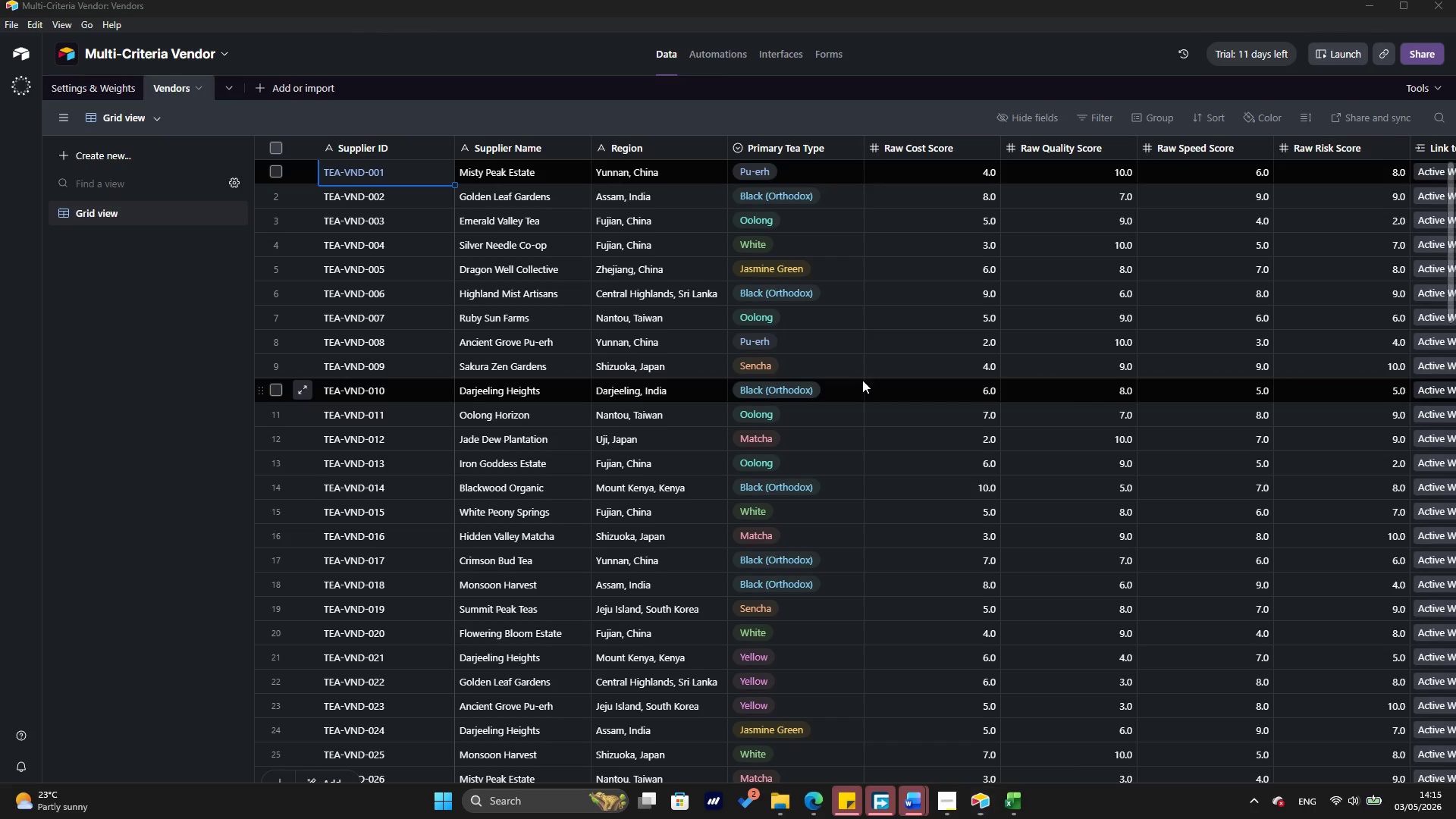 
key(Meta+MetaLeft)
 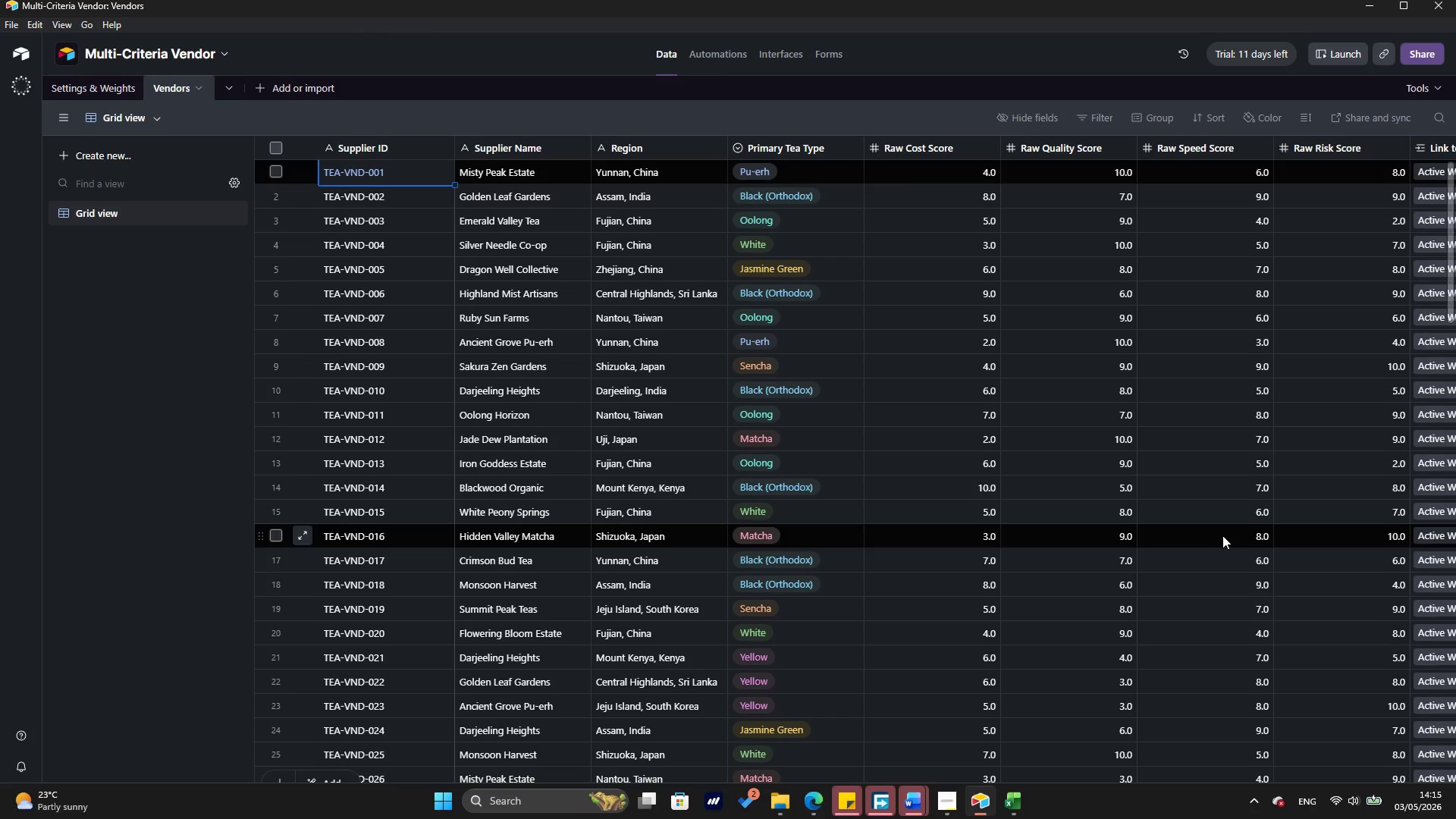 
wait(5.61)
 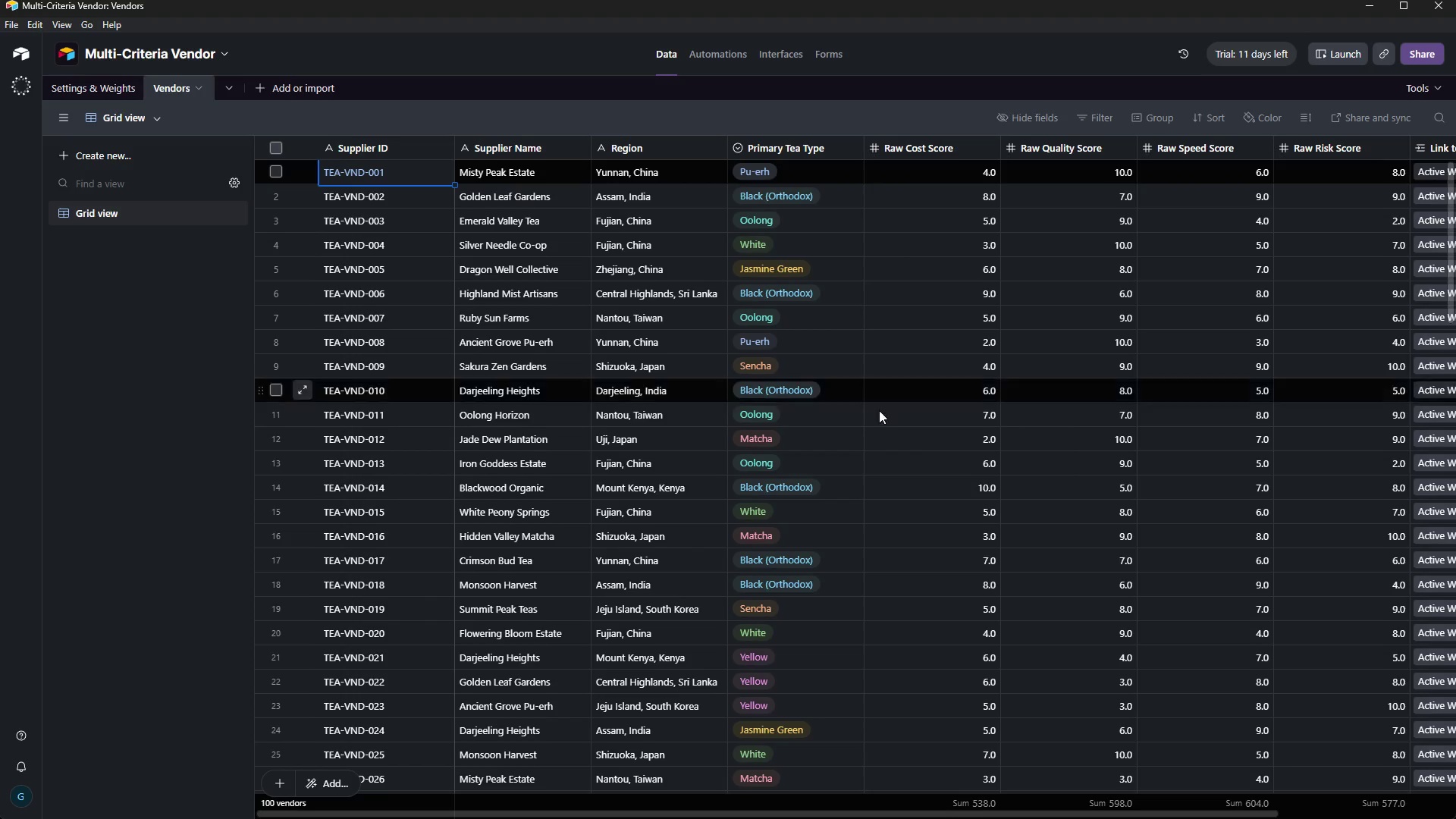 
key(Meta+MetaLeft)
 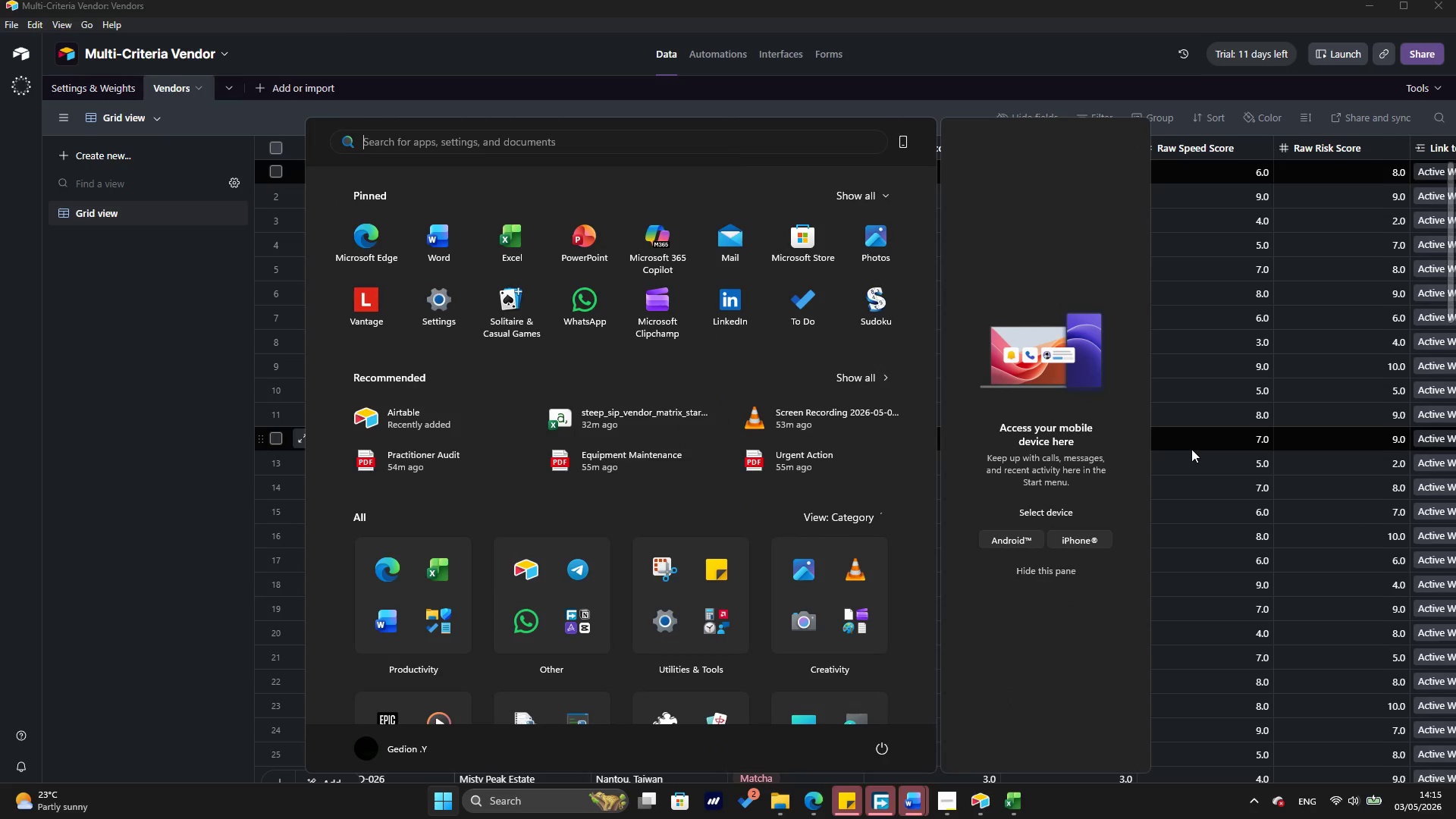 
key(Meta+MetaLeft)
 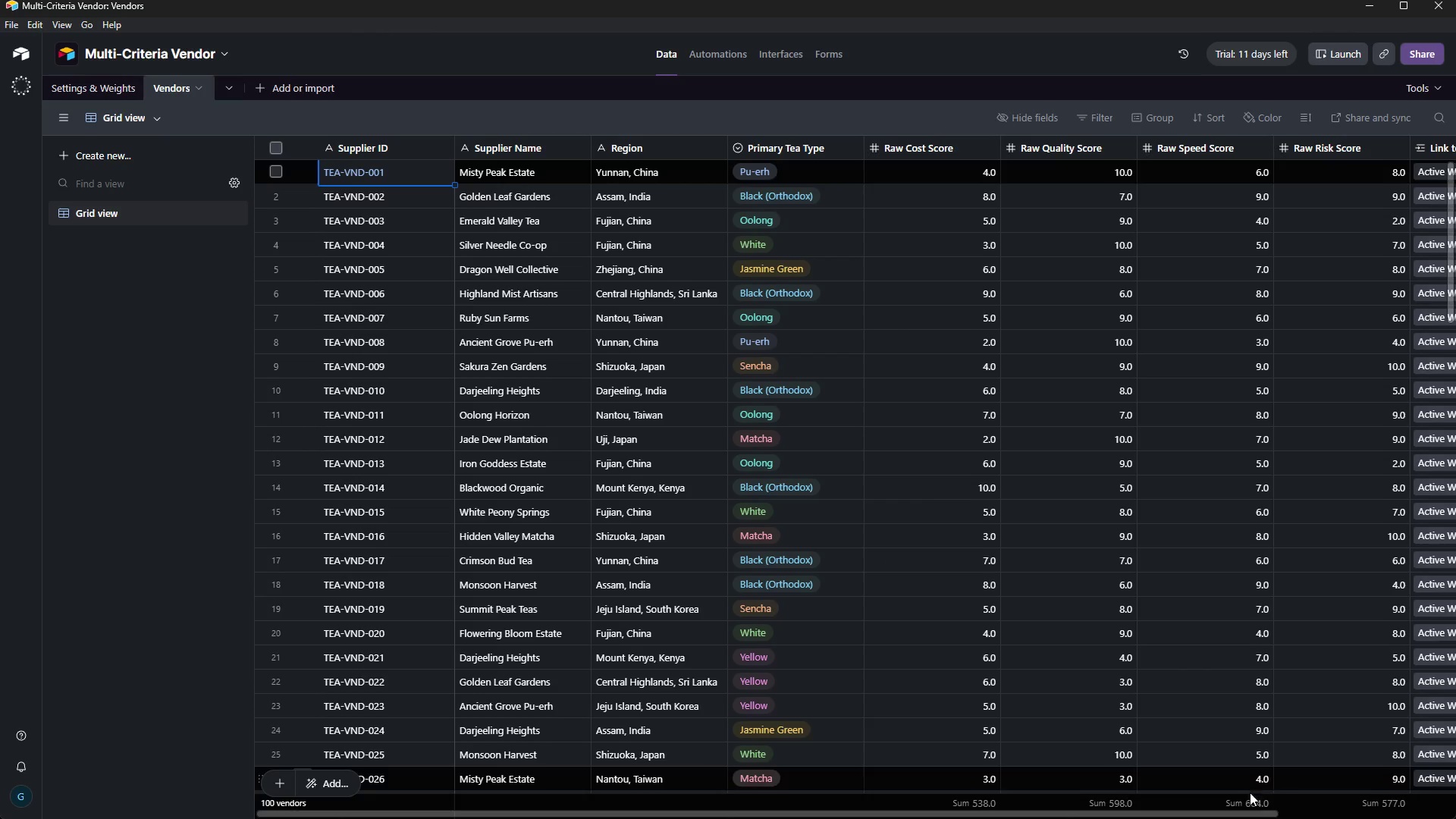 
left_click_drag(start_coordinate=[1254, 810], to_coordinate=[1403, 818])
 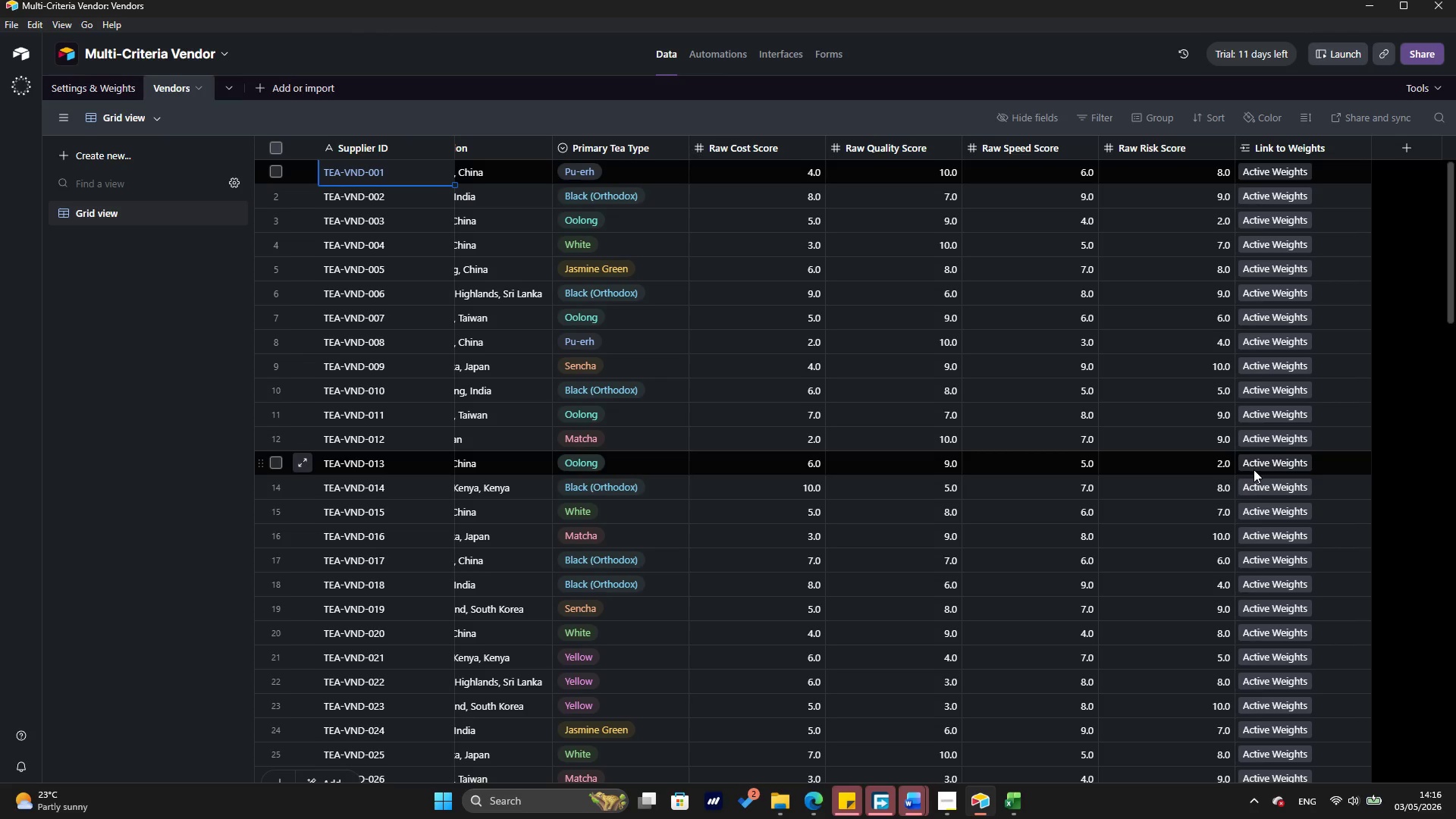 
wait(19.66)
 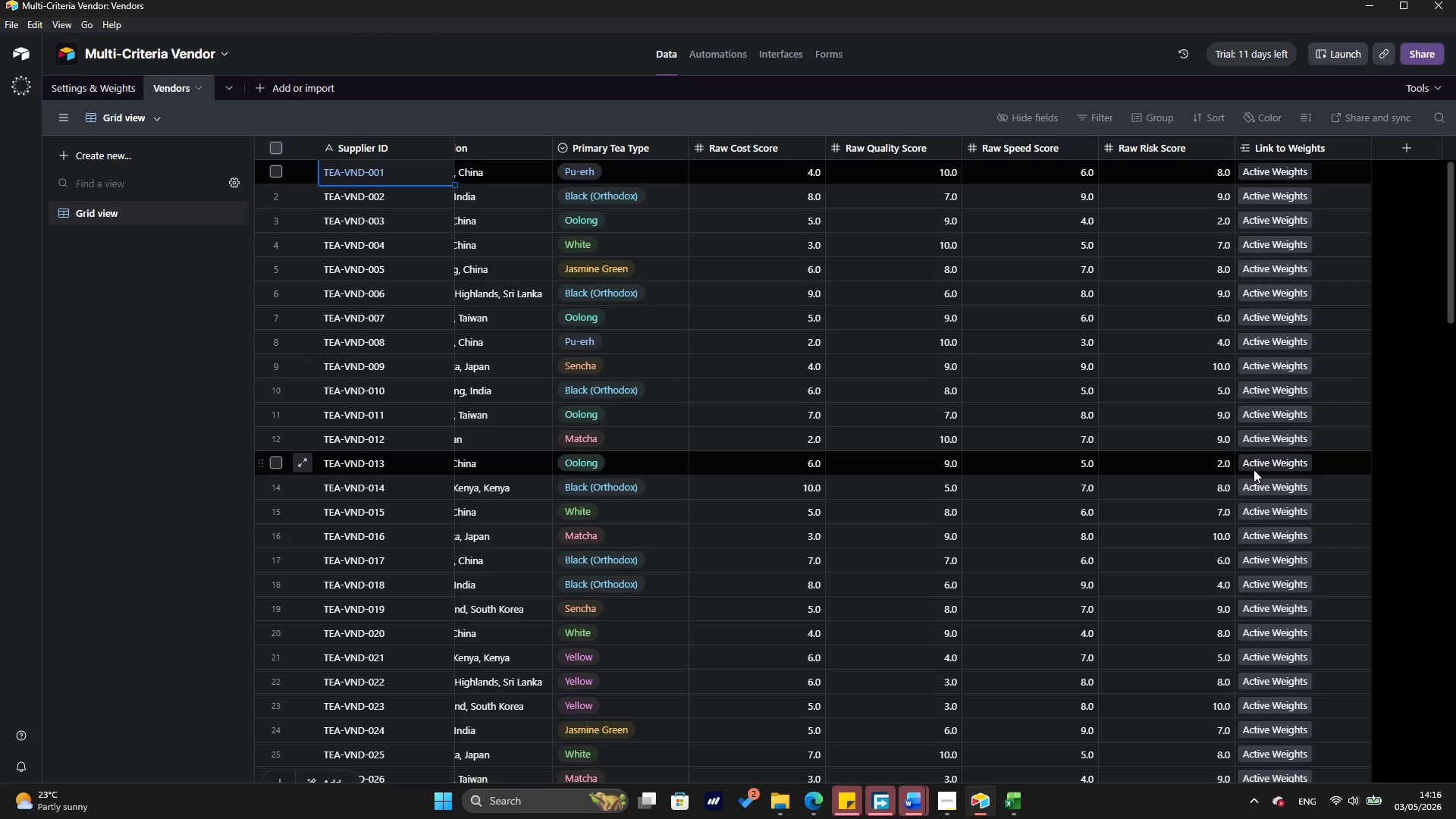 
left_click([448, 795])
 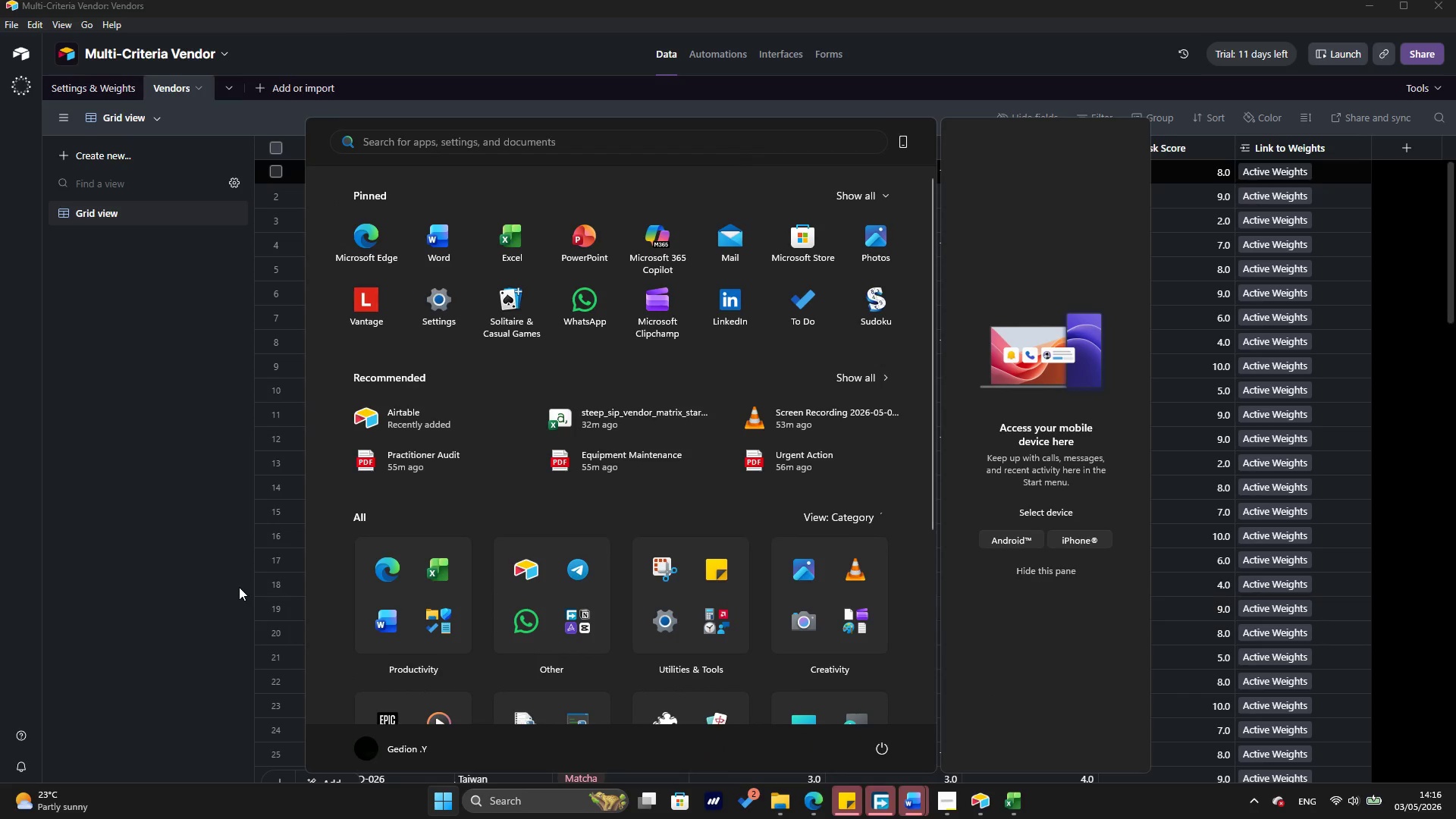 
left_click([139, 513])
 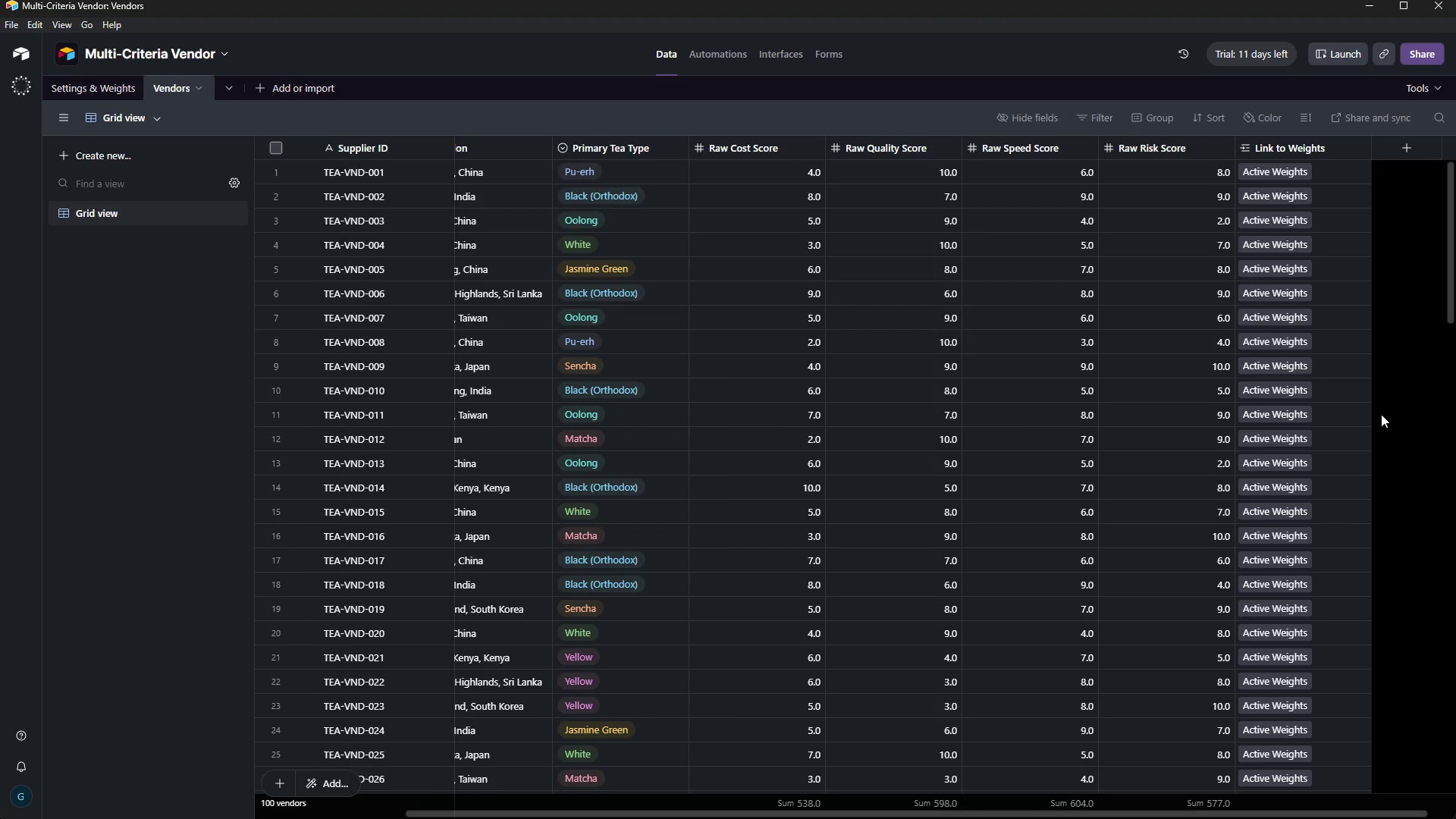 
mouse_move([1307, 147])
 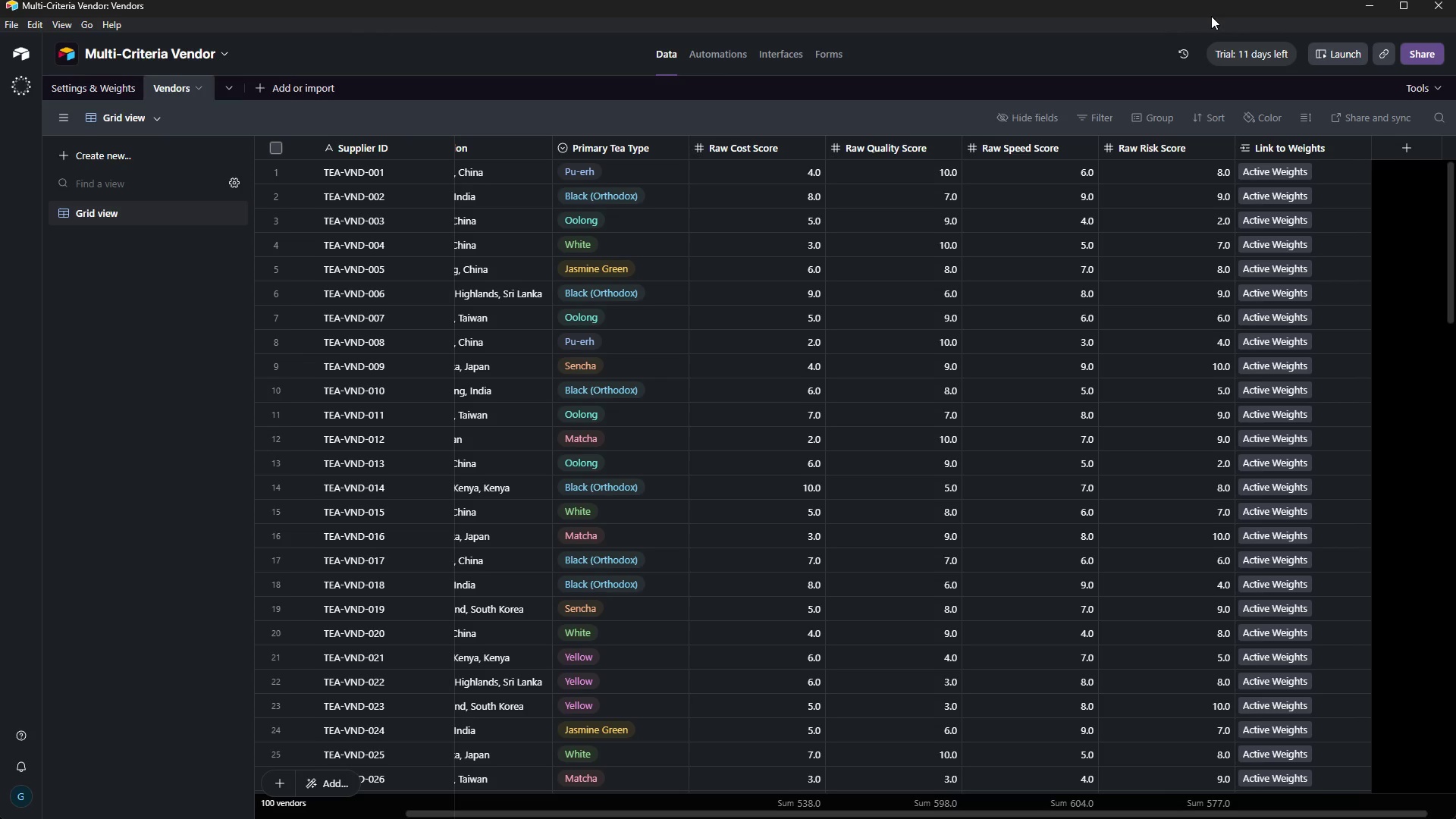 
wait(18.5)
 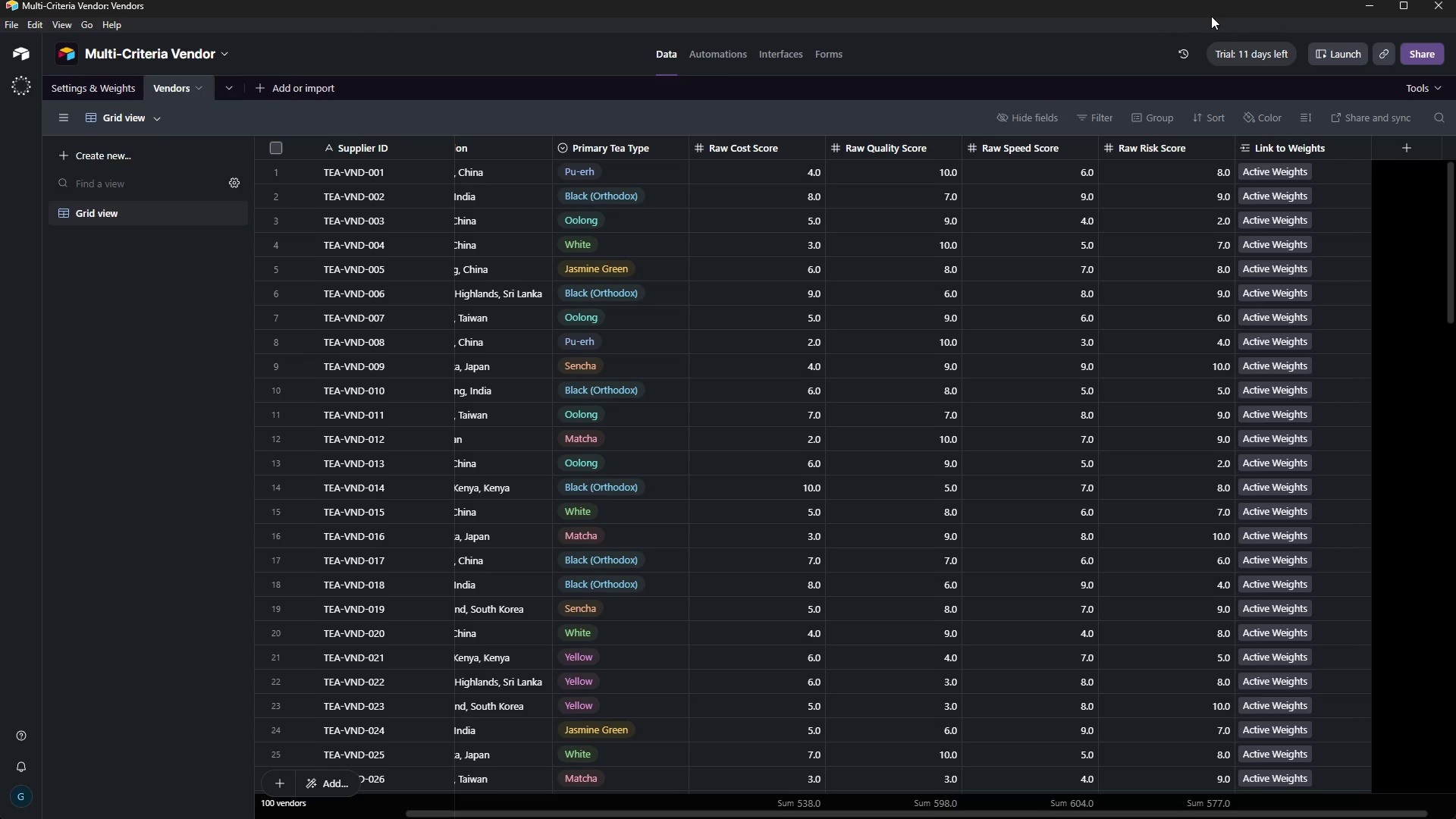 
mouse_move([1379, 156])
 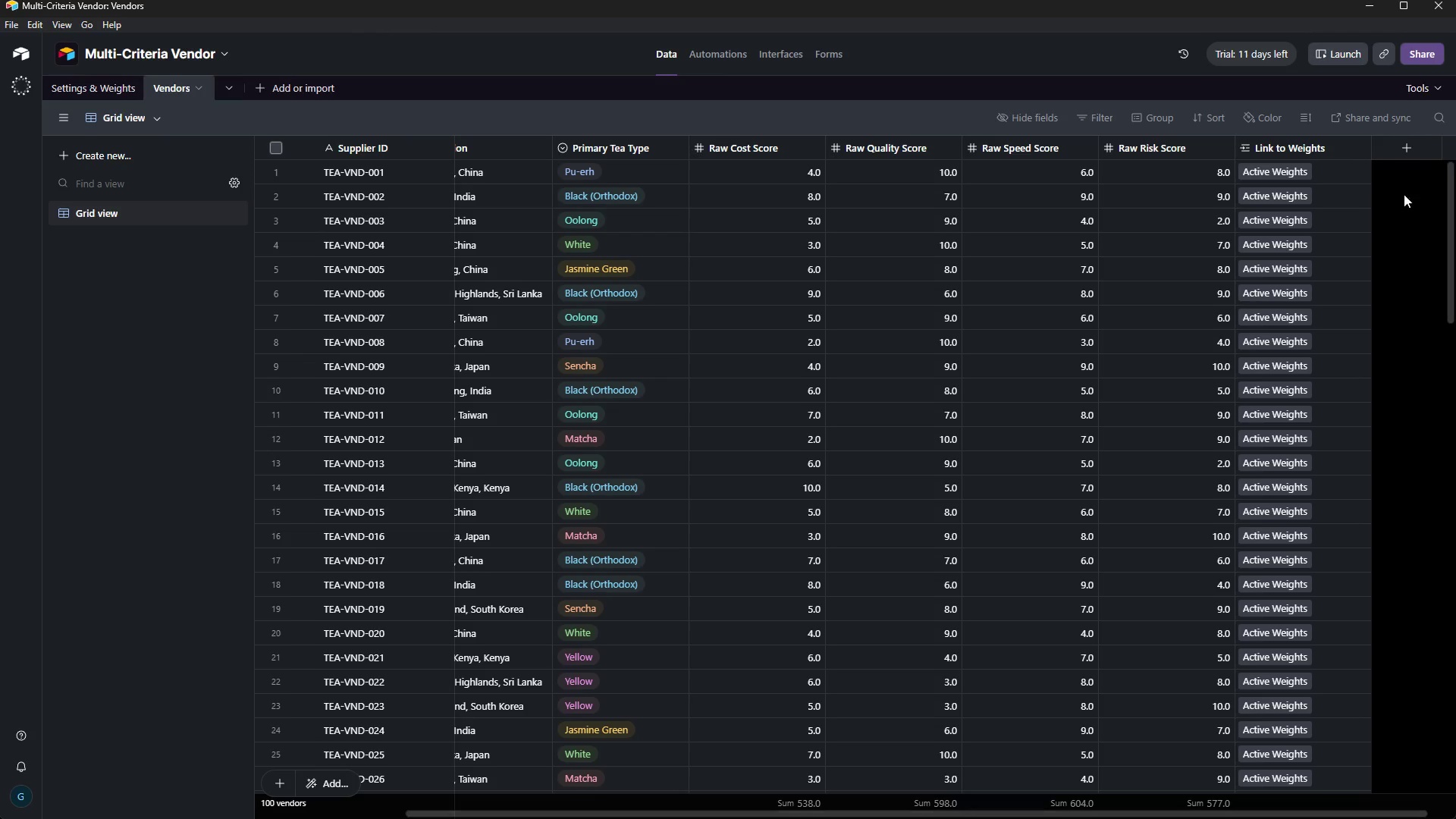 
left_click([1403, 148])
 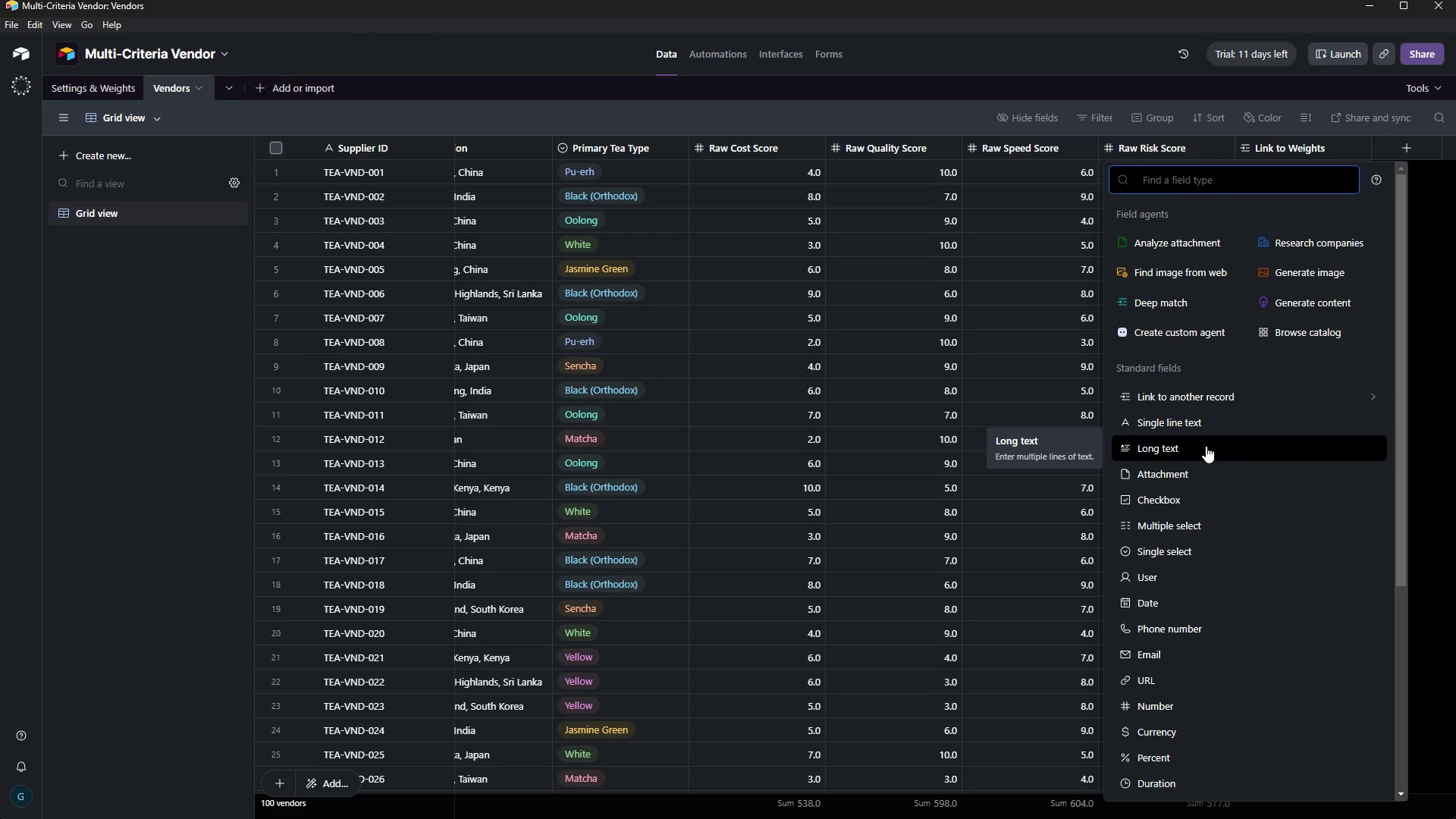 
type(lok)
key(Backspace)
 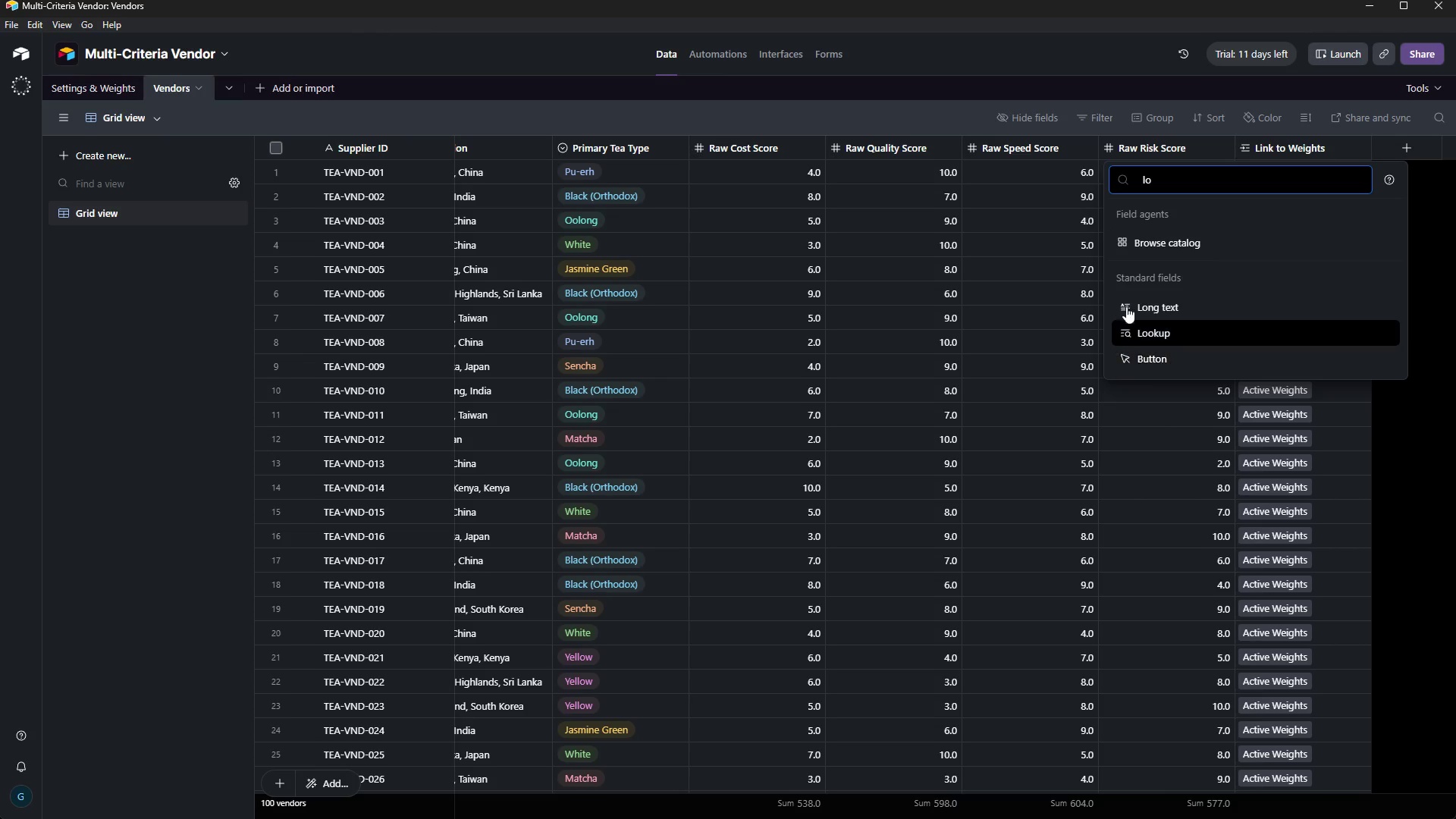 
left_click([1159, 332])
 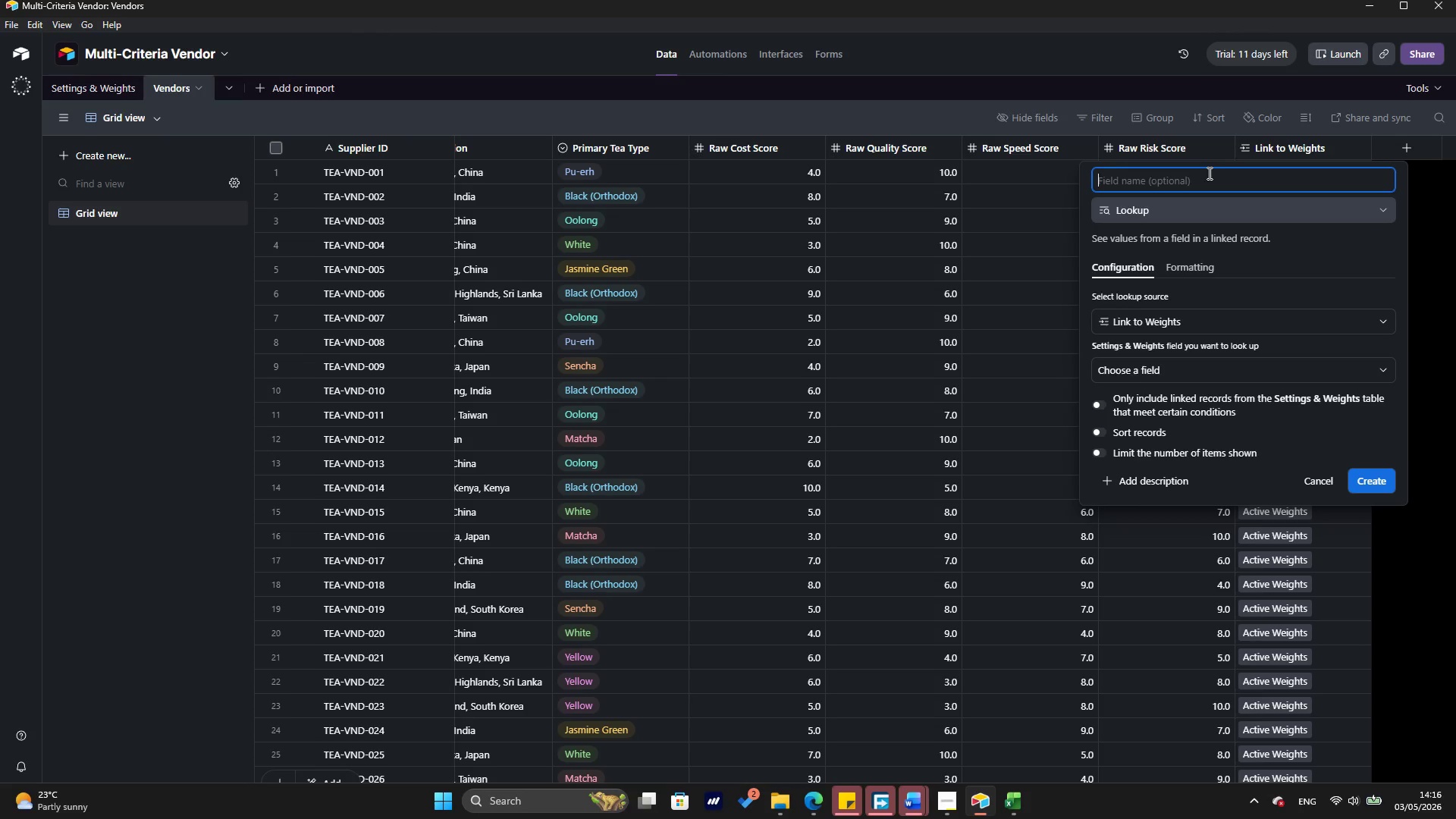 
type(W-CO)
key(Backspace)
type(ost)
 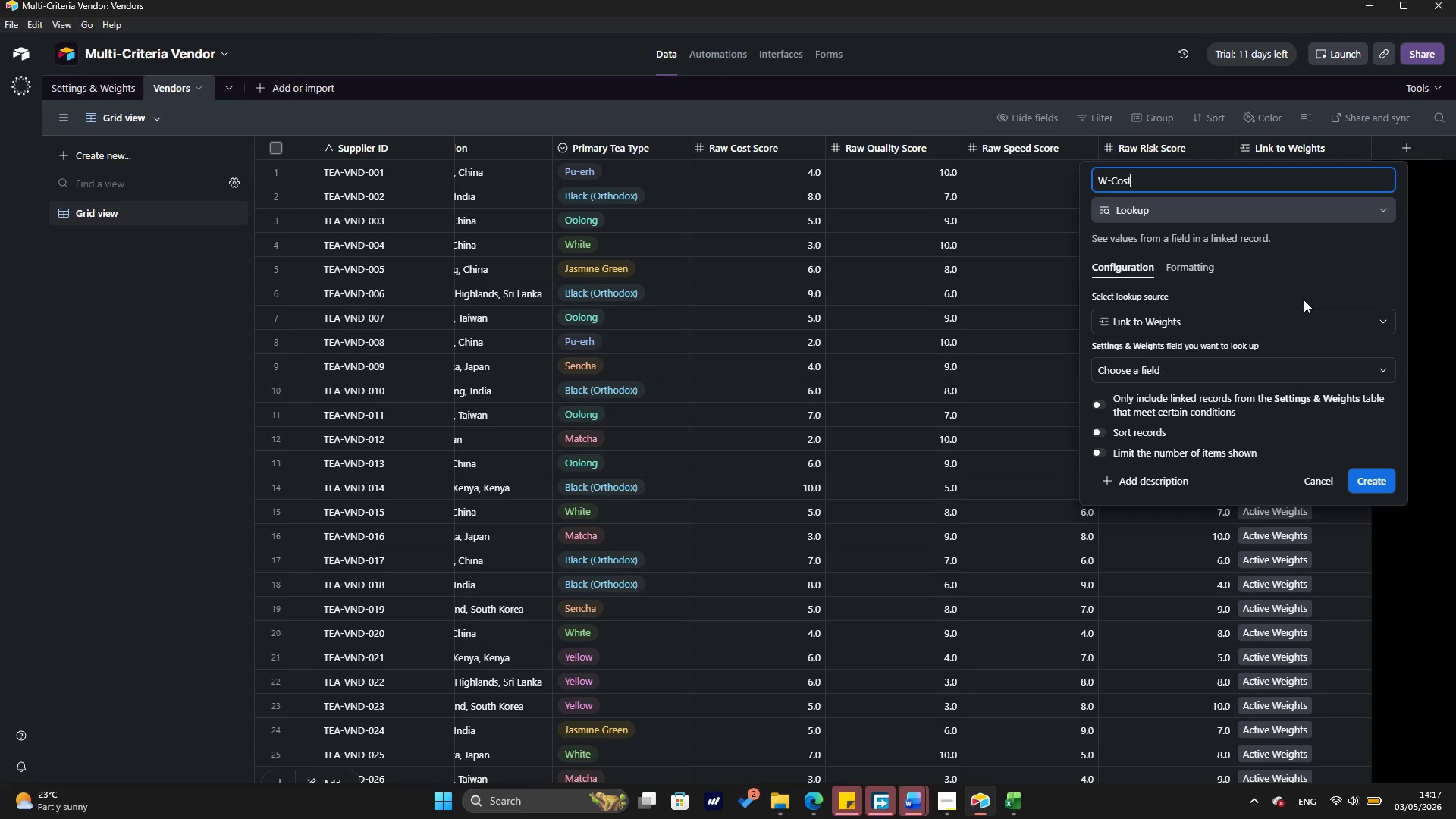 
wait(43.14)
 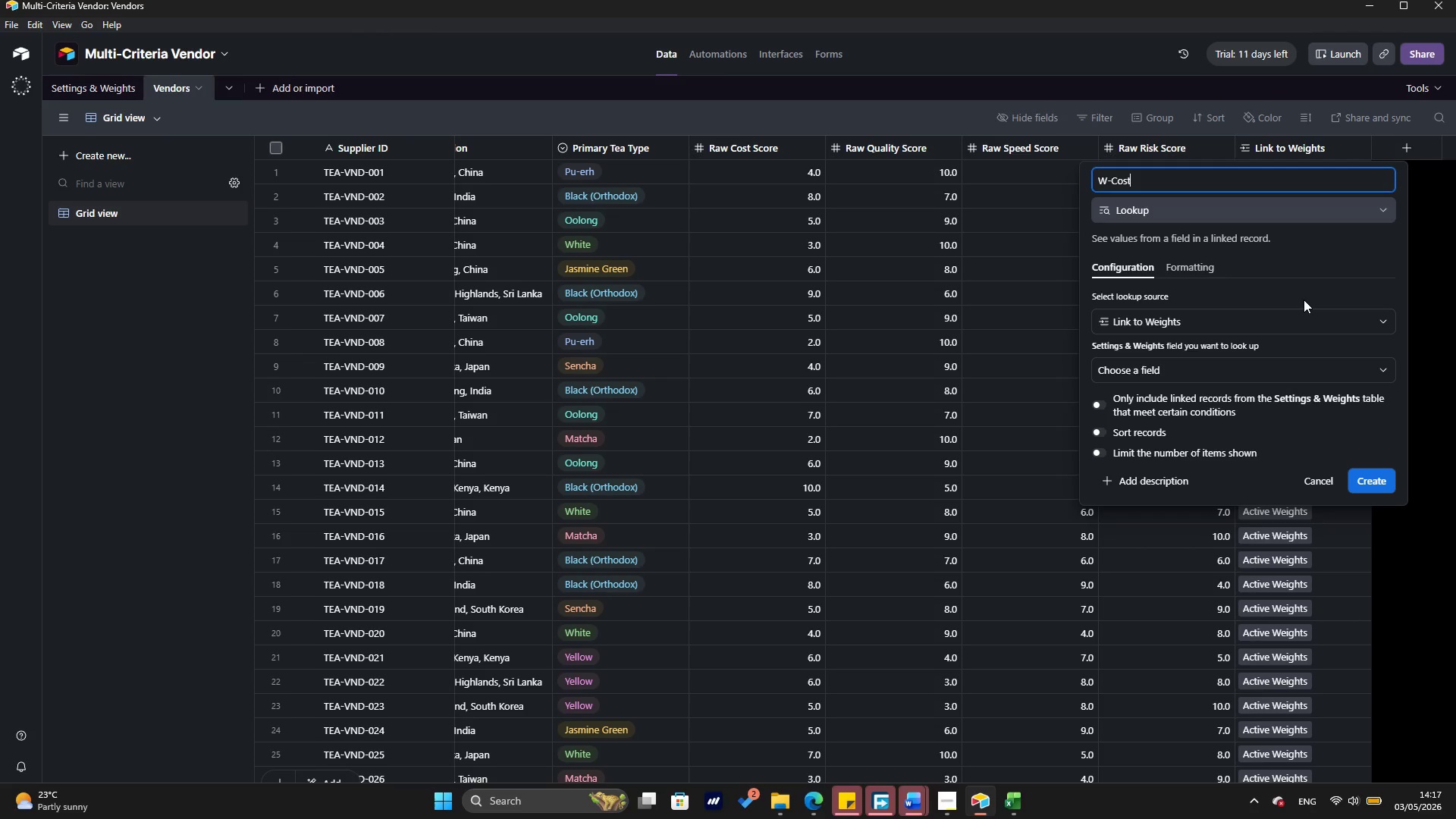 
left_click([1242, 372])
 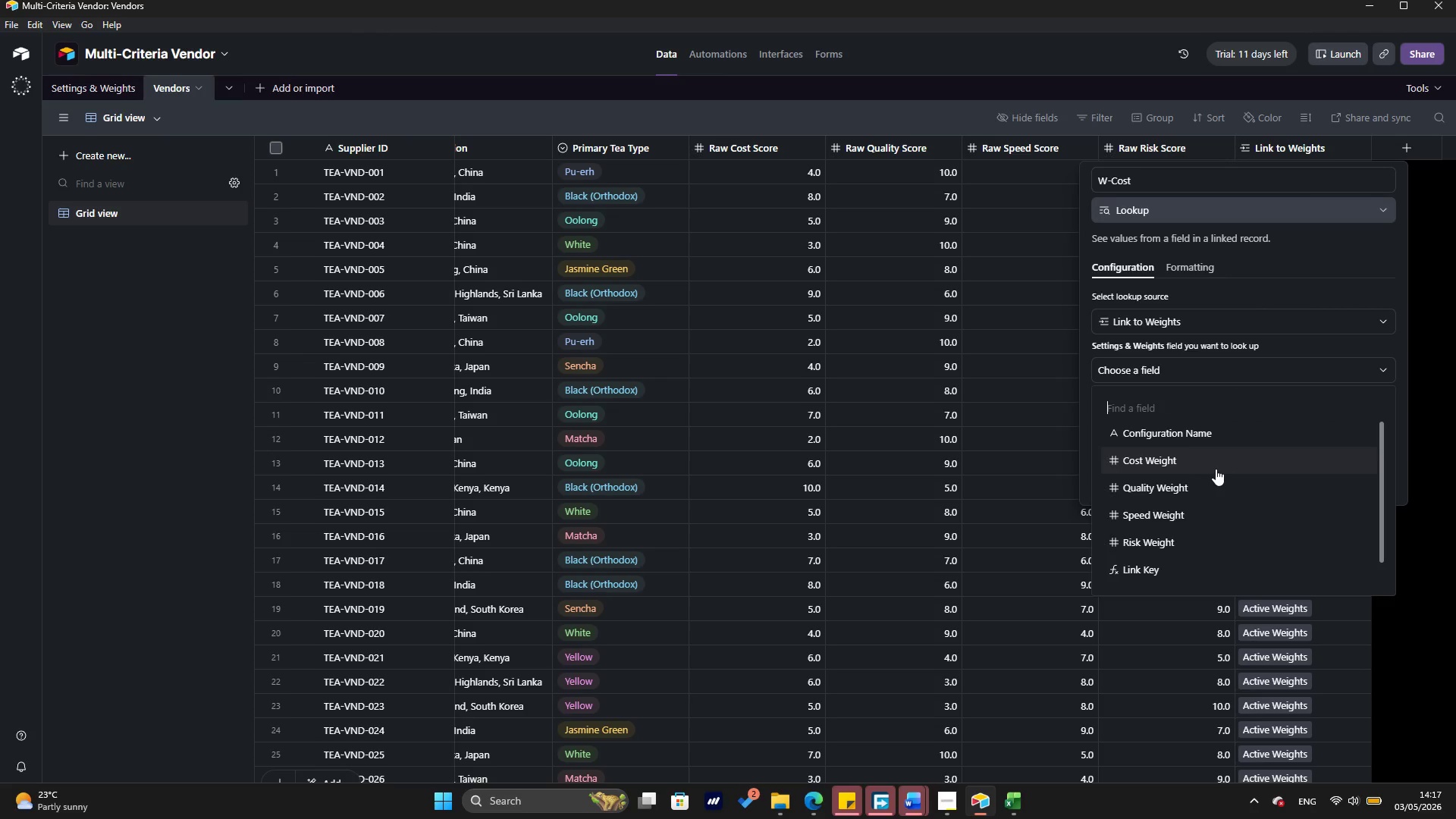 
wait(9.55)
 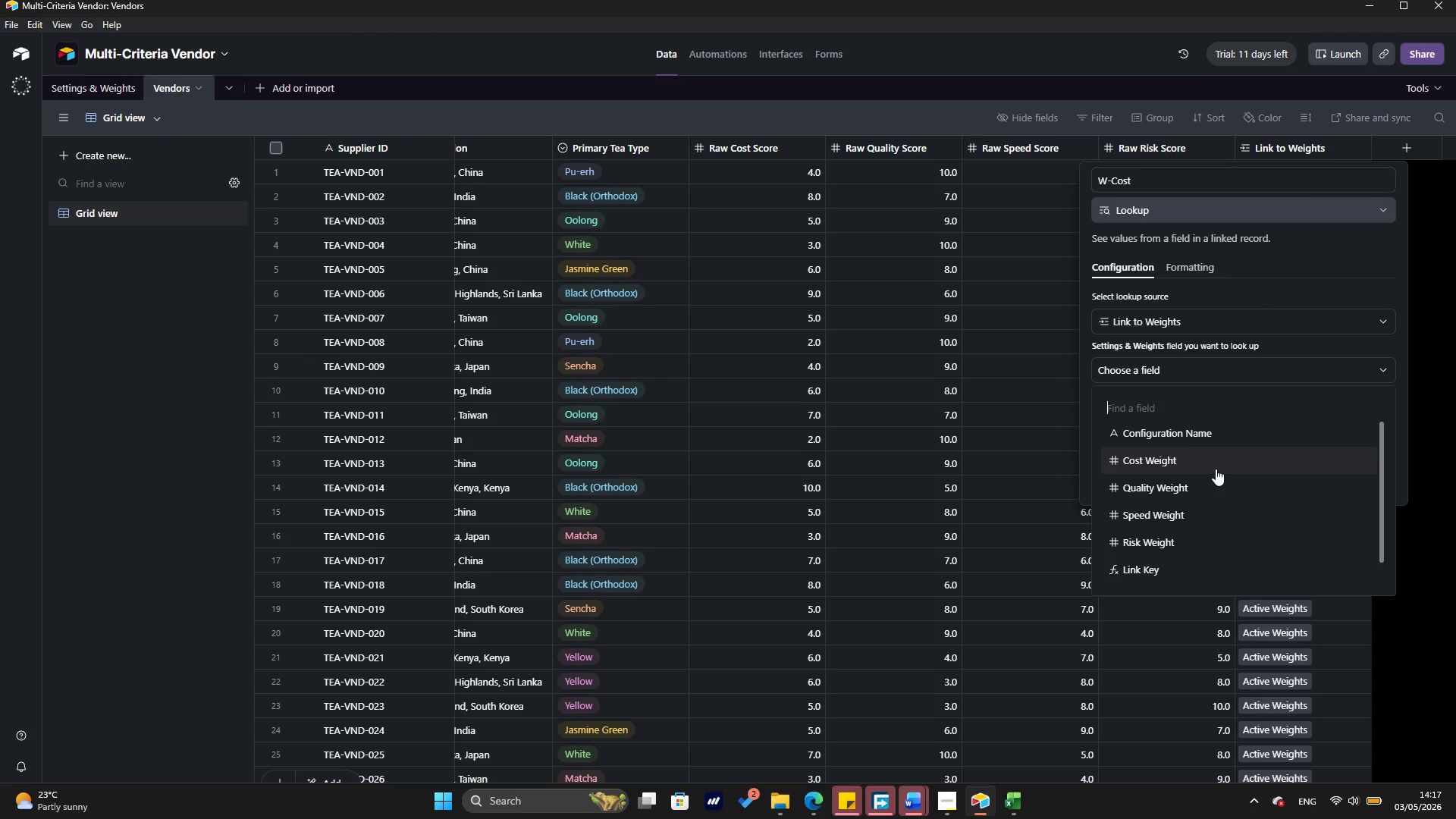 
left_click([1216, 469])
 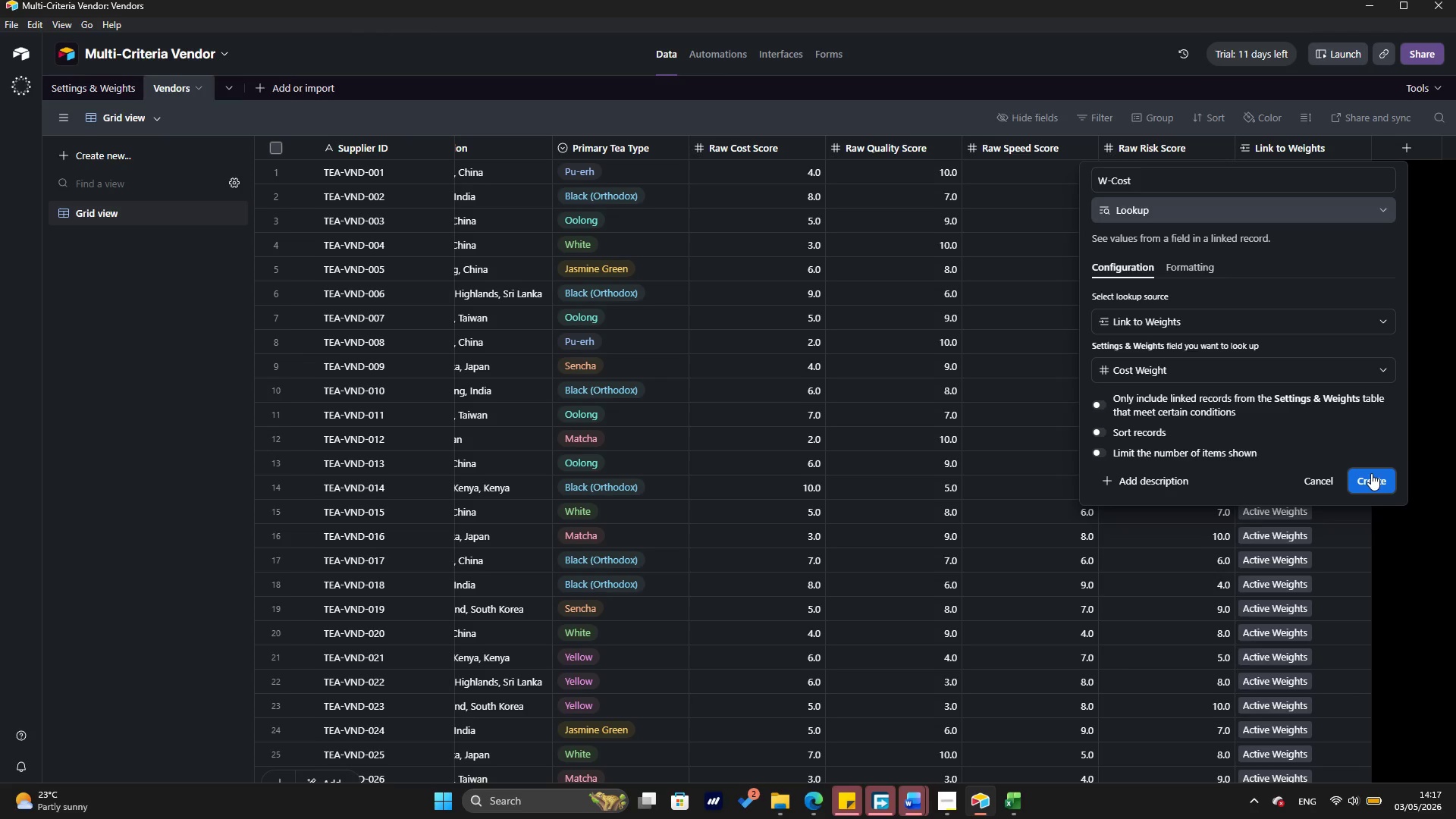 
wait(5.92)
 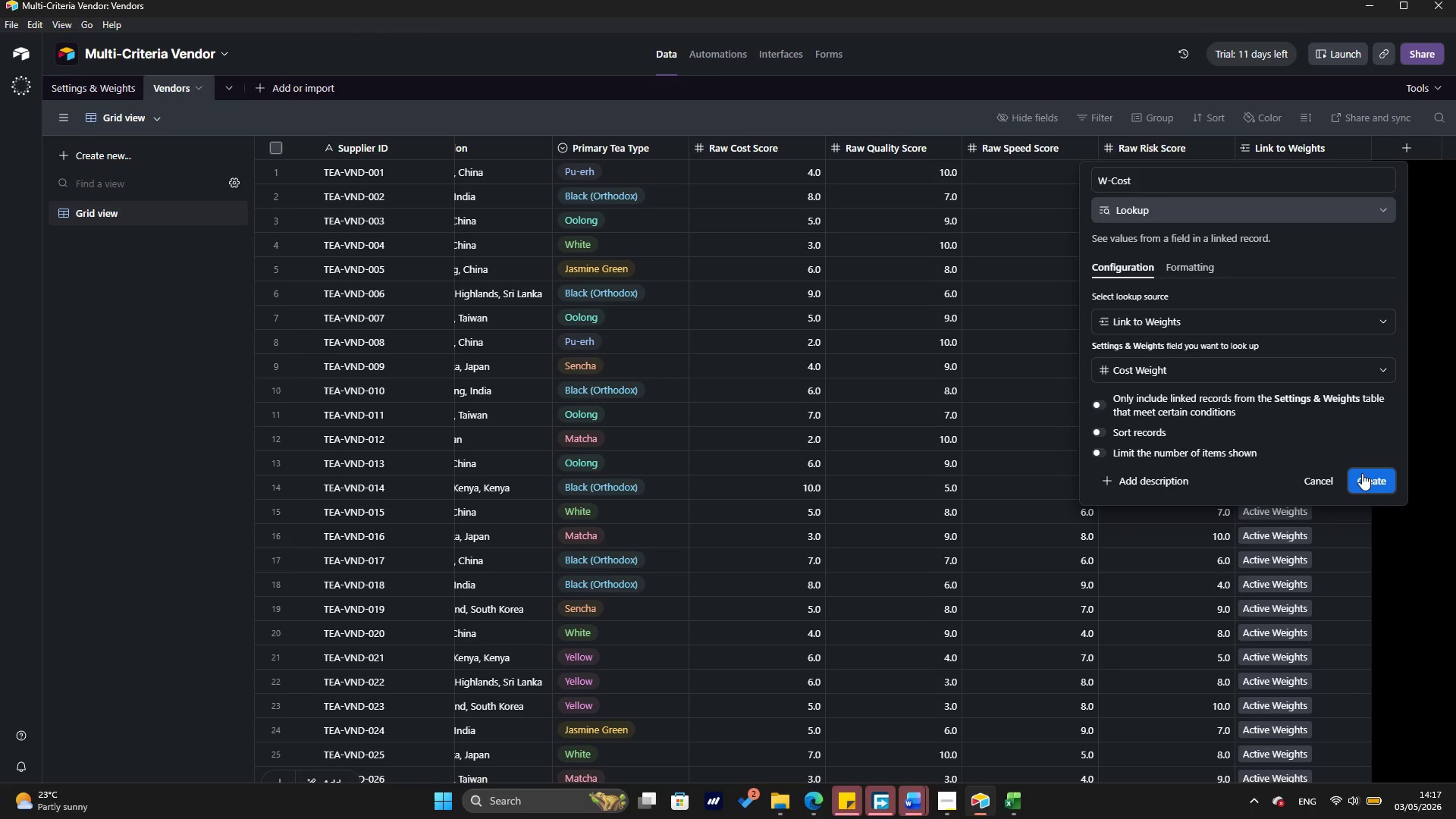 
left_click([1371, 473])
 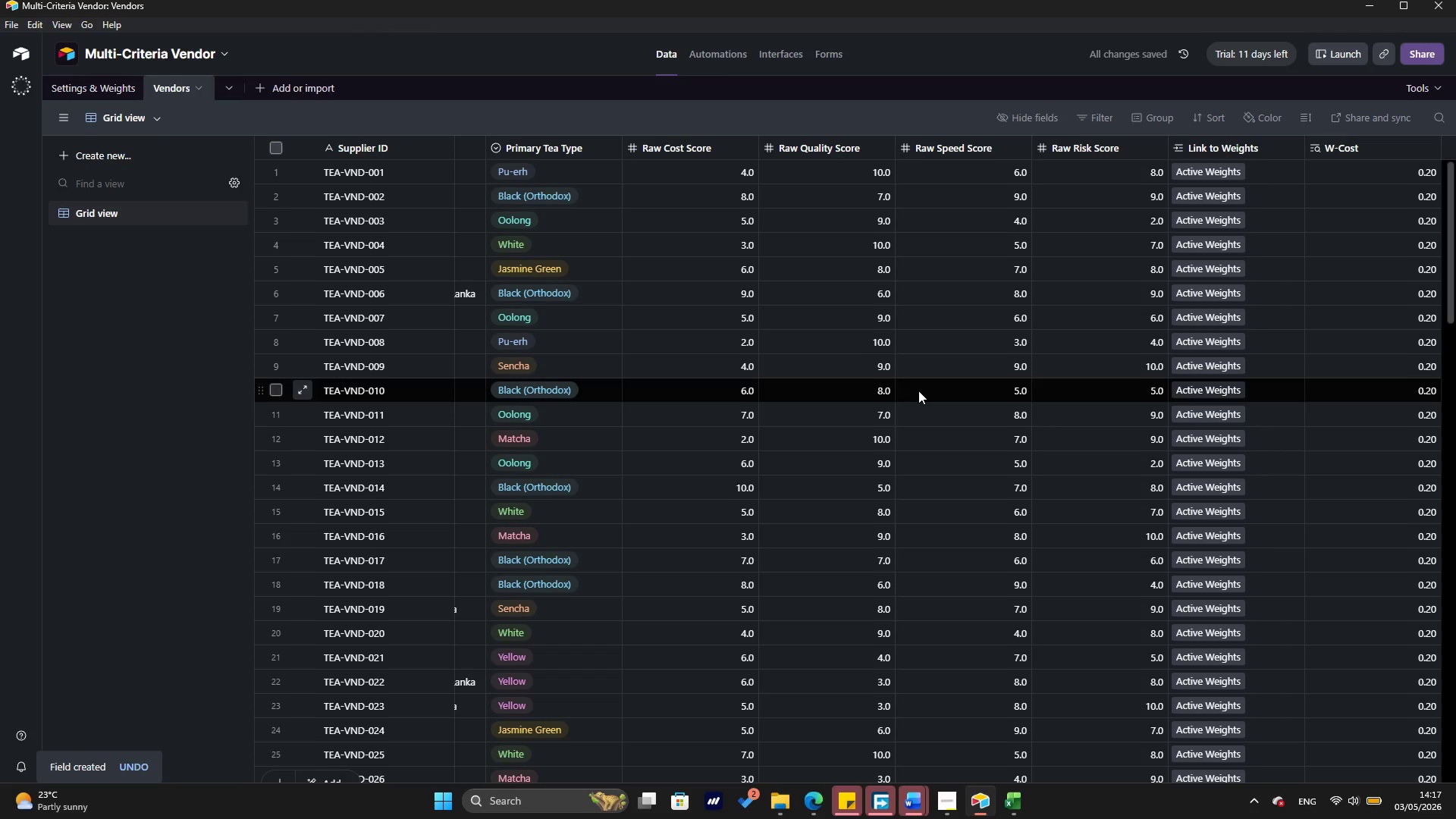 
wait(6.16)
 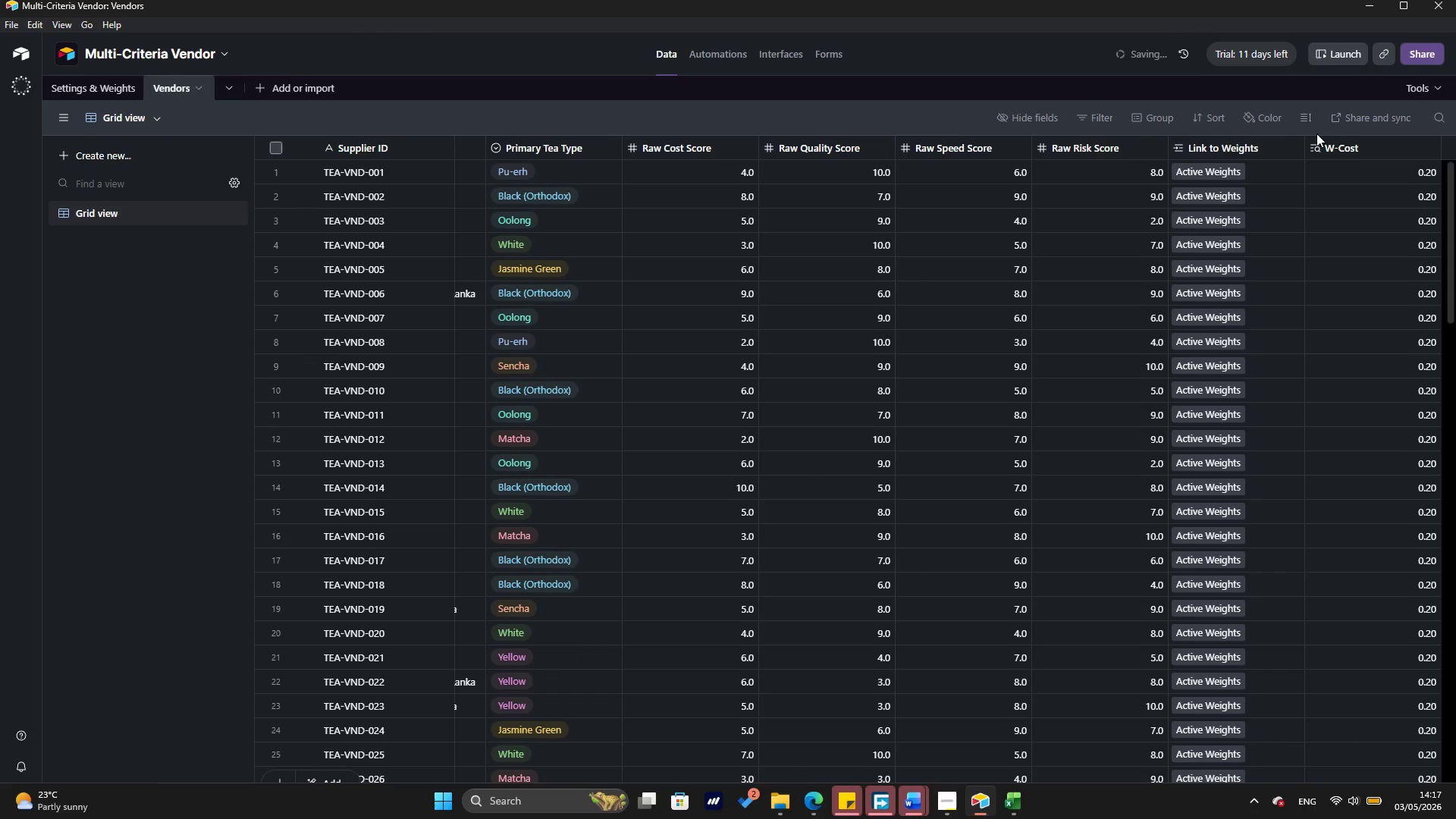 
key(Meta+MetaLeft)
 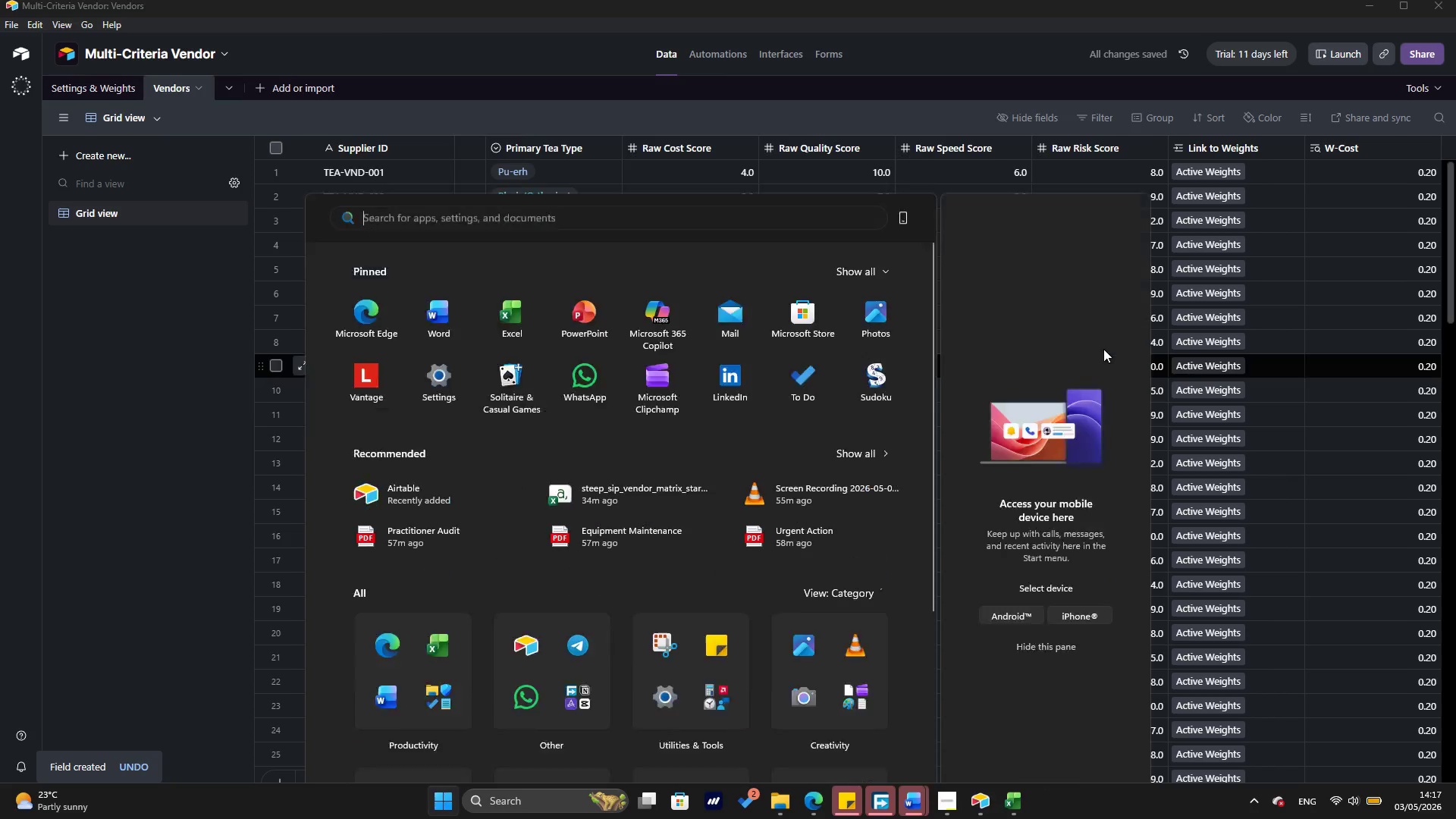 
key(Meta+MetaLeft)
 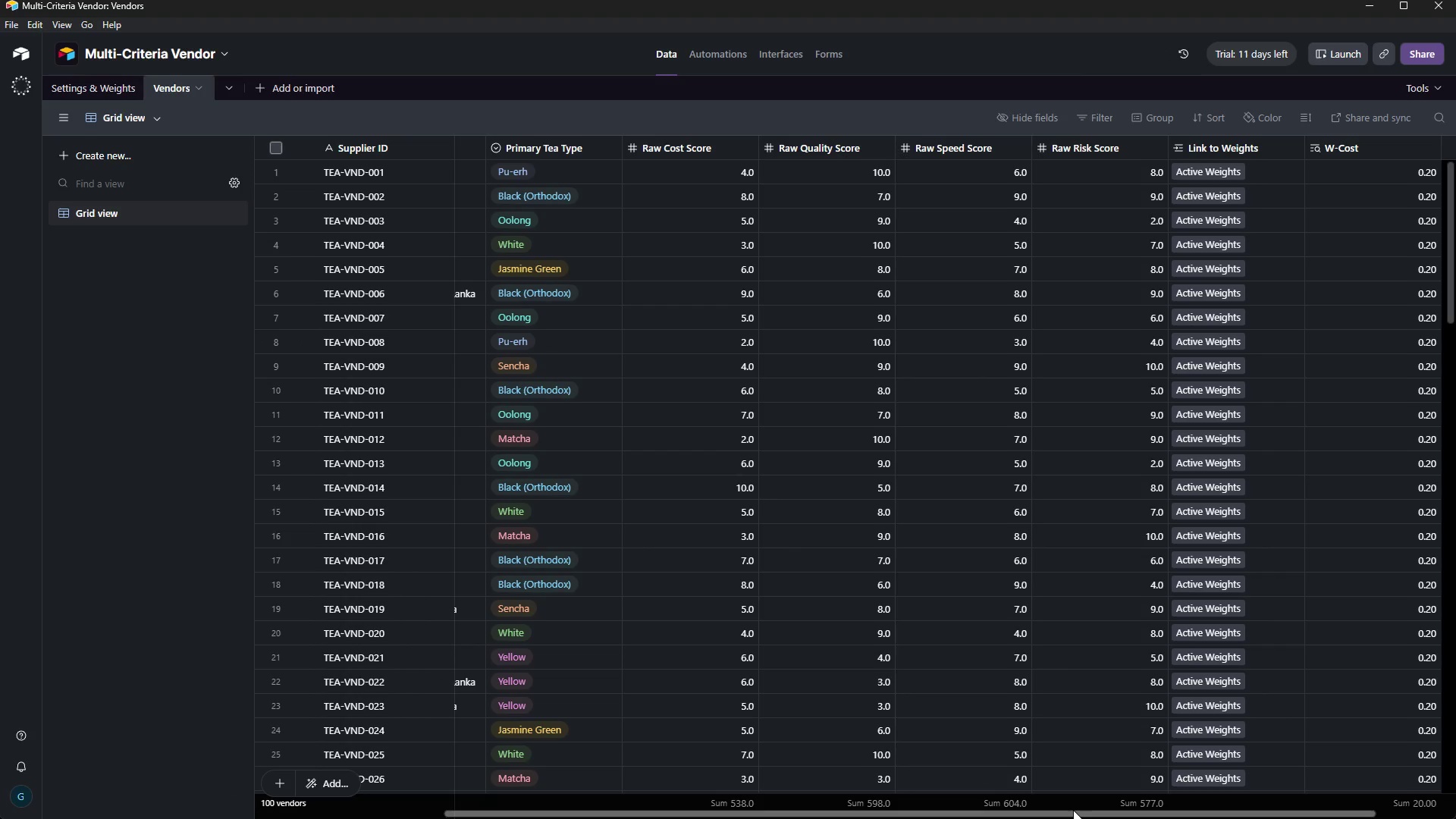 
left_click_drag(start_coordinate=[1074, 813], to_coordinate=[1263, 811])
 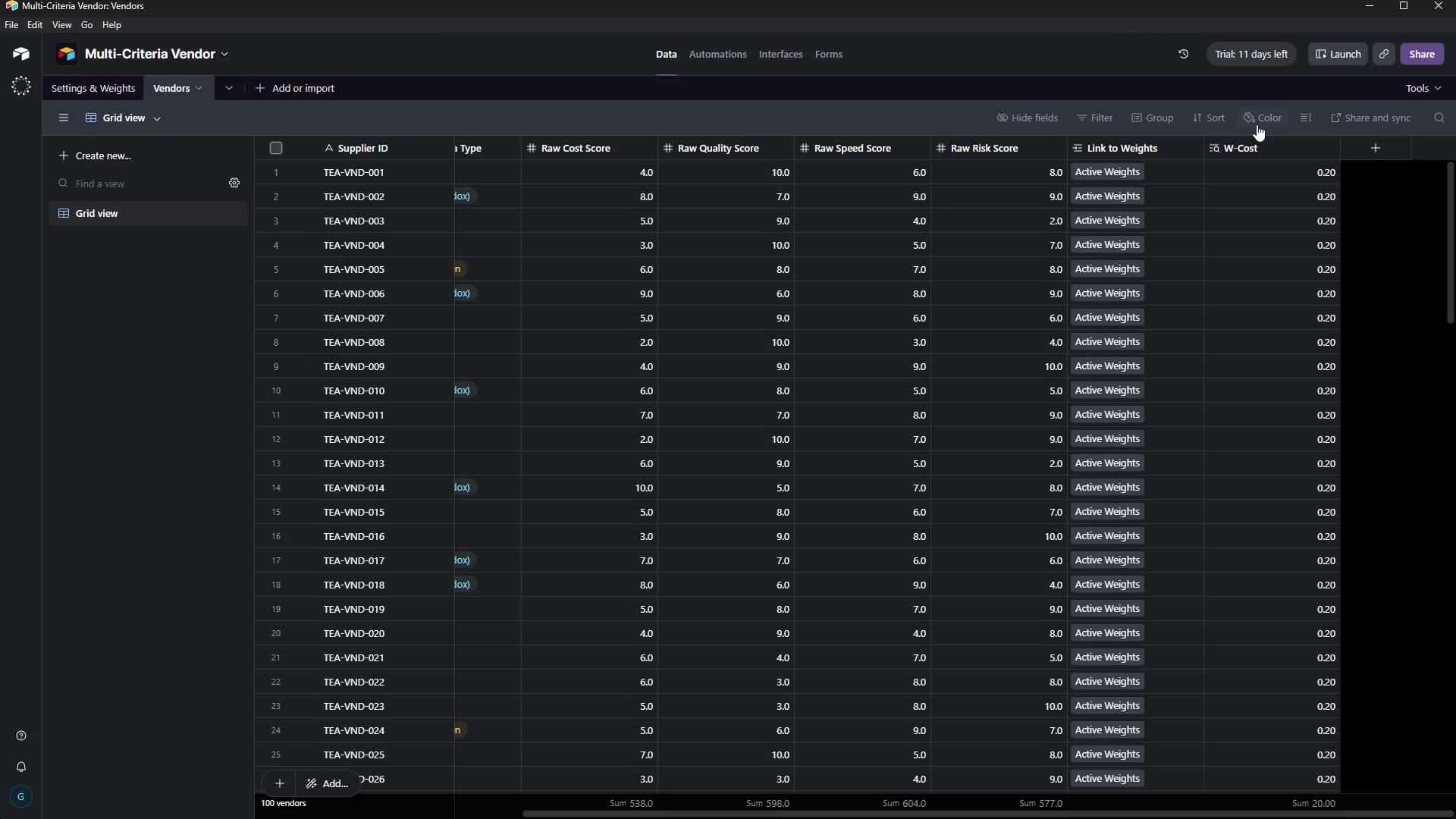 
left_click([1354, 152])
 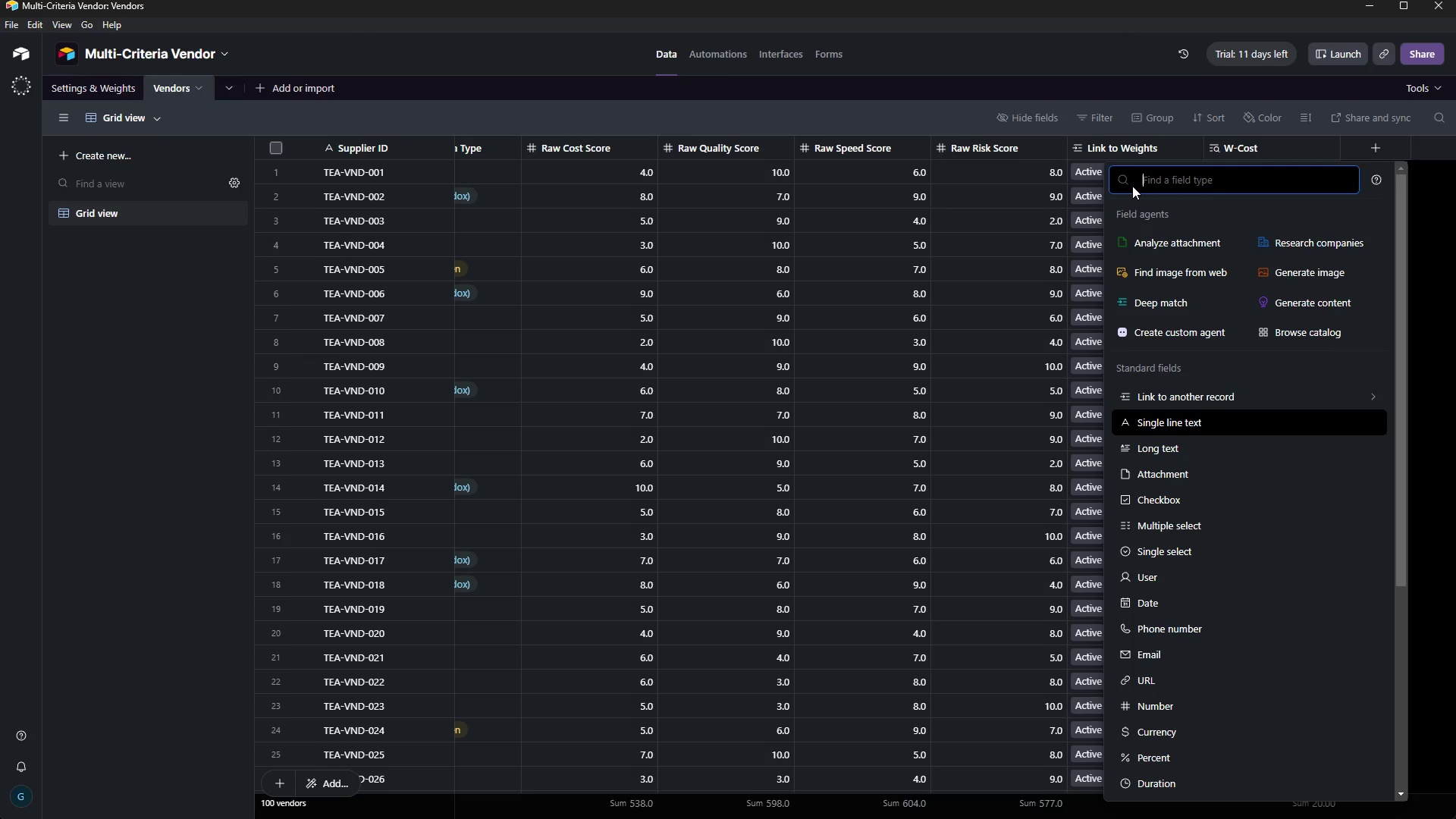 
key(CapsLock)
 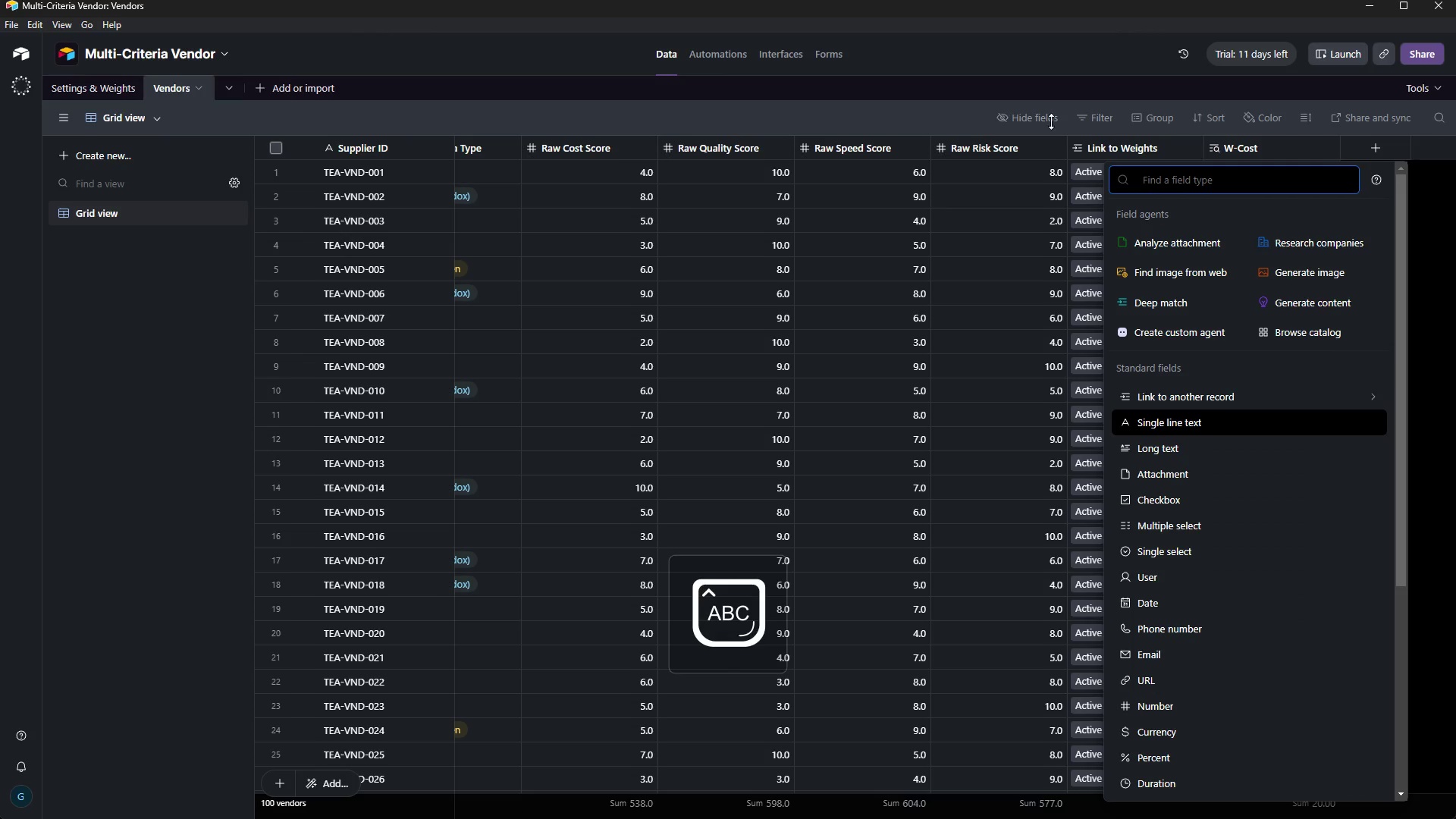 
mouse_move([1075, 130])
 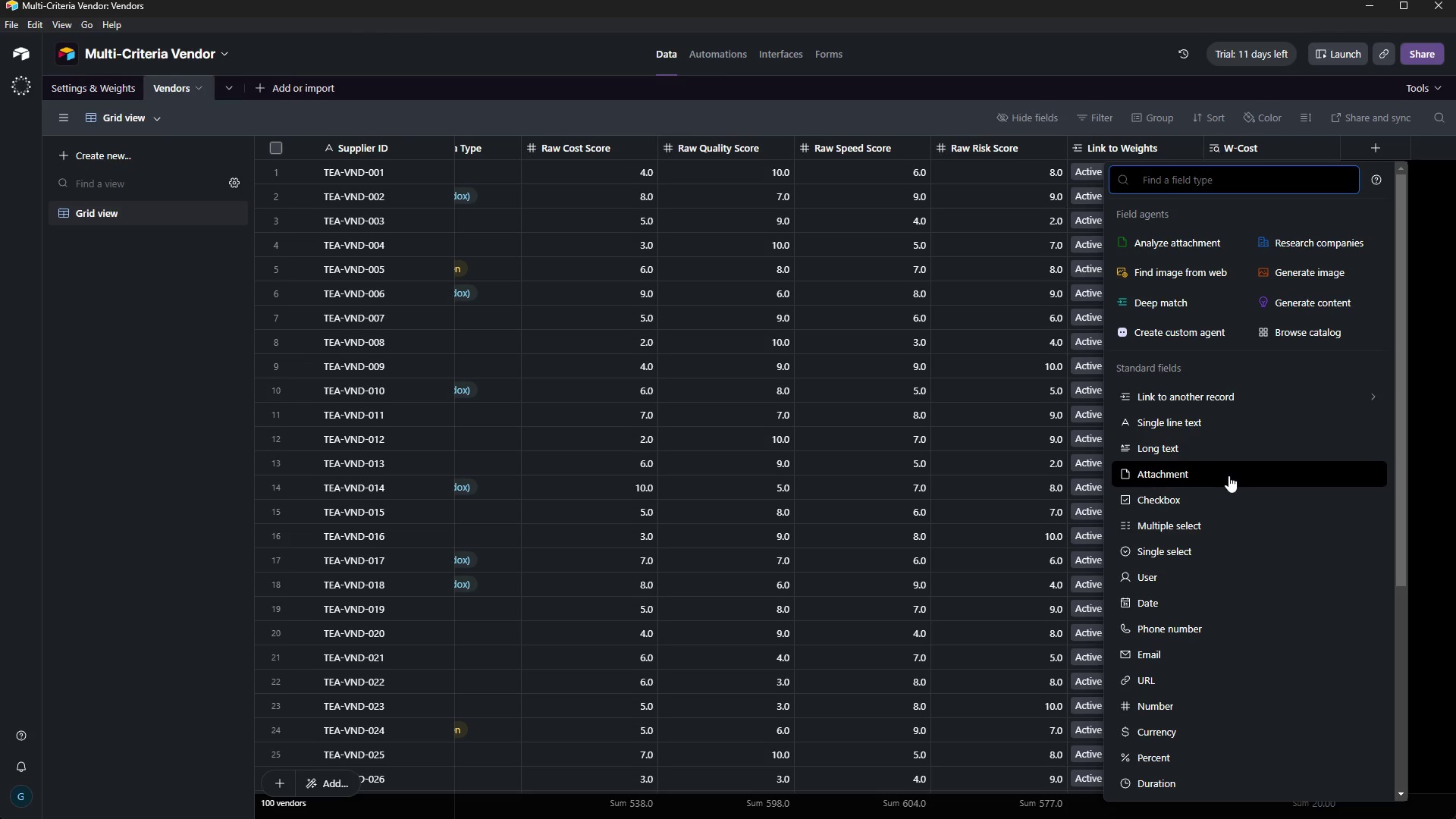 
scroll: coordinate [1199, 585], scroll_direction: down, amount: 5.0
 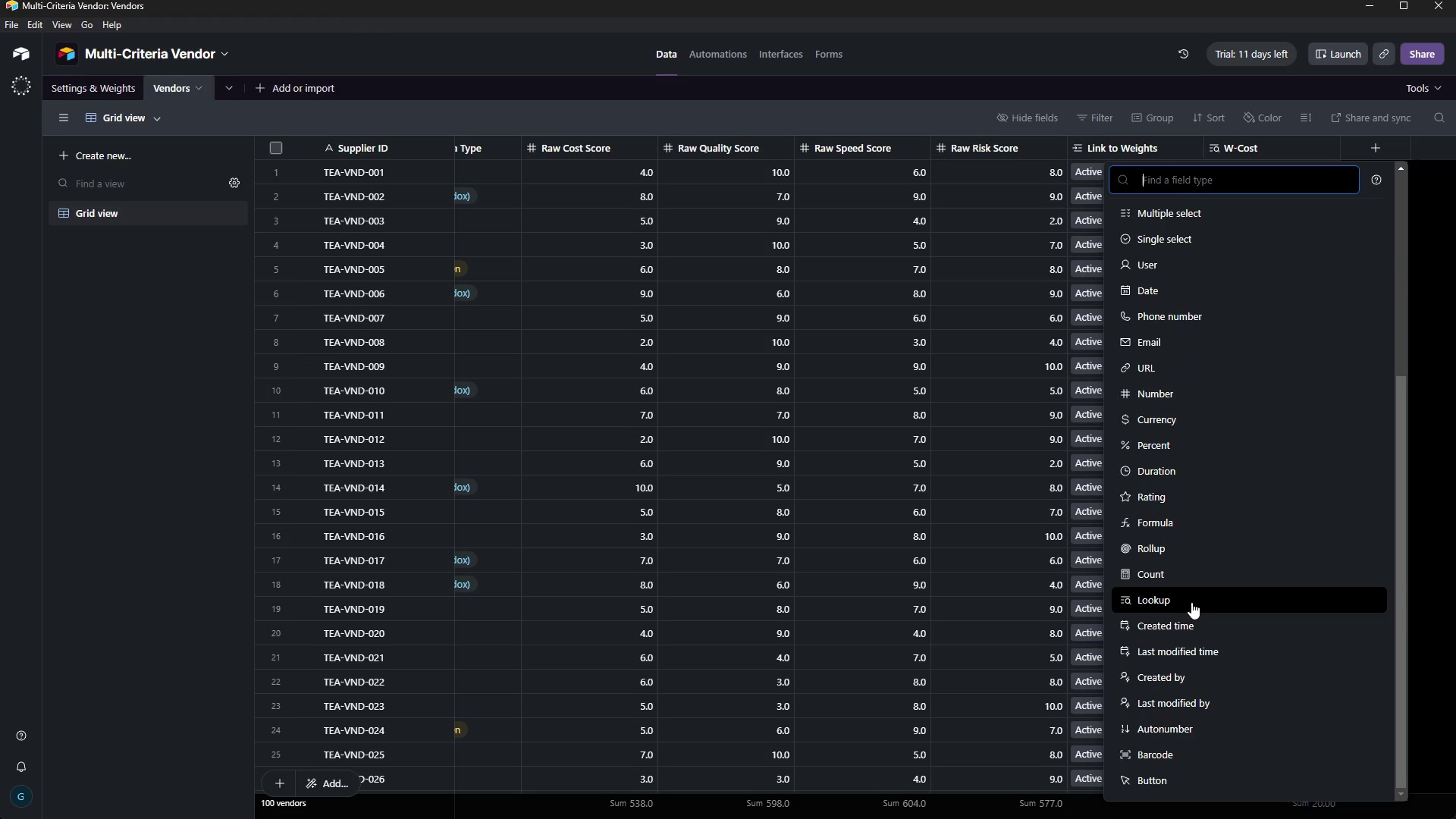 
left_click([1191, 602])
 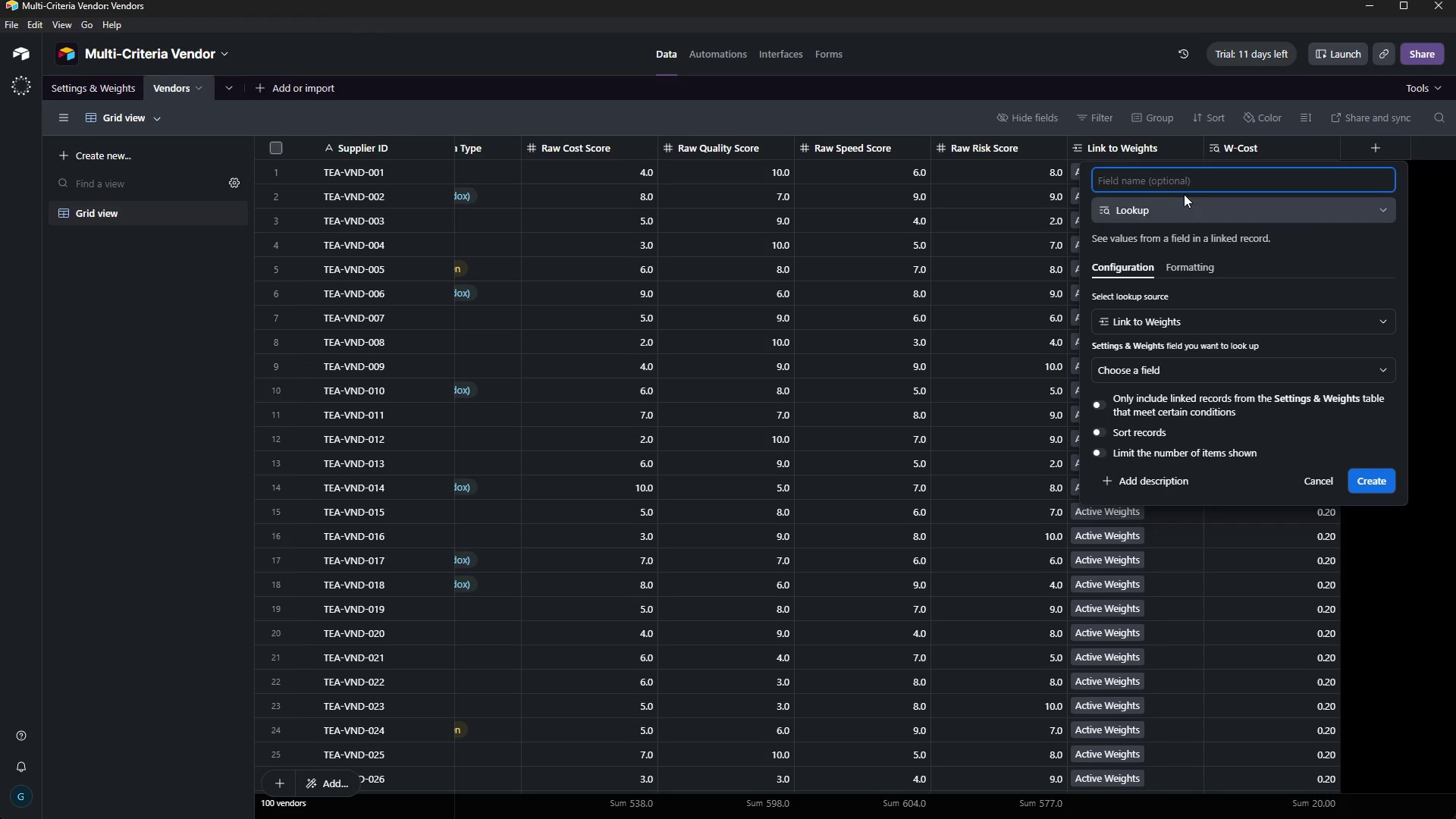 
type(W-Quality)
 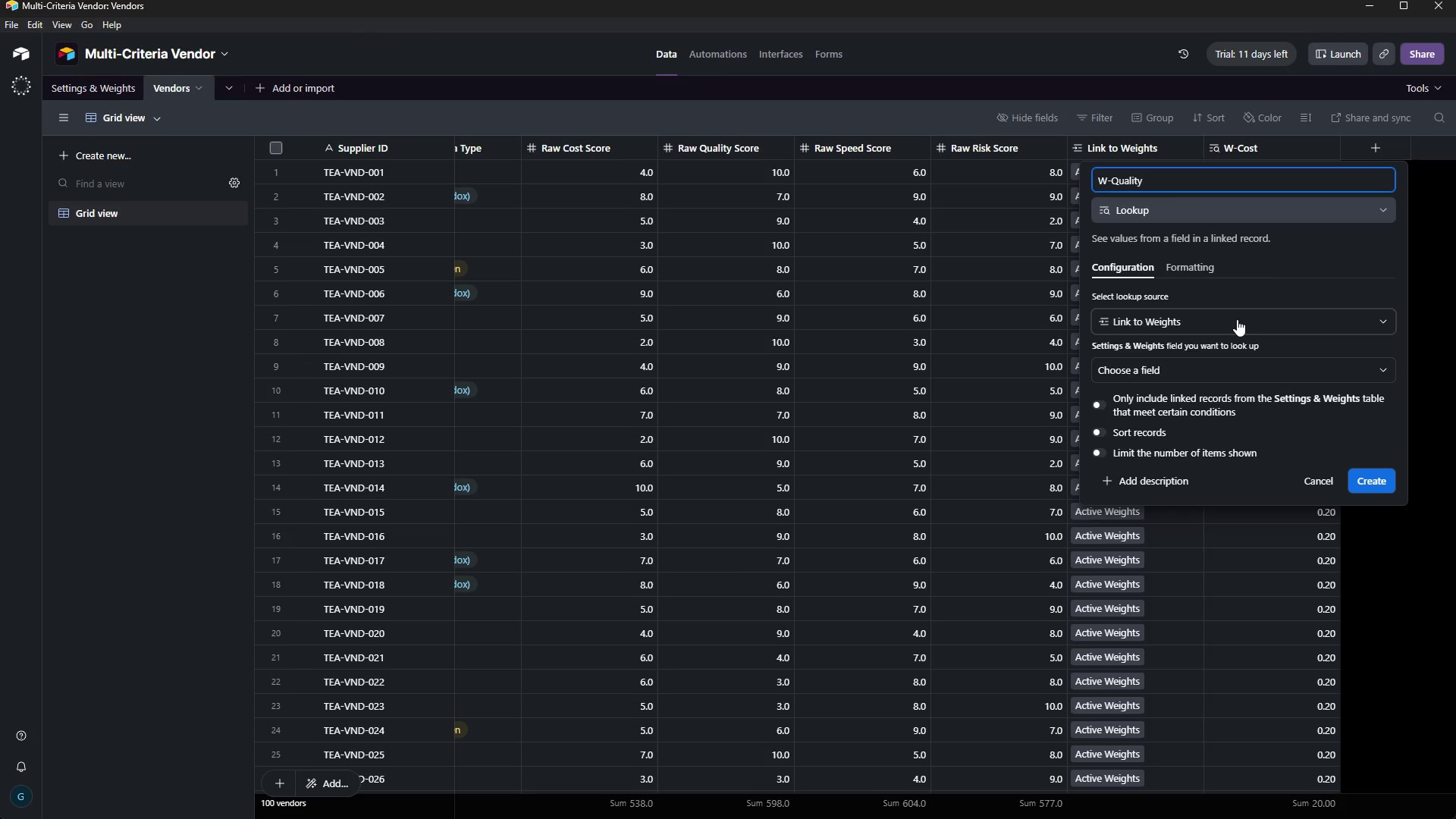 
left_click([1217, 368])
 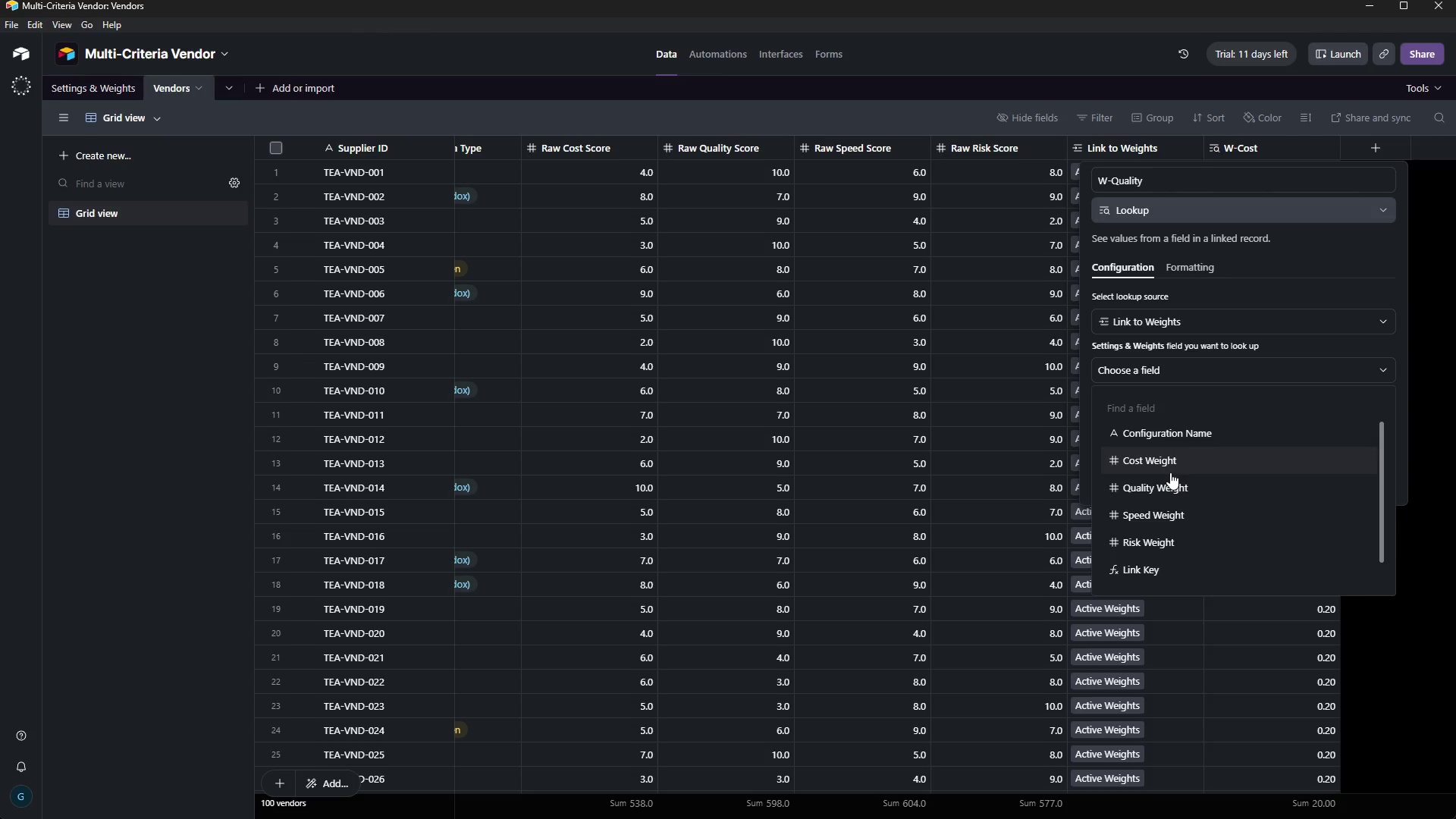 
scroll: coordinate [1170, 476], scroll_direction: down, amount: 1.0
 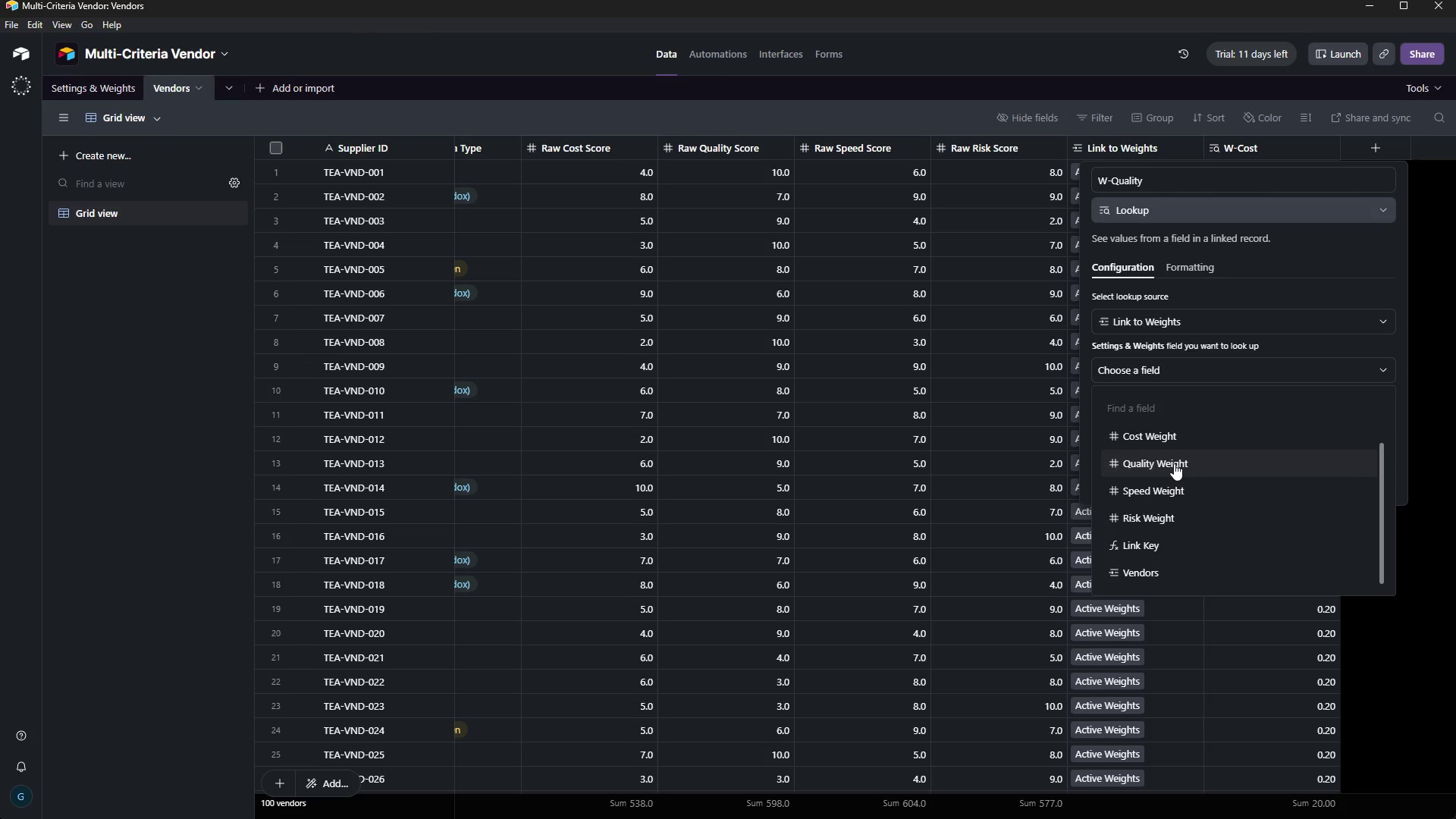 
left_click([1174, 463])
 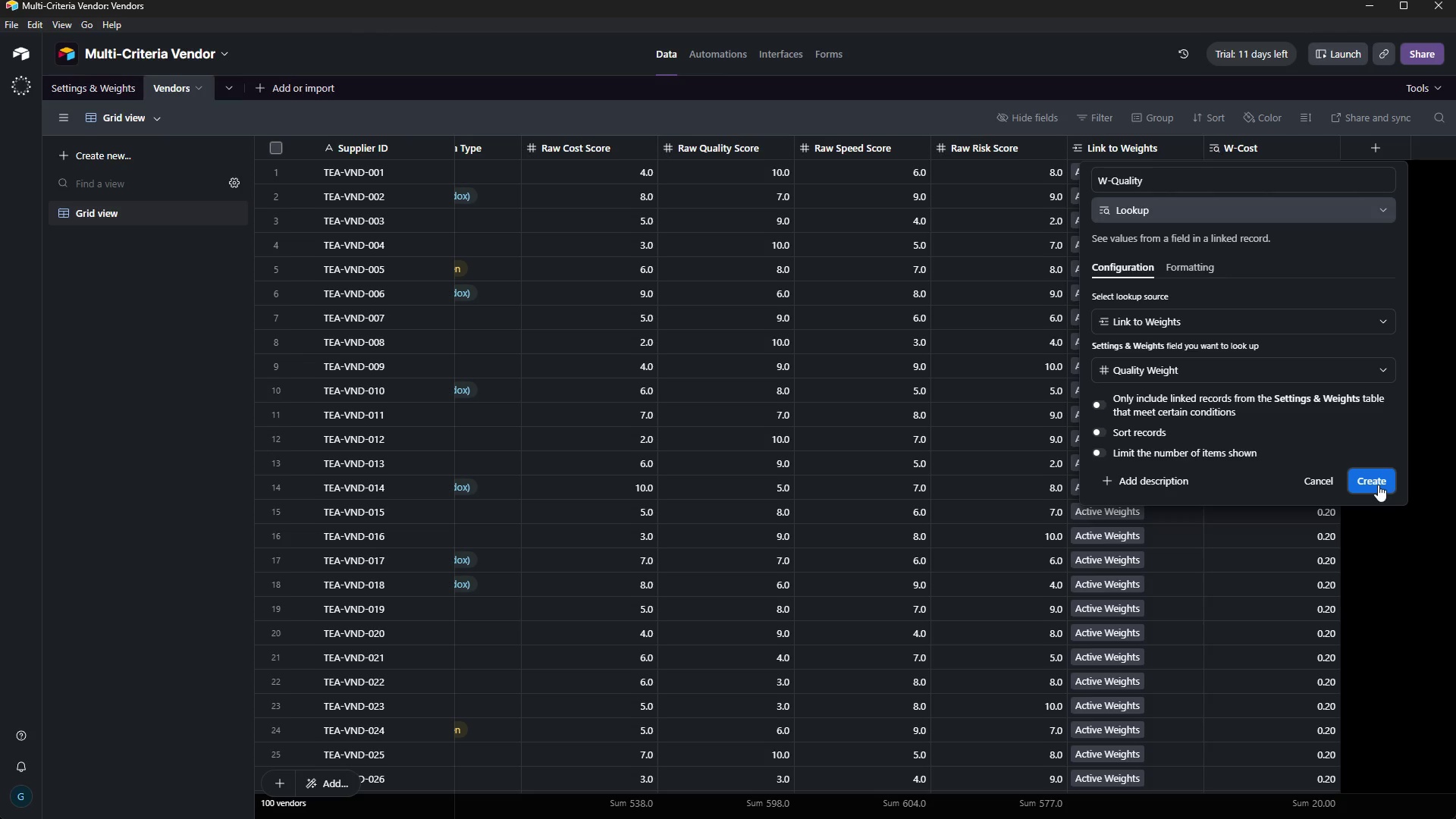 
left_click([1376, 479])
 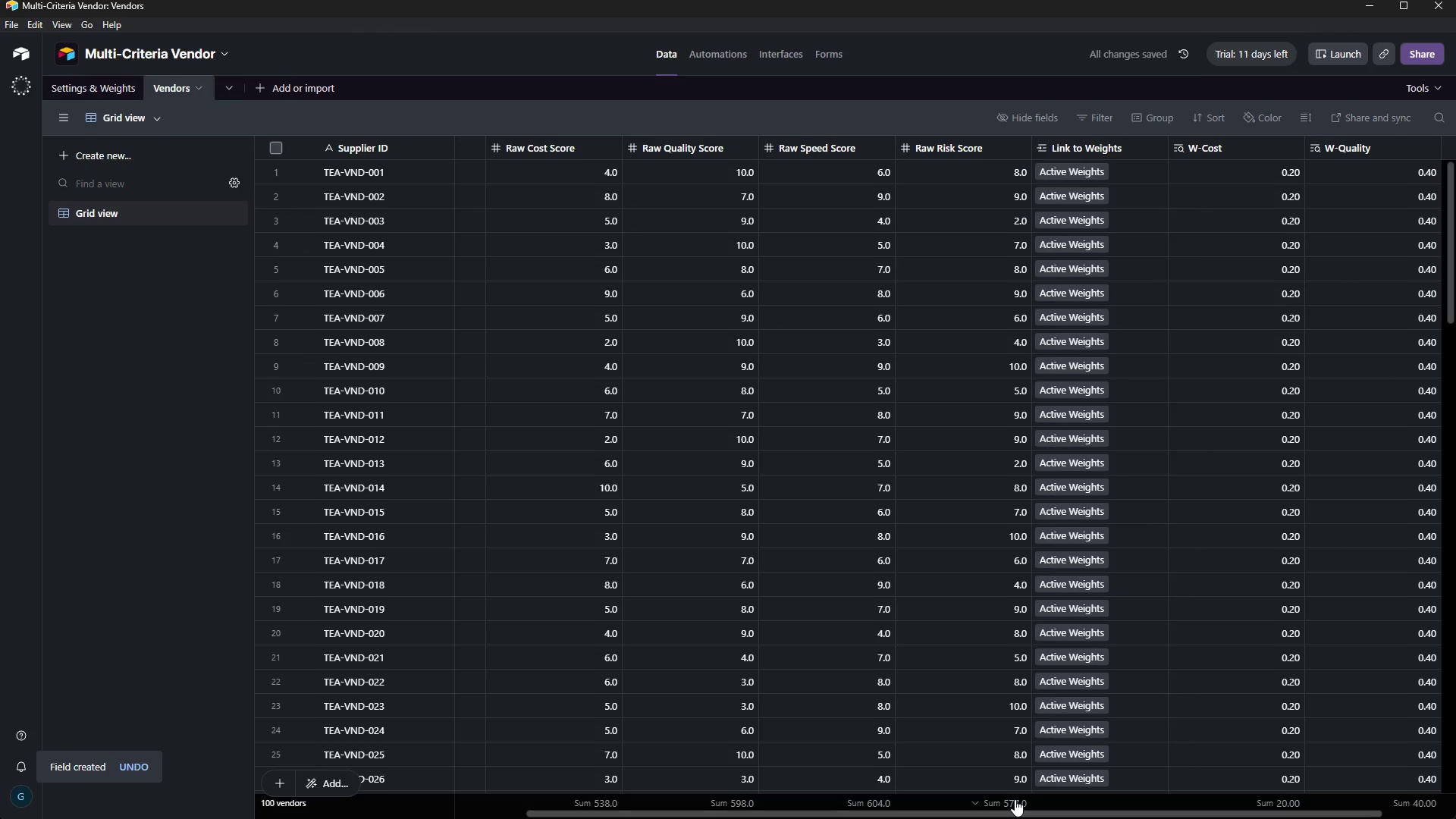 
wait(5.17)
 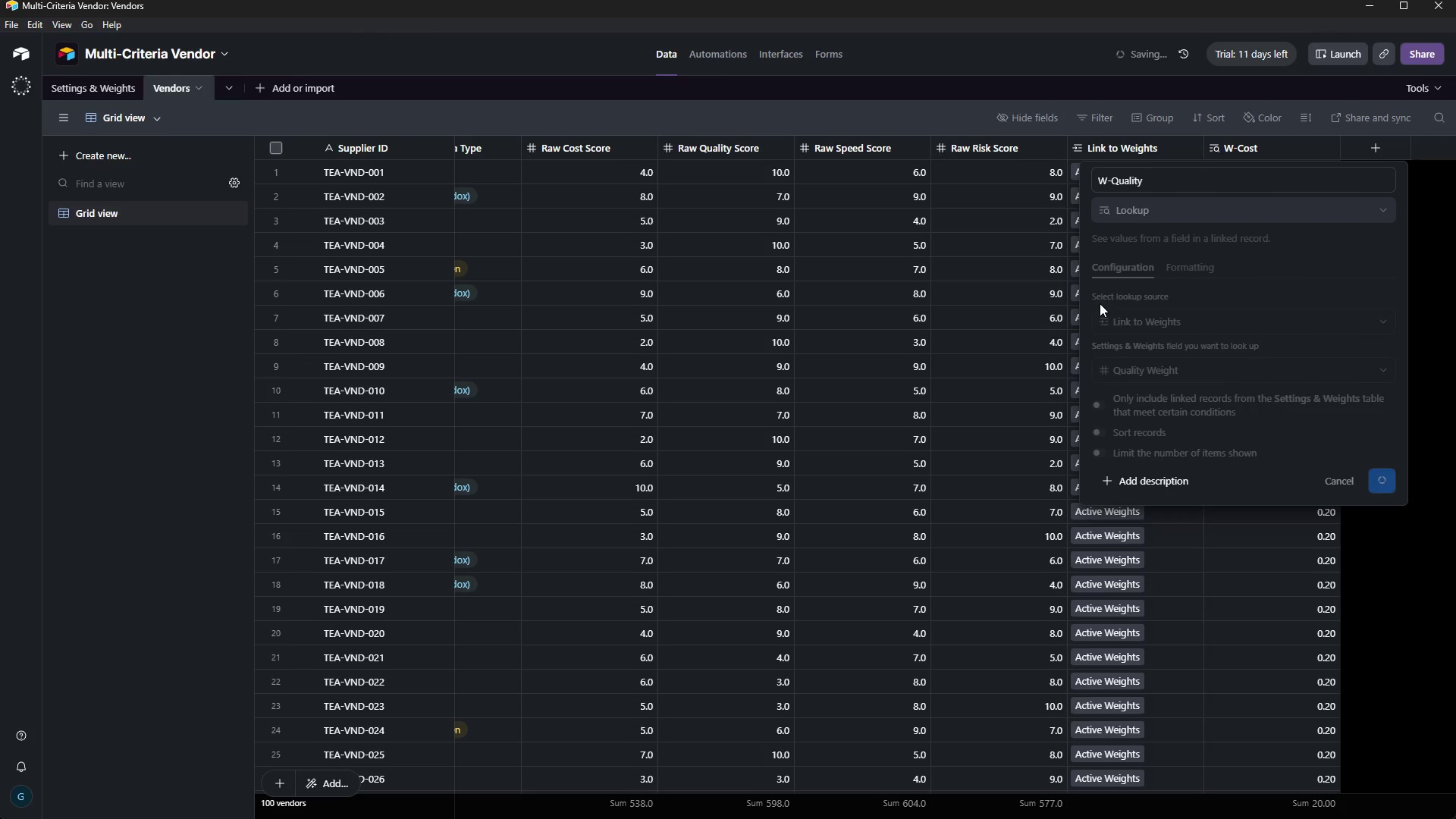 
left_click([1019, 809])
 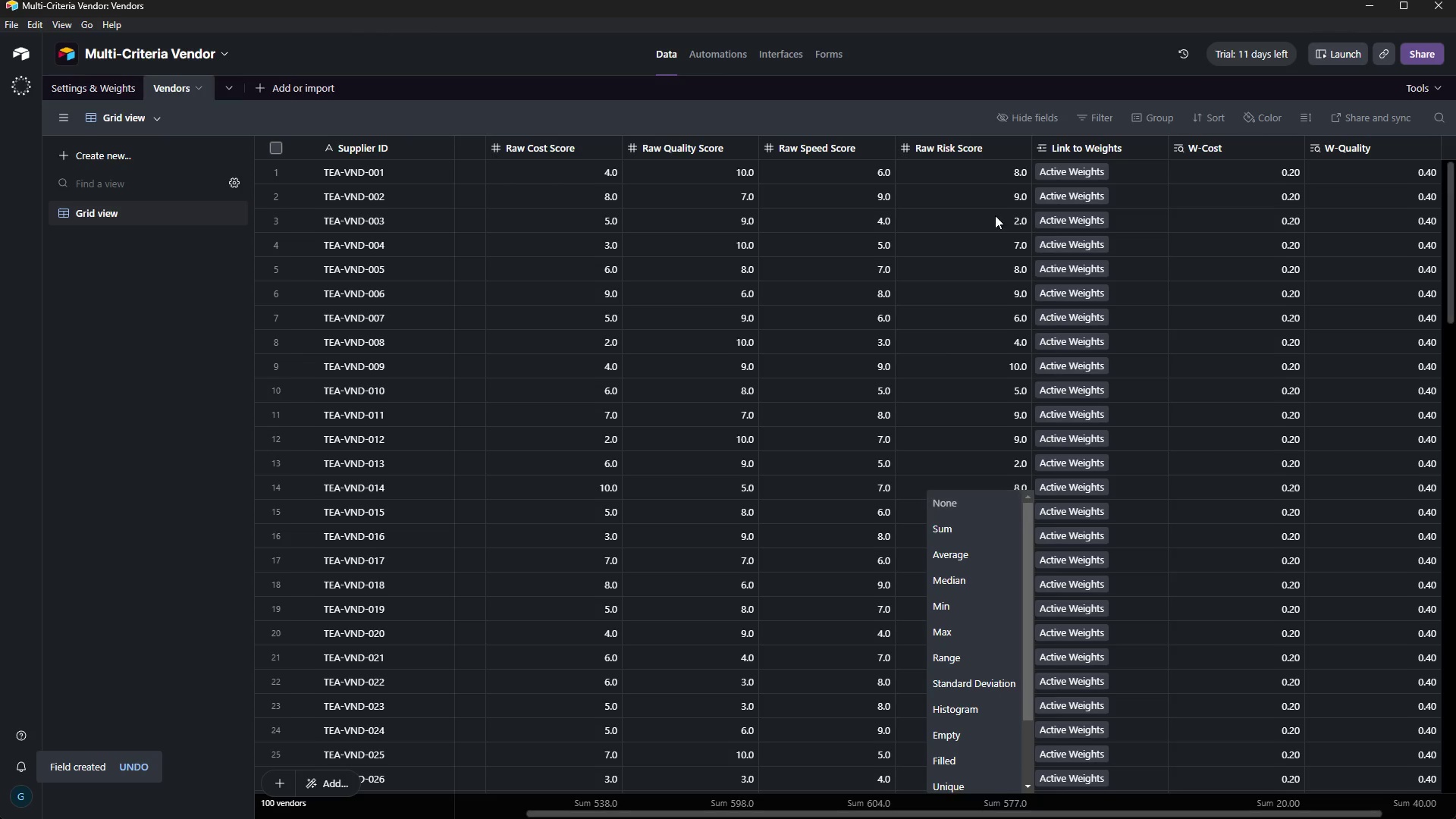 
left_click([901, 12])
 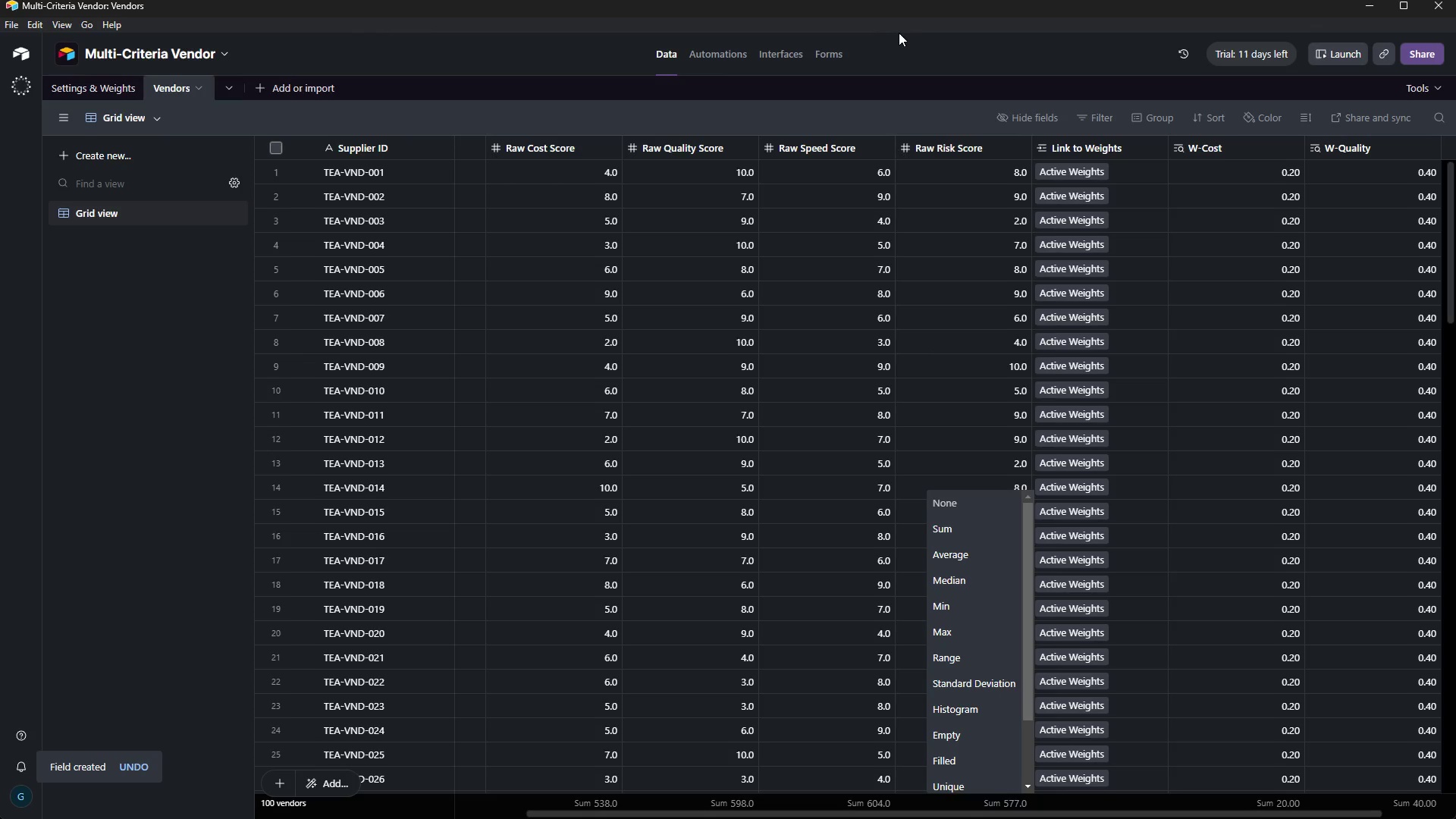 
left_click([918, 21])
 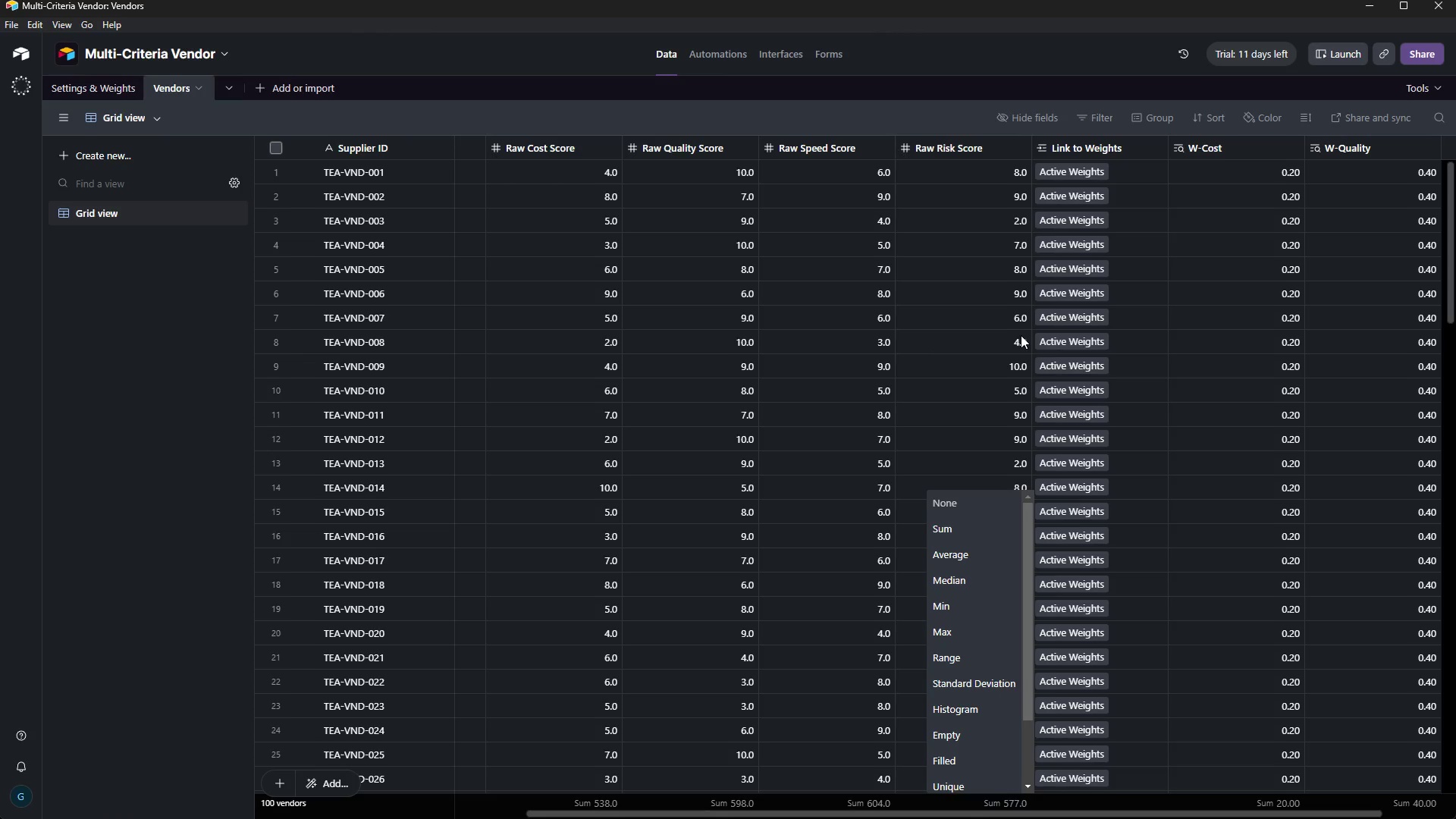 
wait(15.61)
 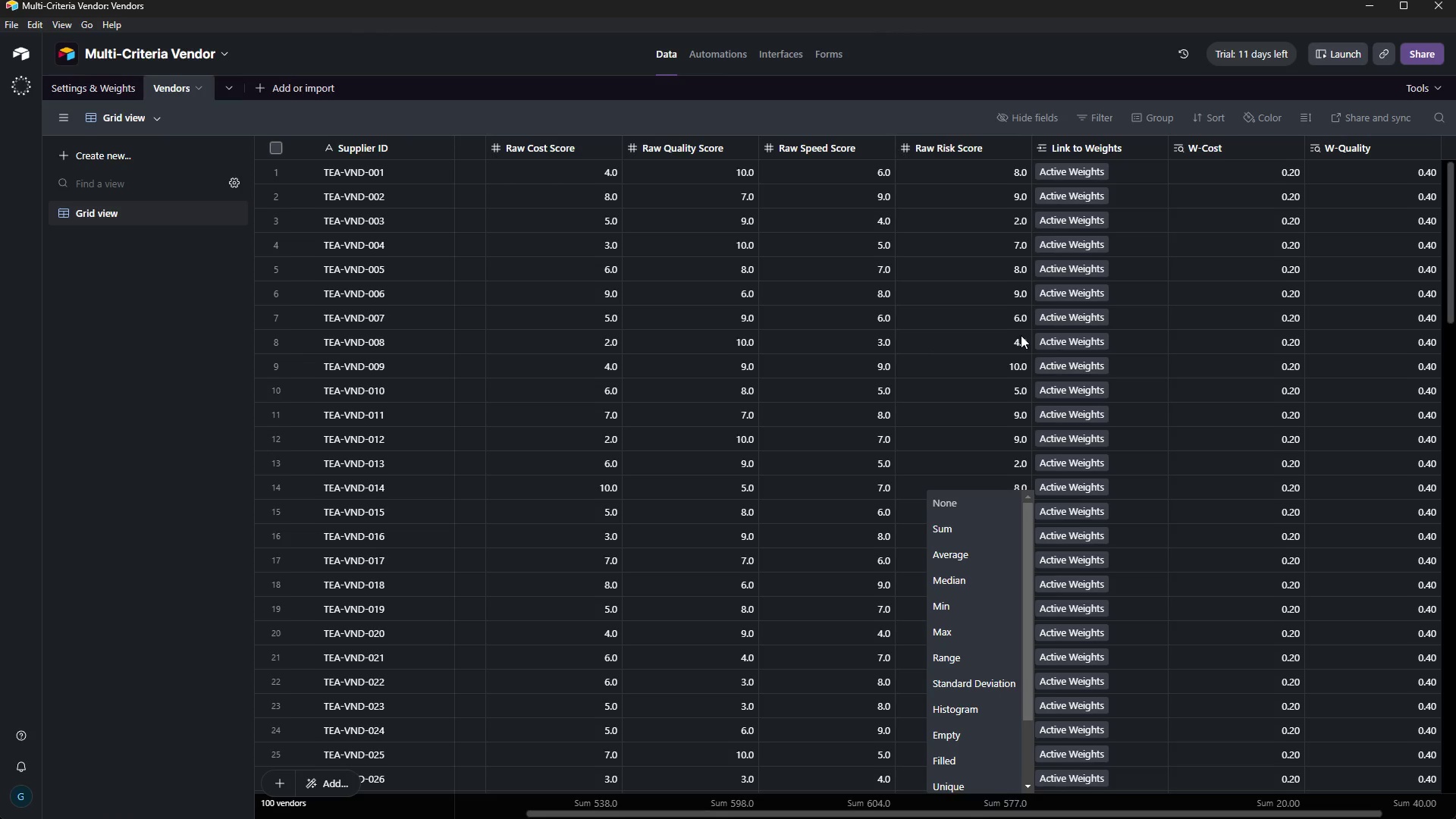 
key(Meta+MetaLeft)
 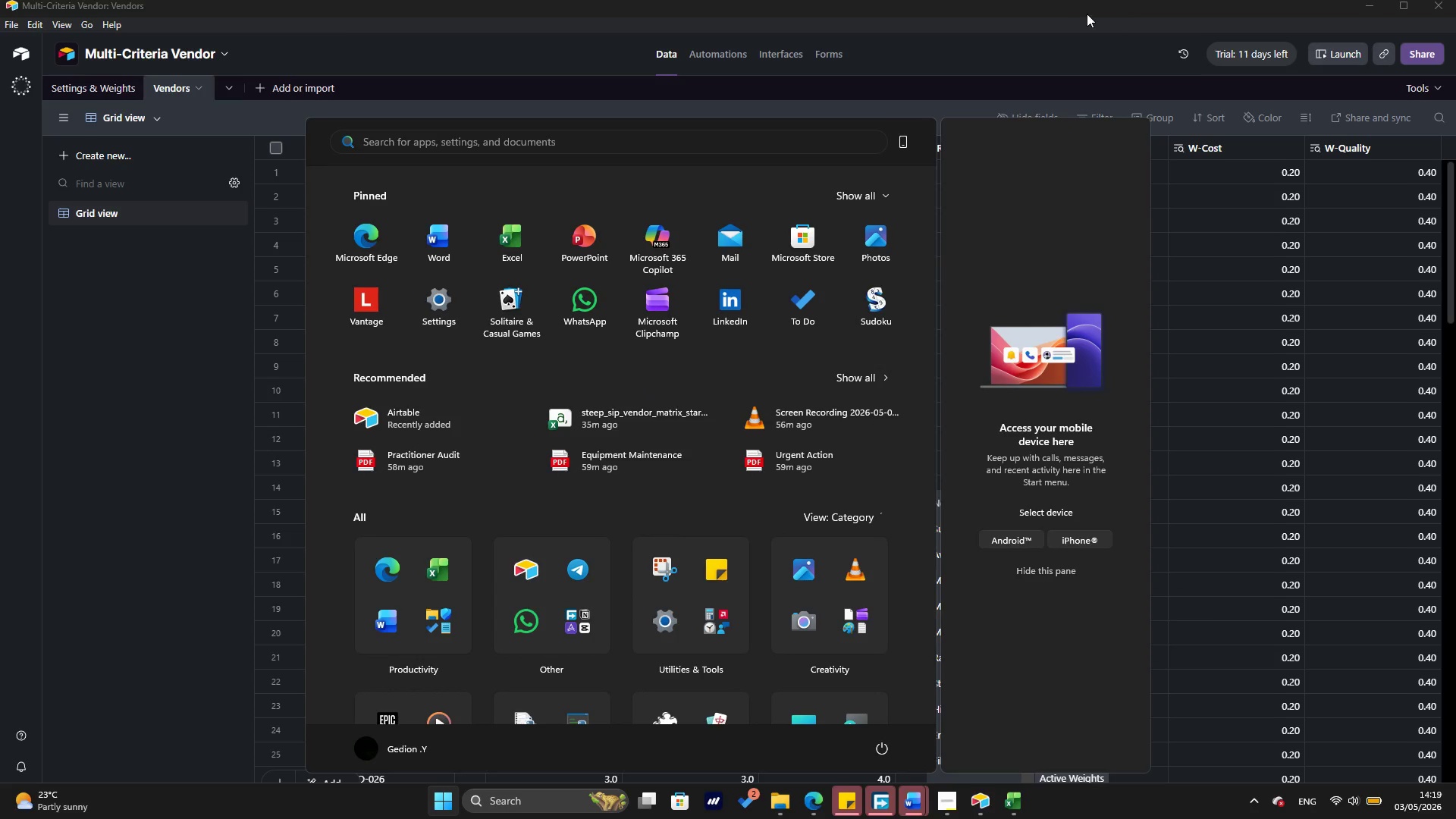 
left_click([1075, 41])
 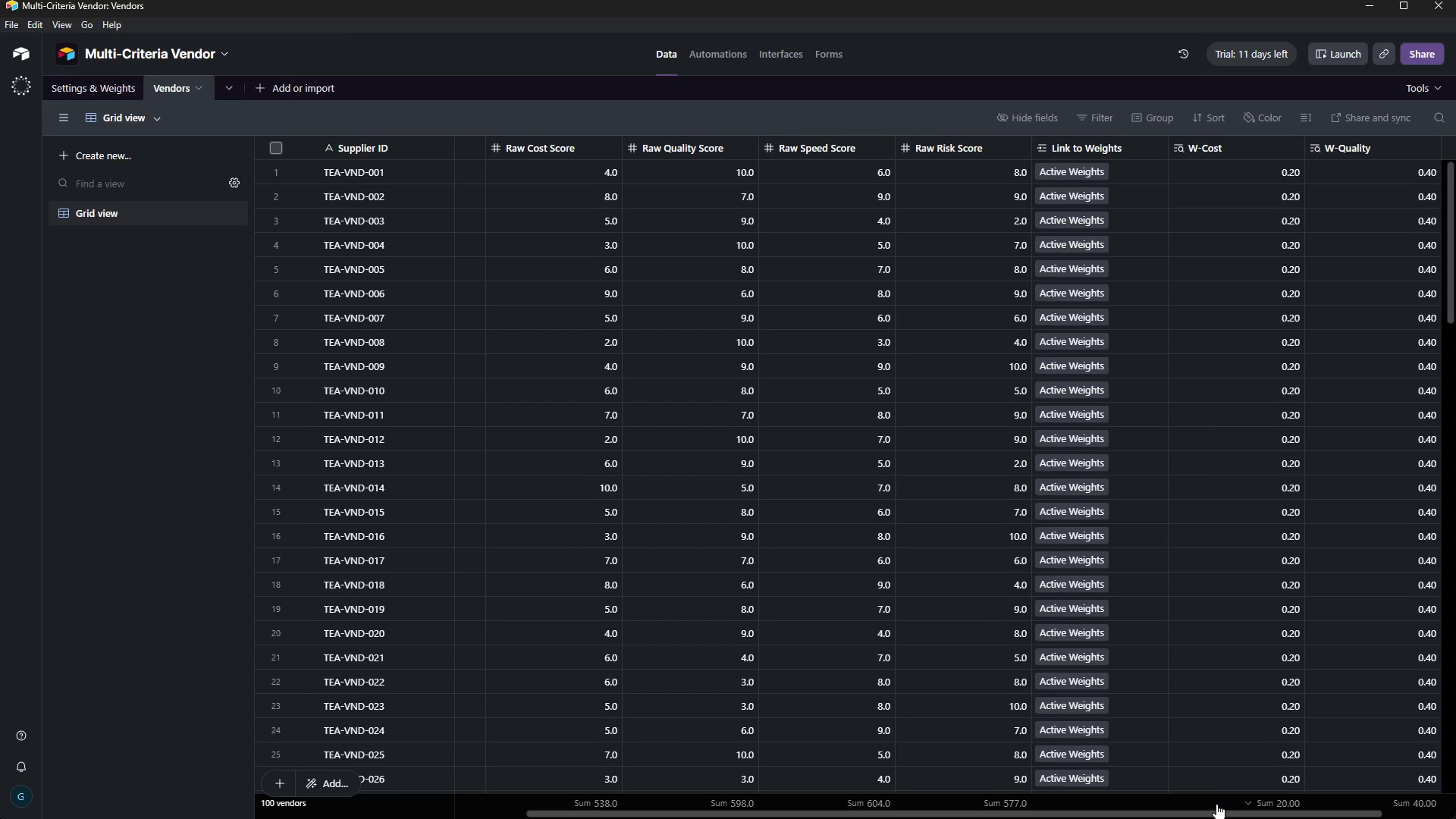 
left_click_drag(start_coordinate=[1217, 814], to_coordinate=[1318, 816])
 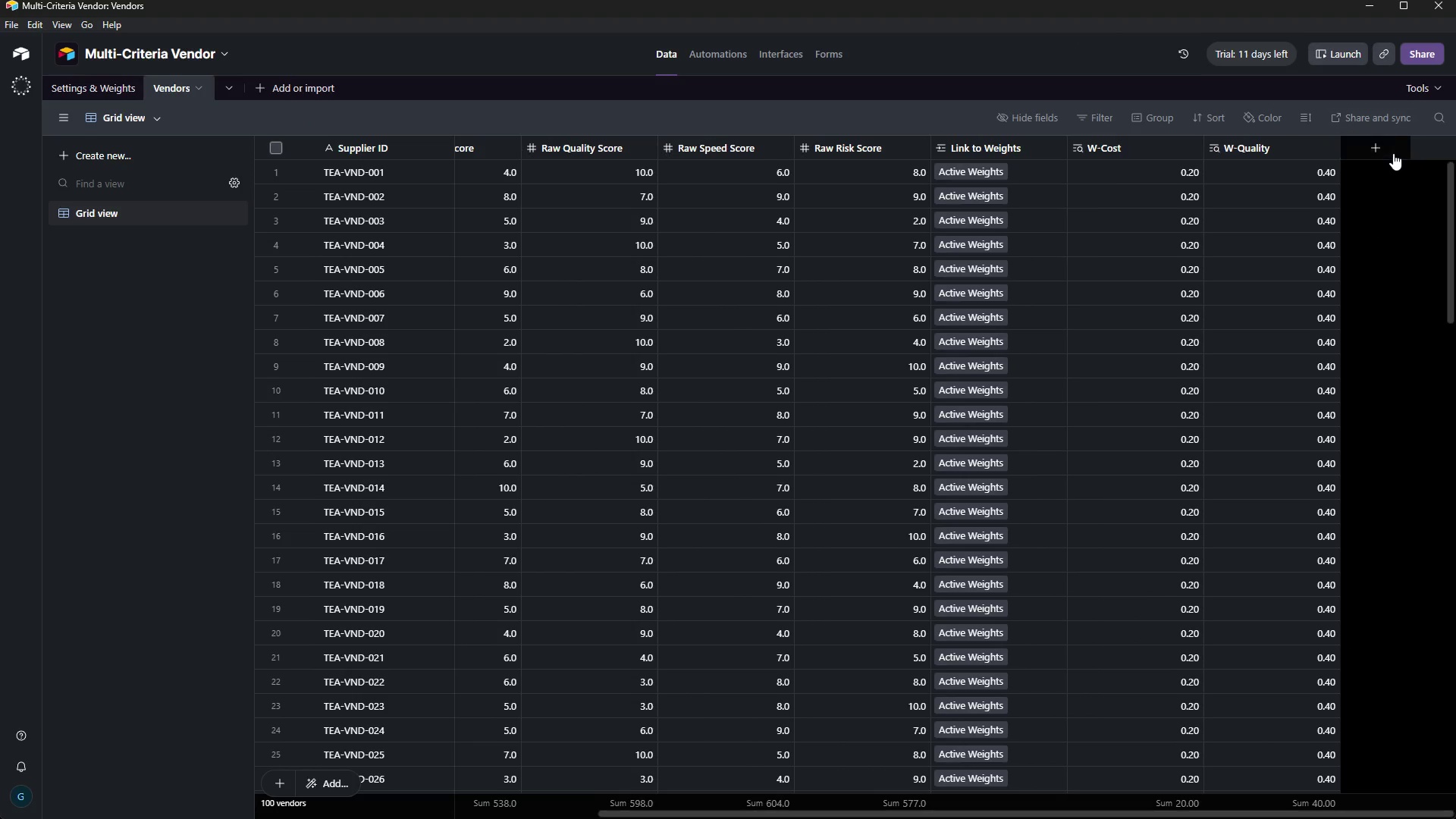 
left_click([1393, 141])
 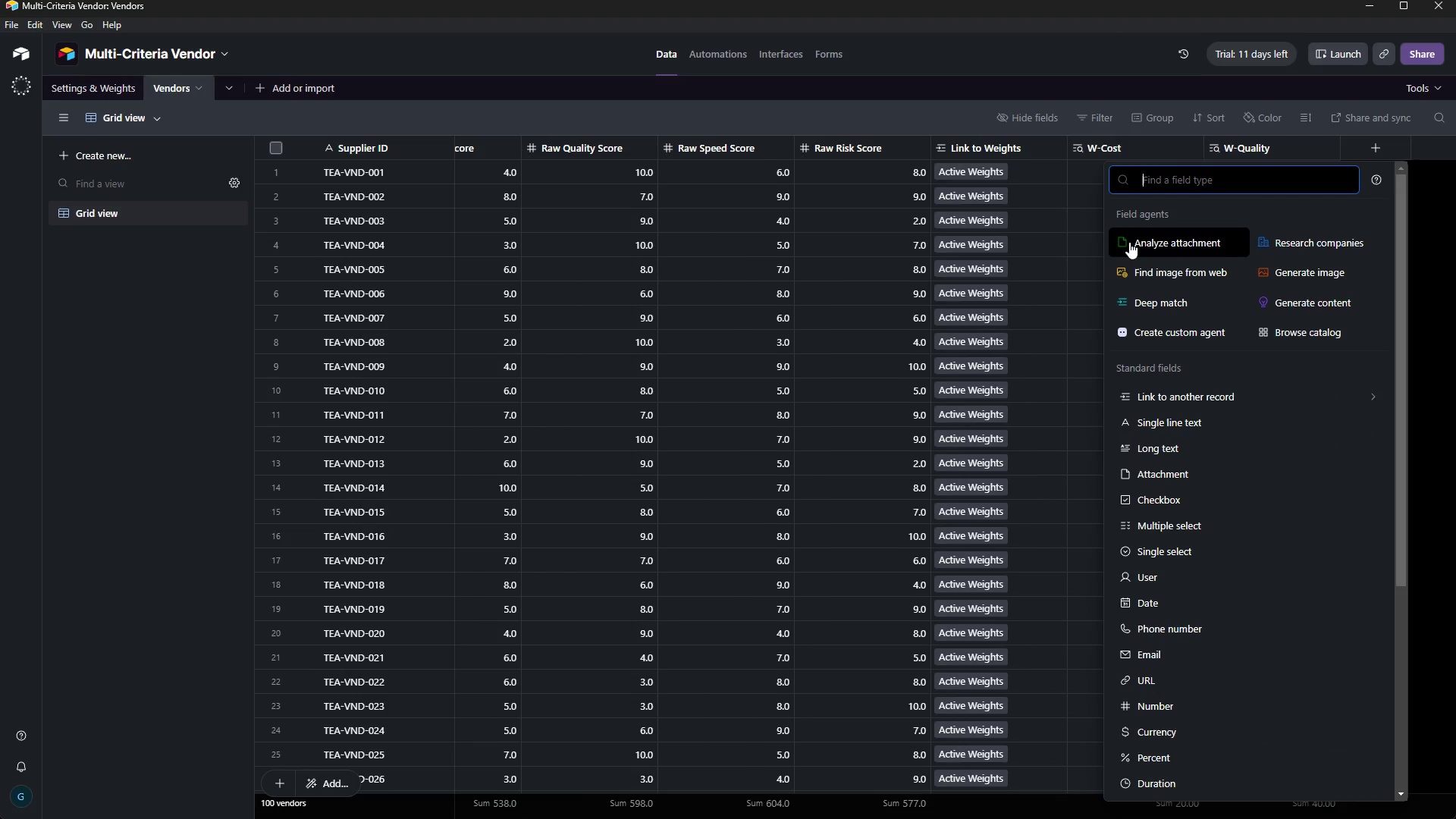 
type(lo)
 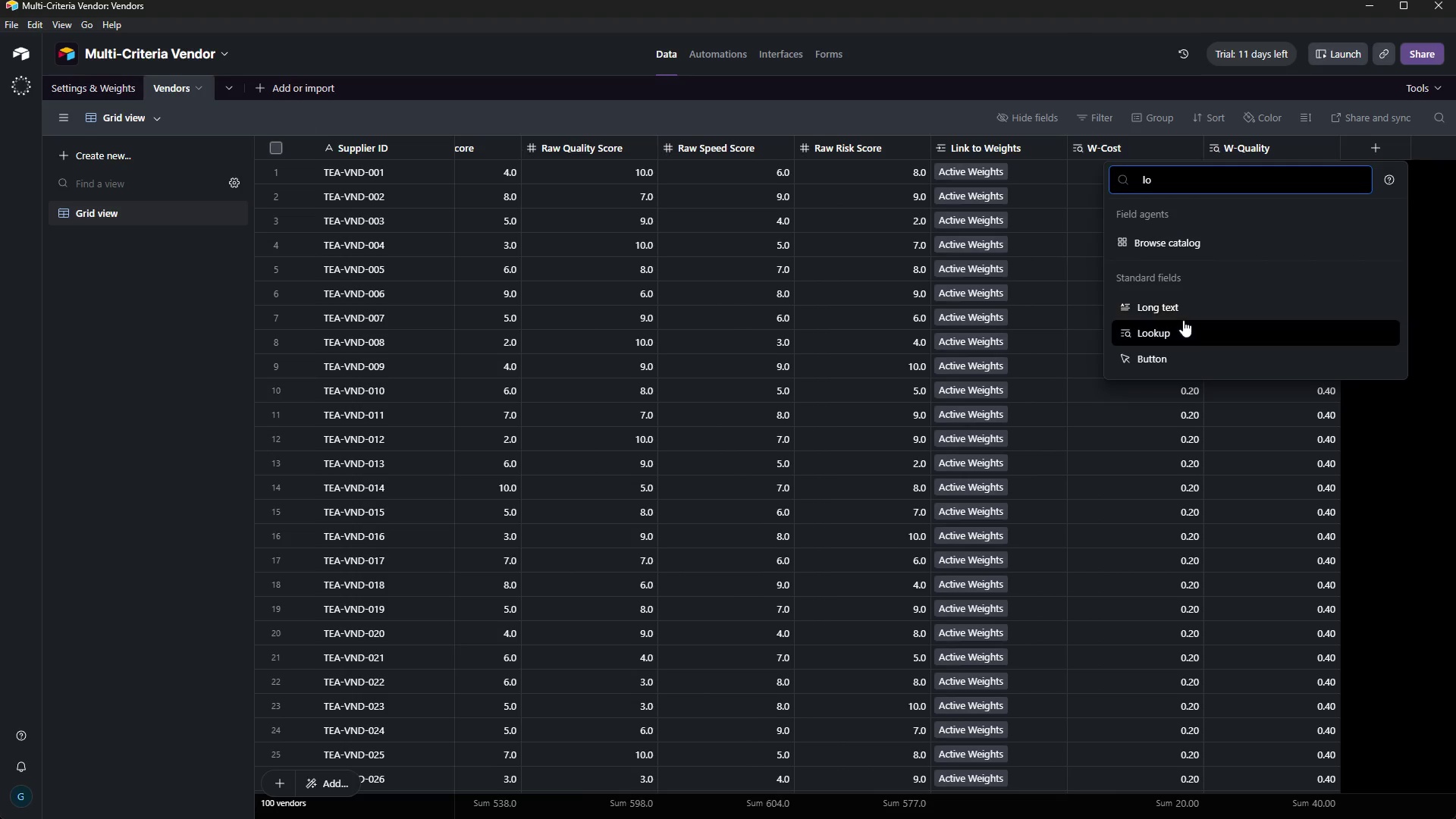 
left_click([1183, 320])
 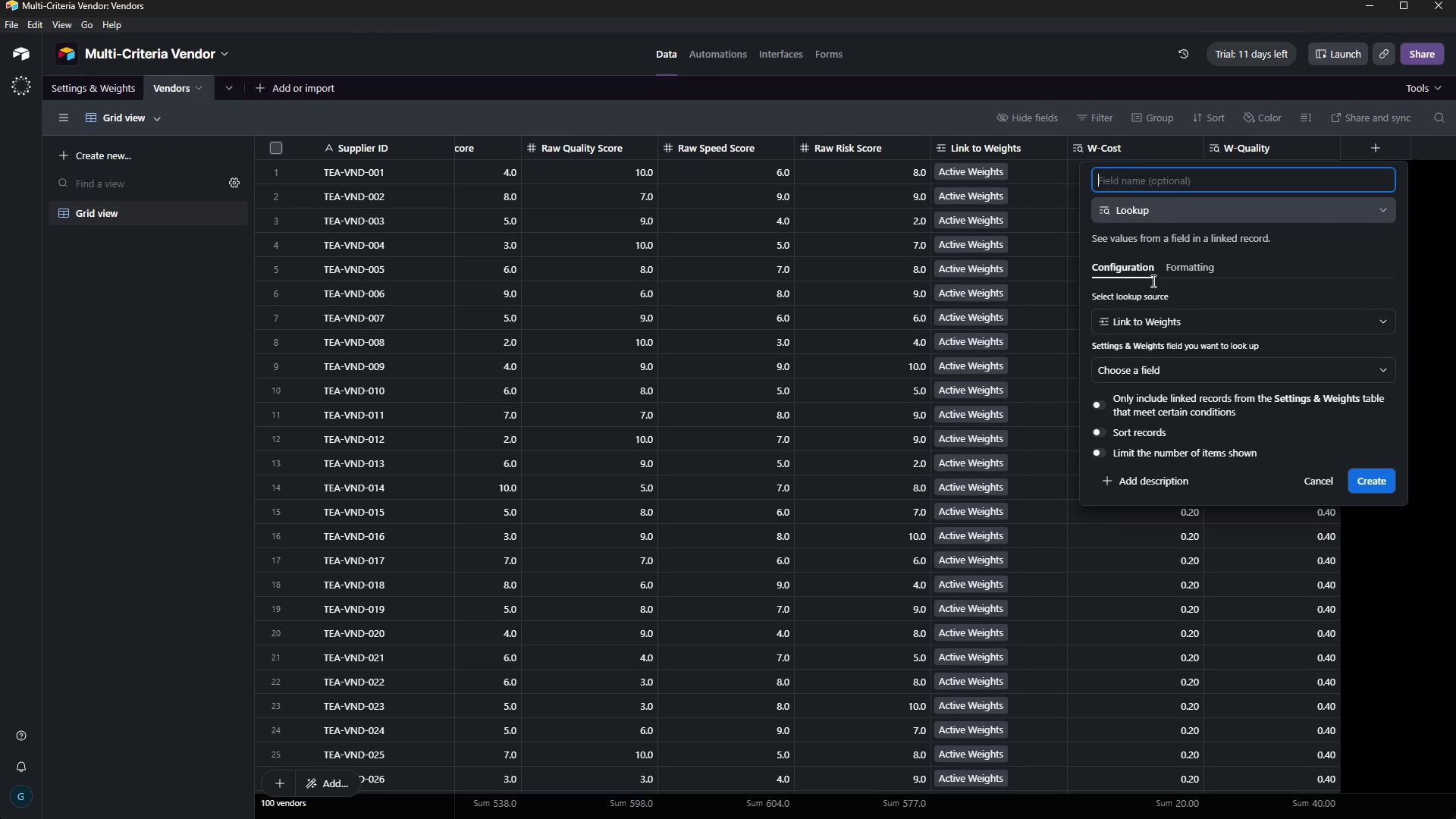 
left_click([1151, 366])
 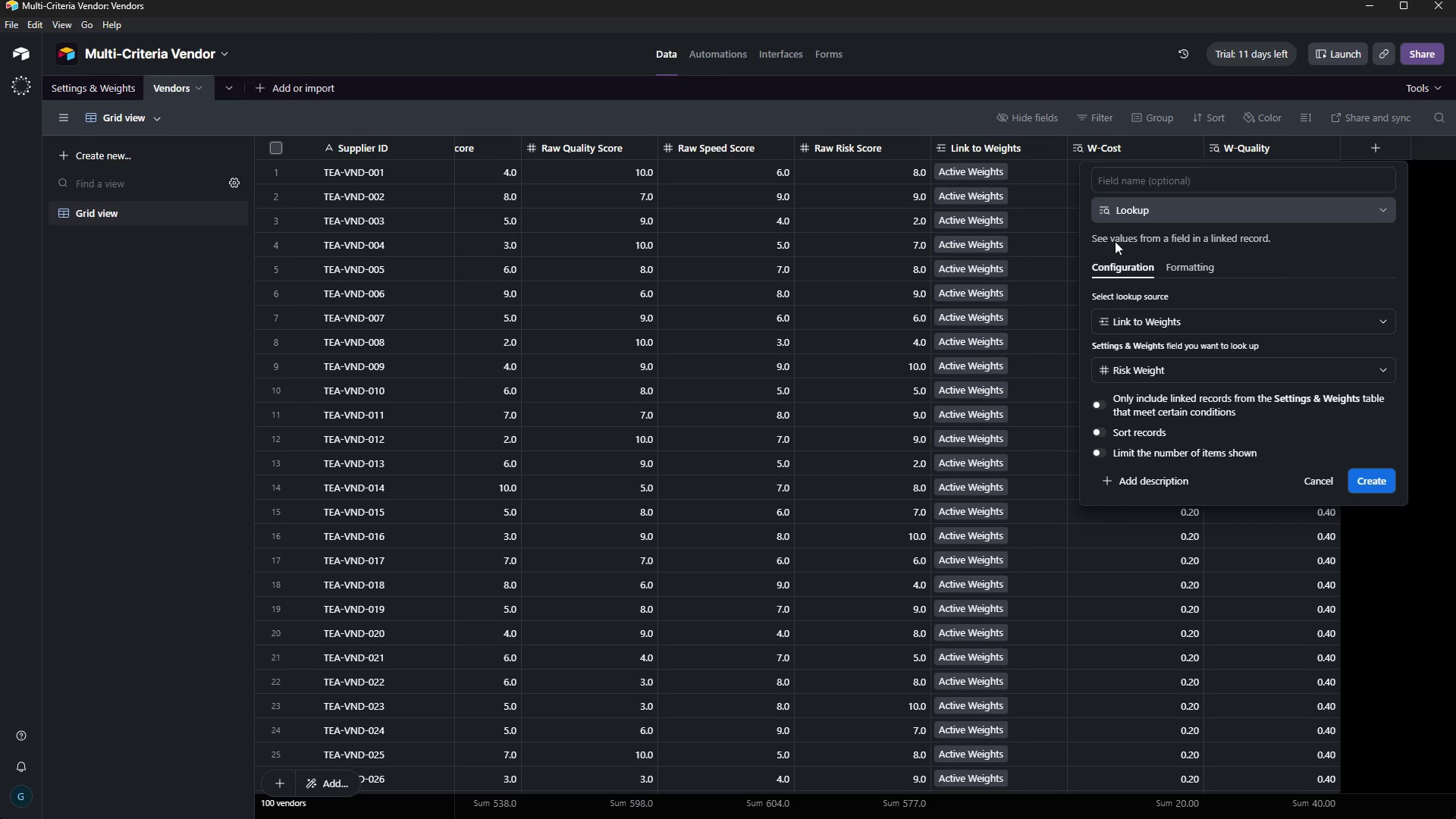 
left_click([1165, 175])
 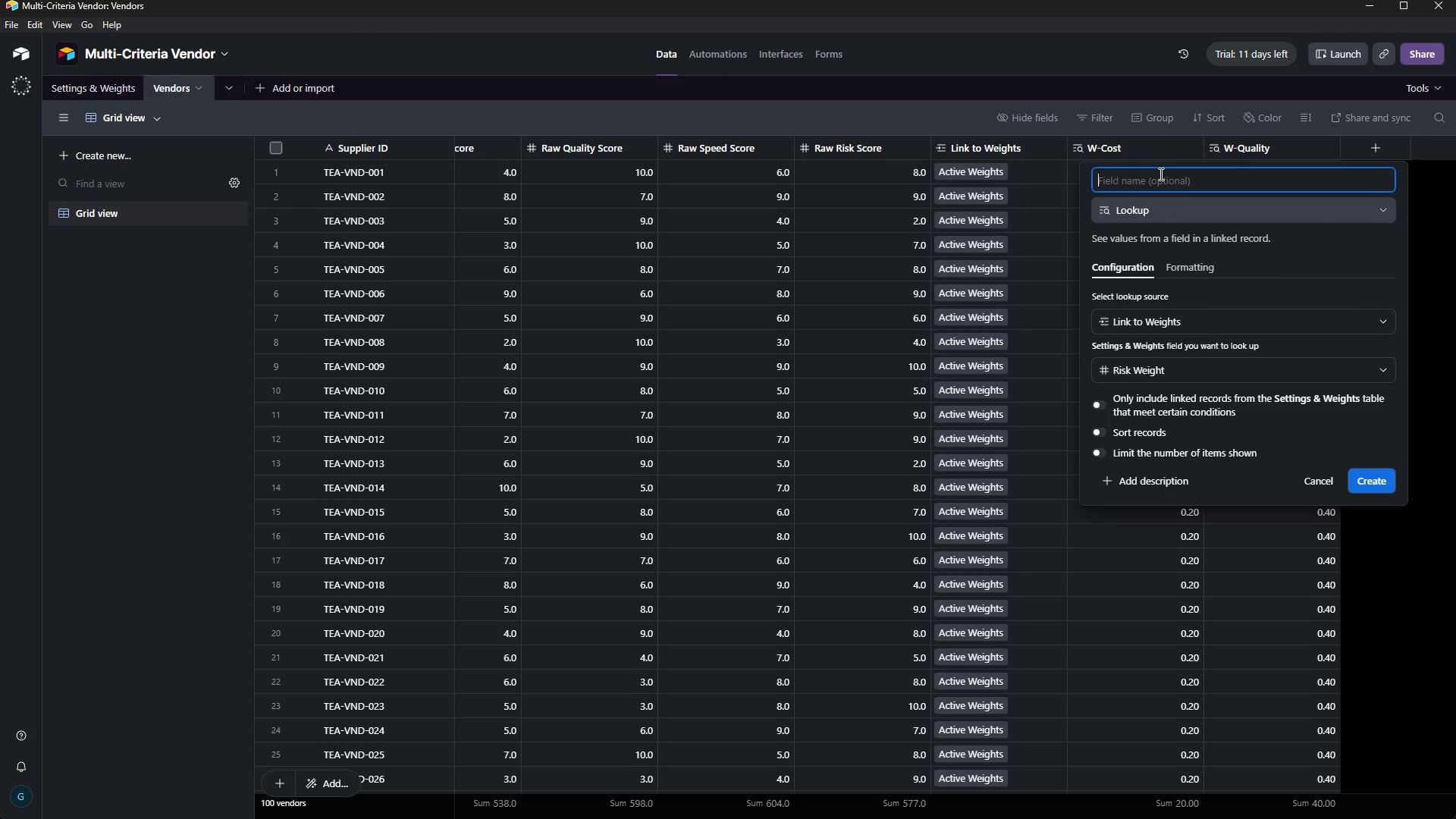 
wait(9.3)
 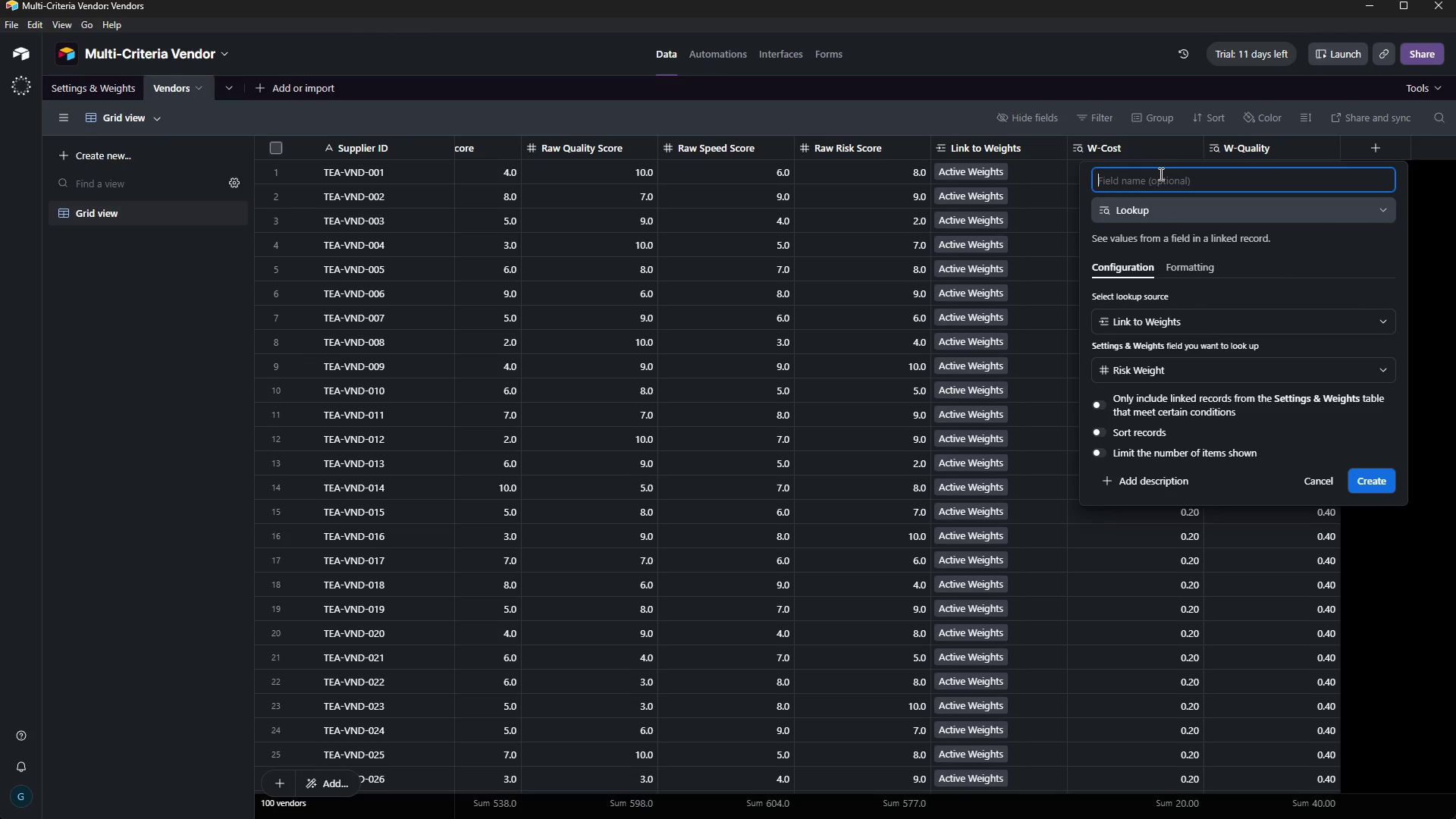 
left_click([1231, 366])
 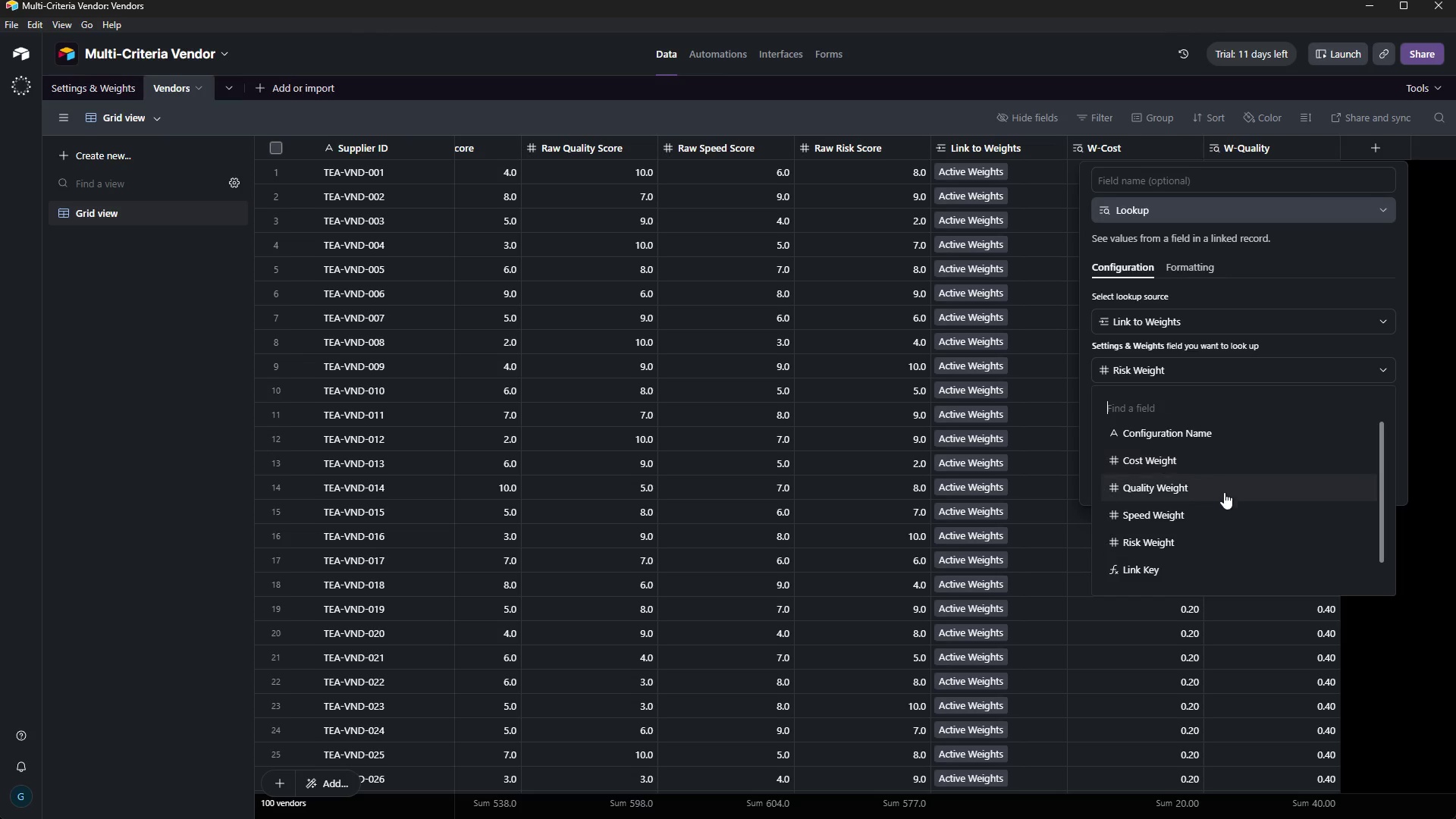 
left_click([1222, 504])
 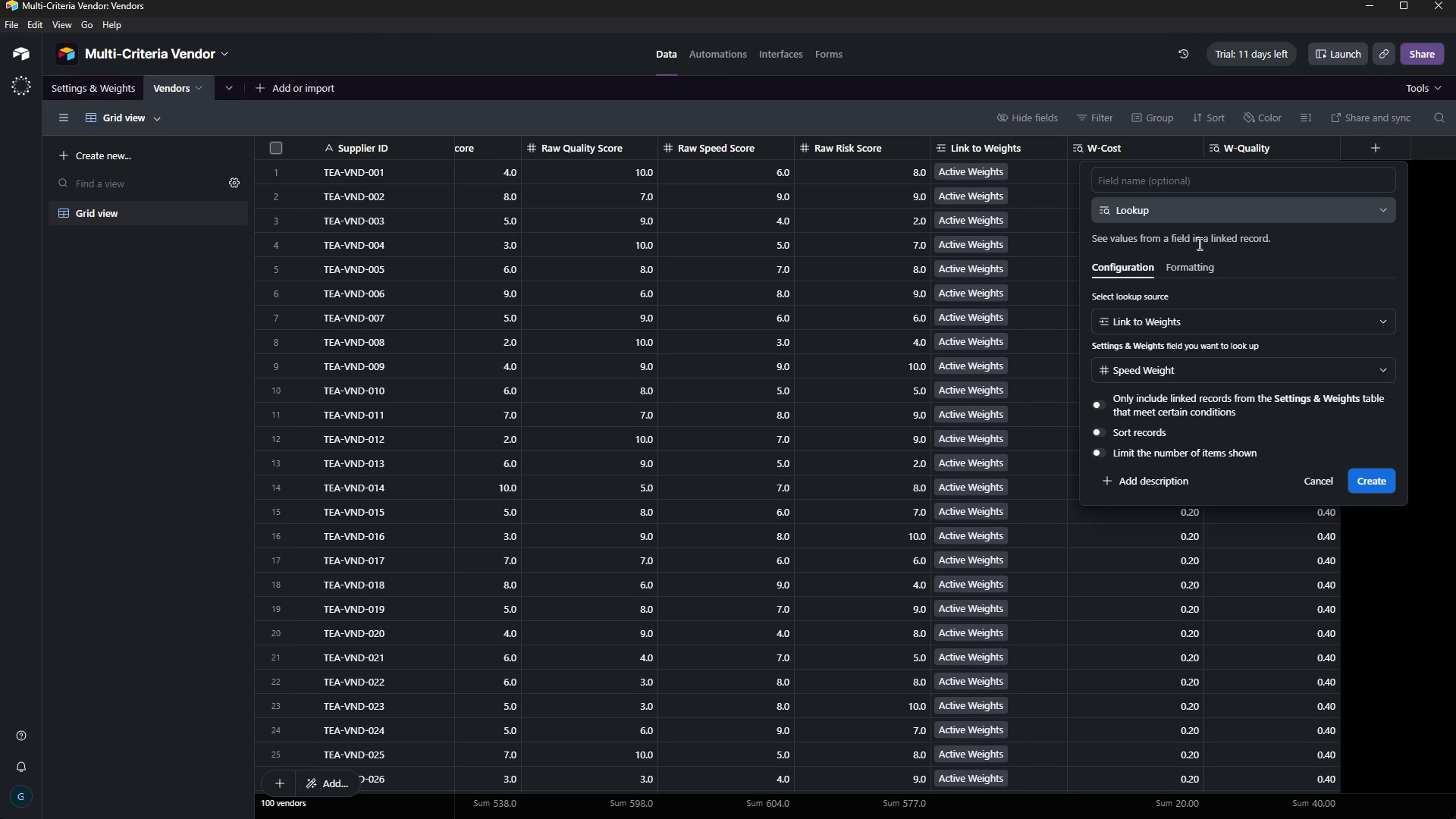 
left_click([1203, 174])
 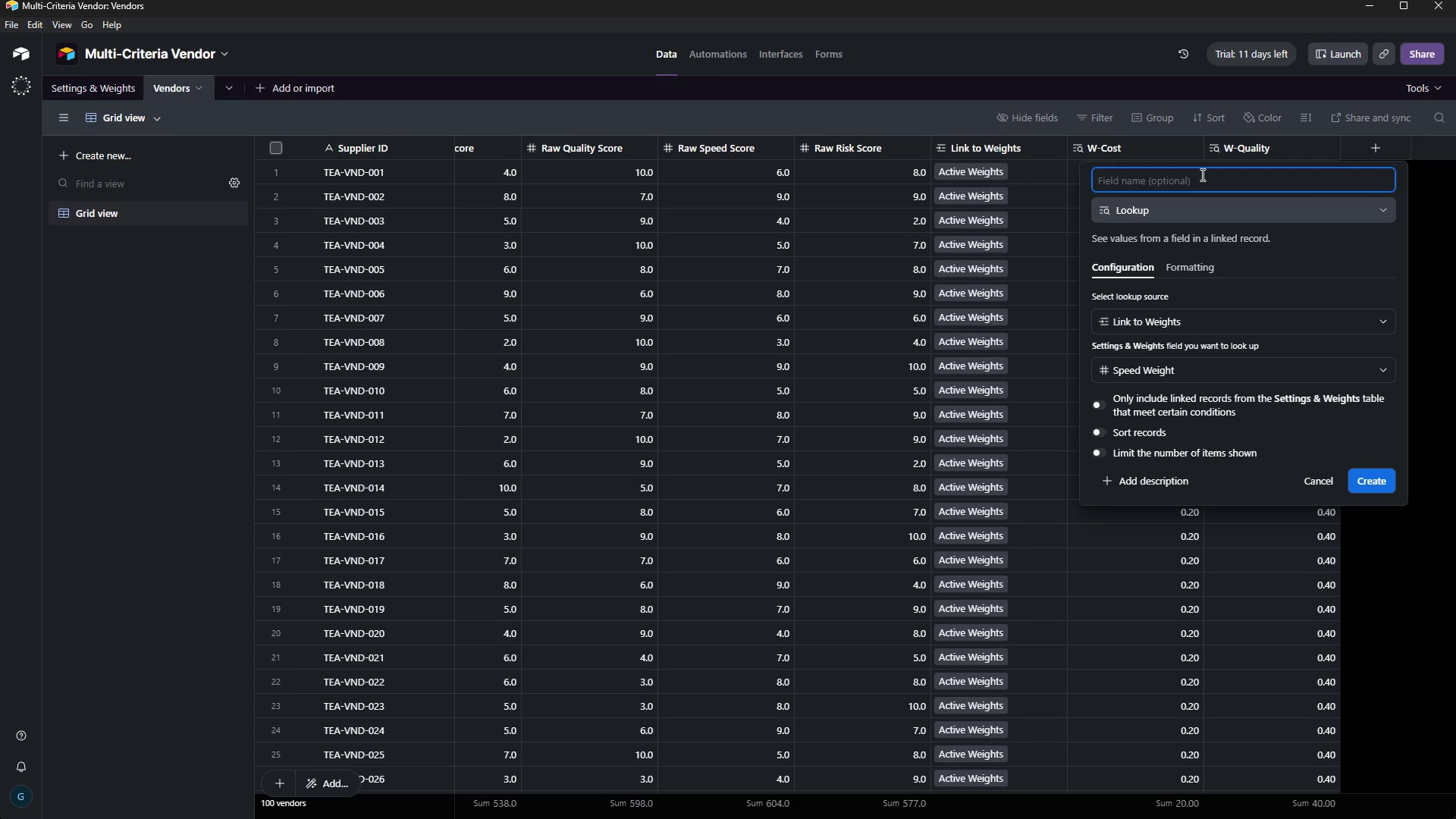 
key(CapsLock)
 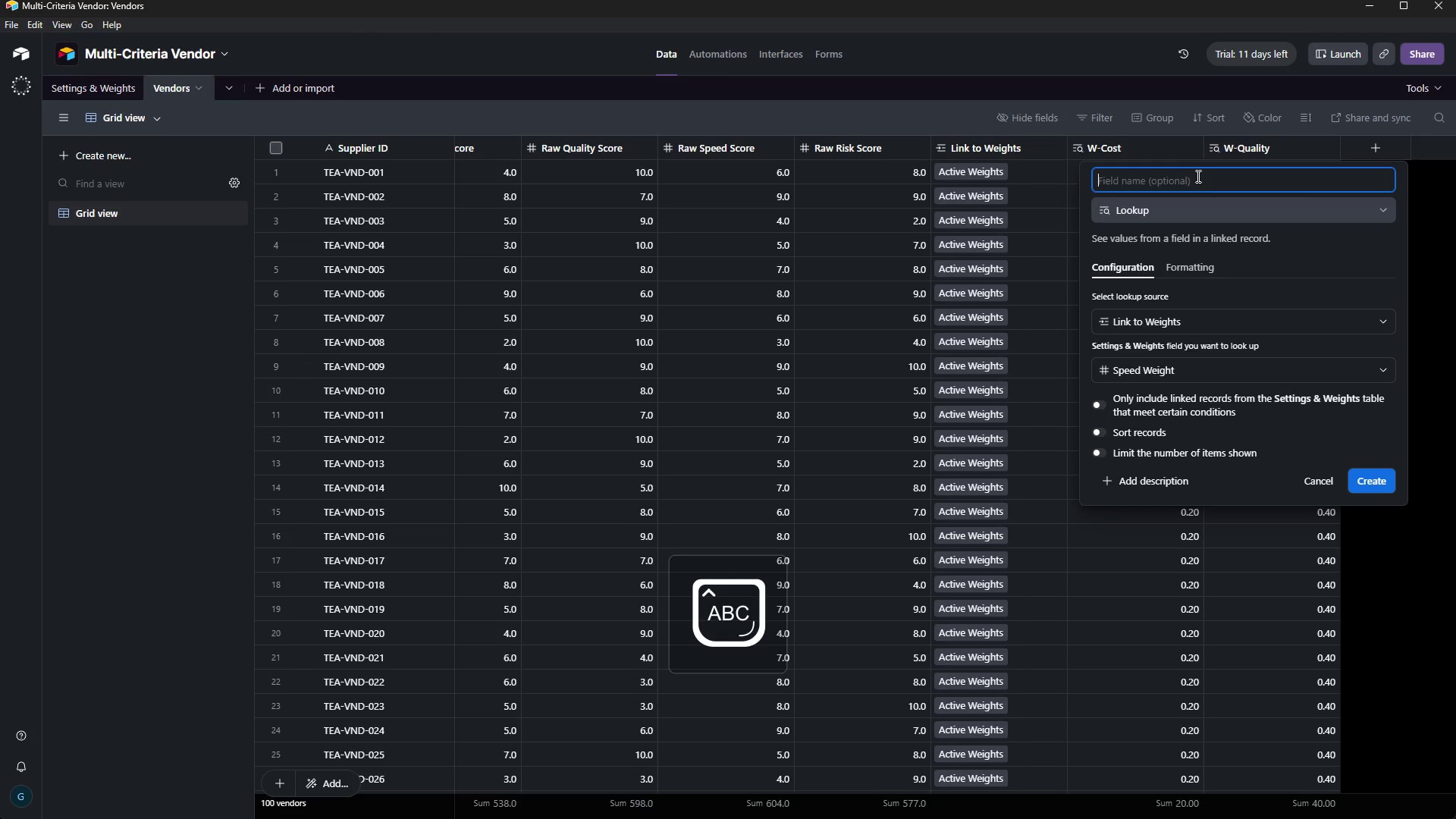 
key(W)
 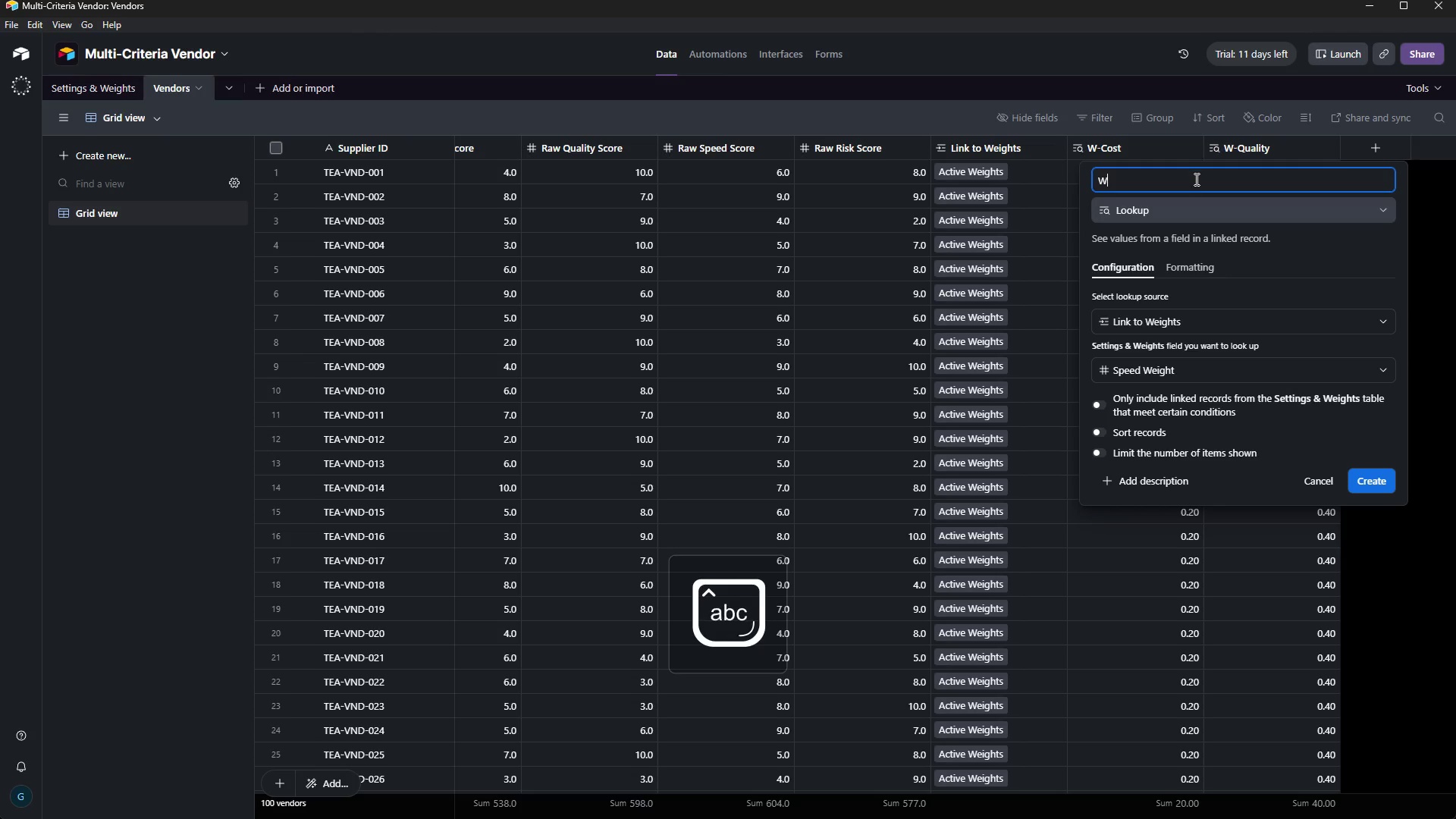 
key(CapsLock)
 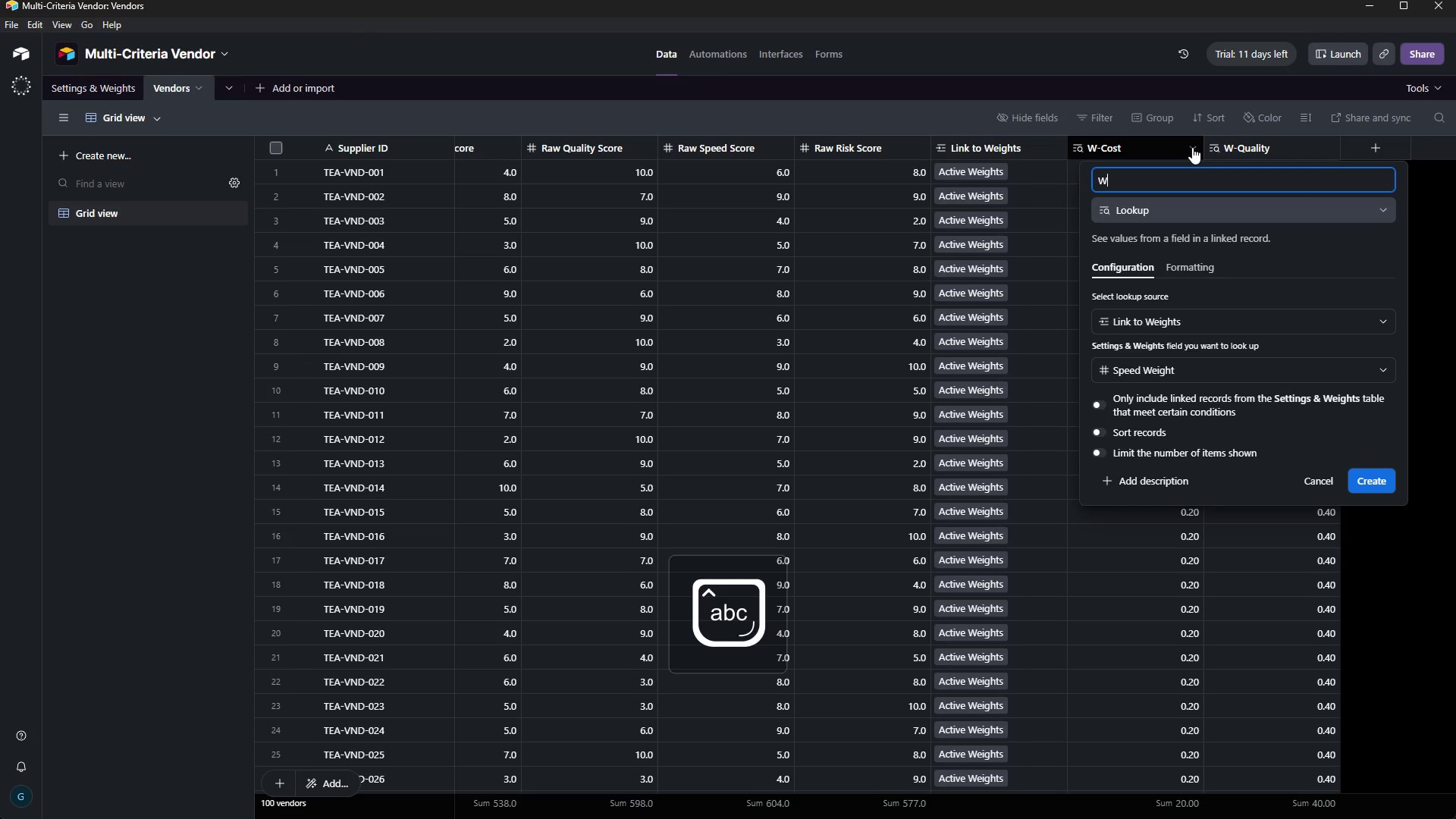 
type(=)
key(Backspace)
type(-s)
key(Backspace)
type(Speed)
 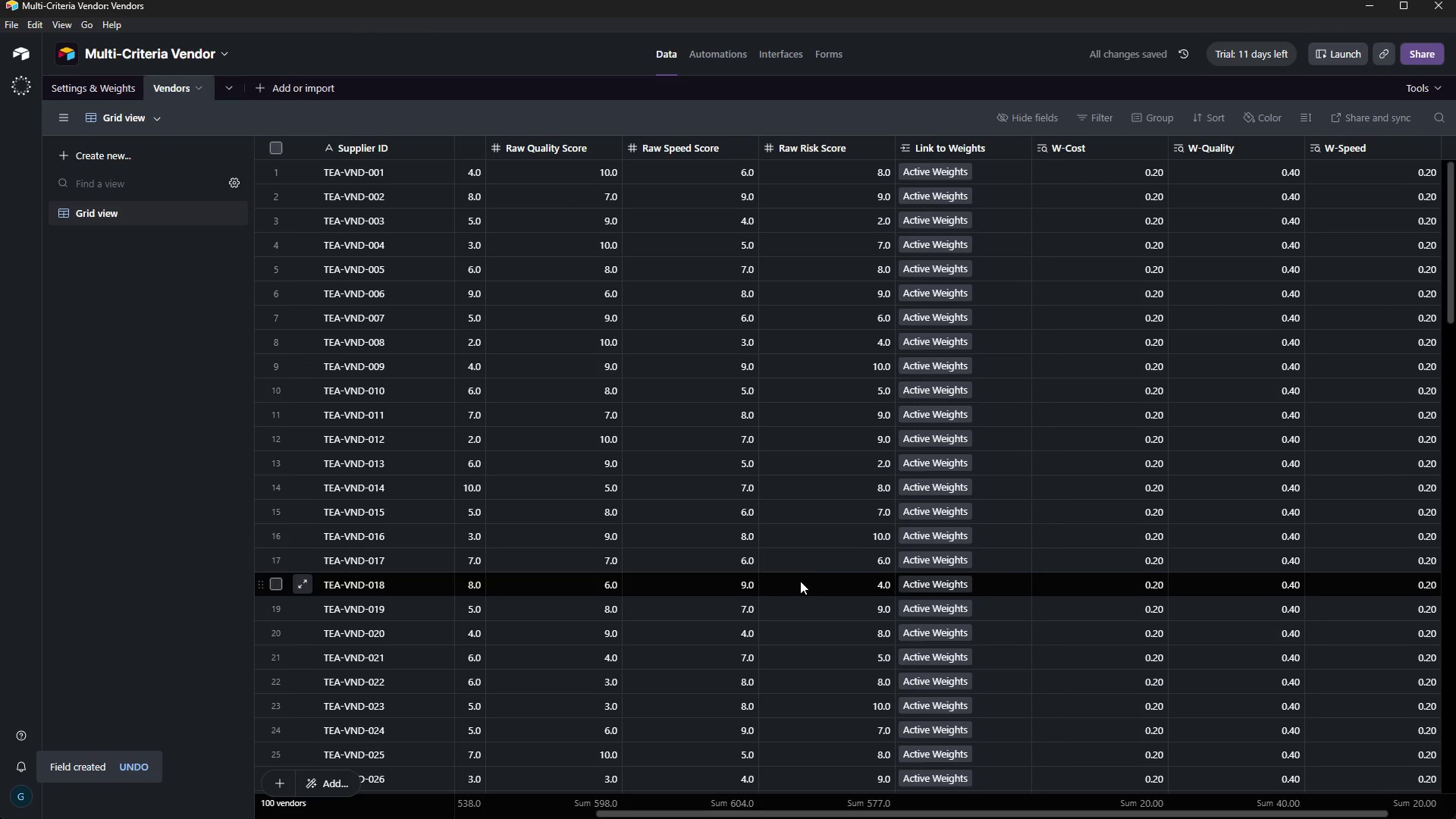 
wait(11.16)
 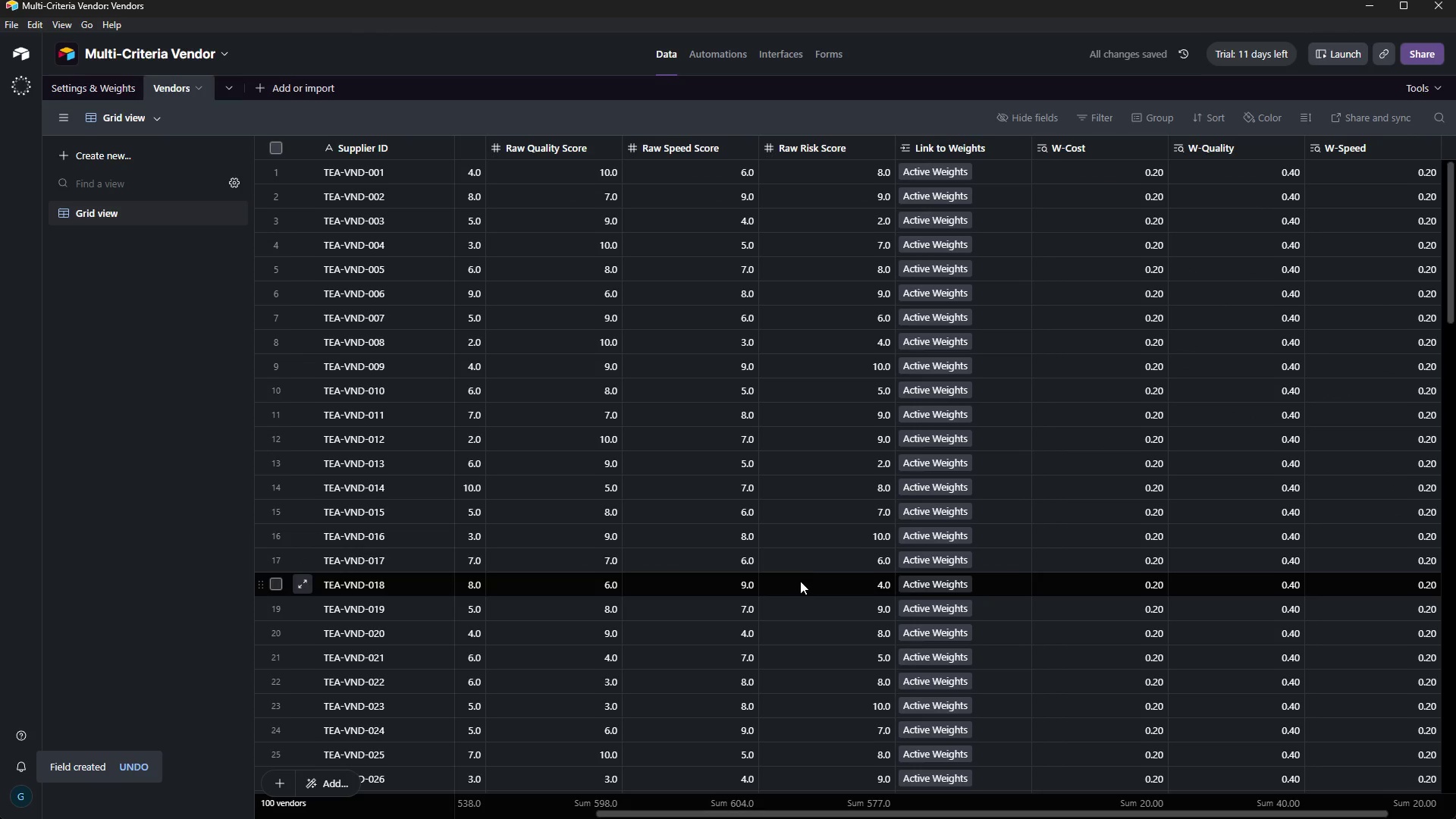 
left_click([116, 386])
 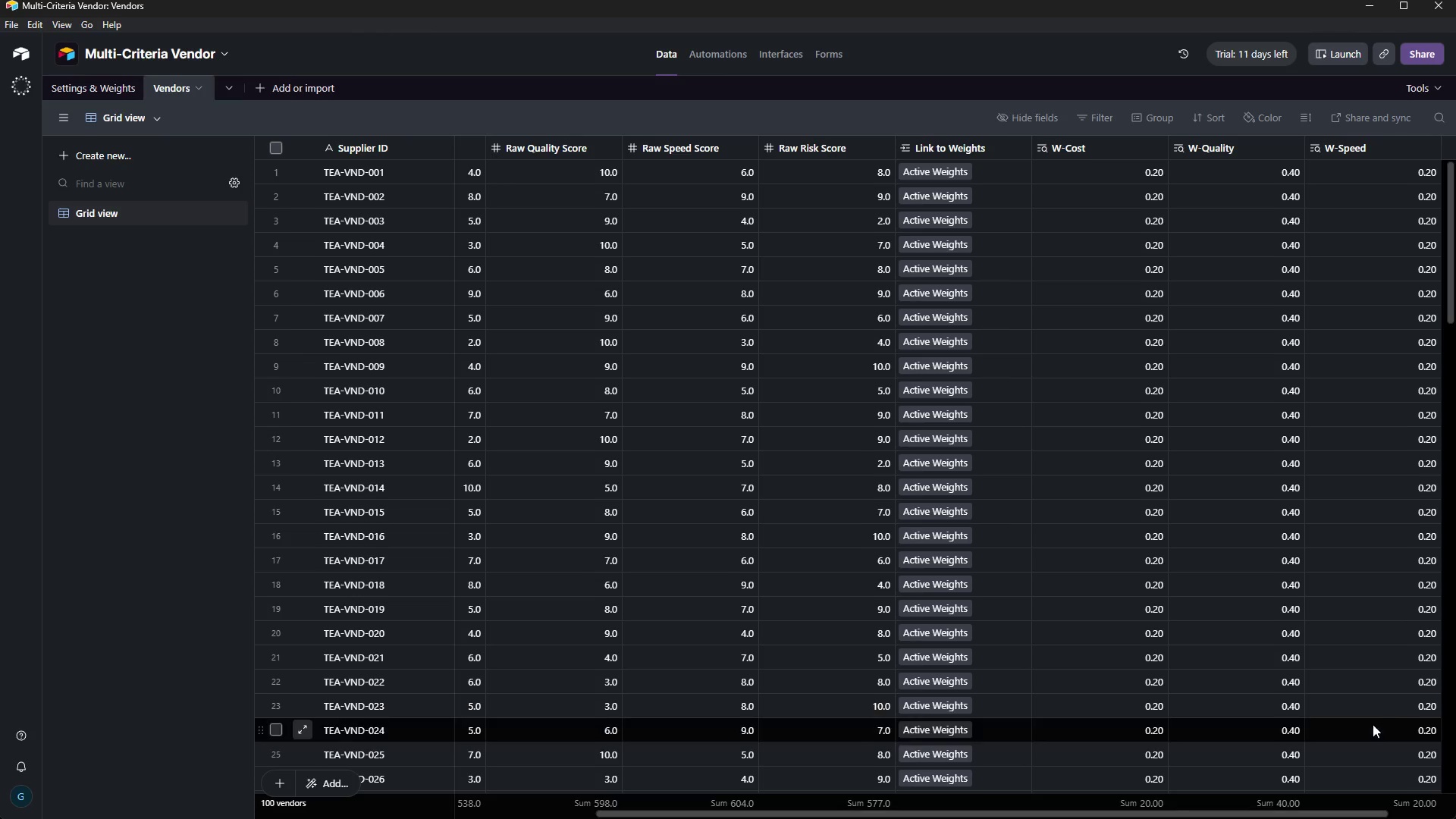 
left_click_drag(start_coordinate=[1372, 810], to_coordinate=[1455, 818])
 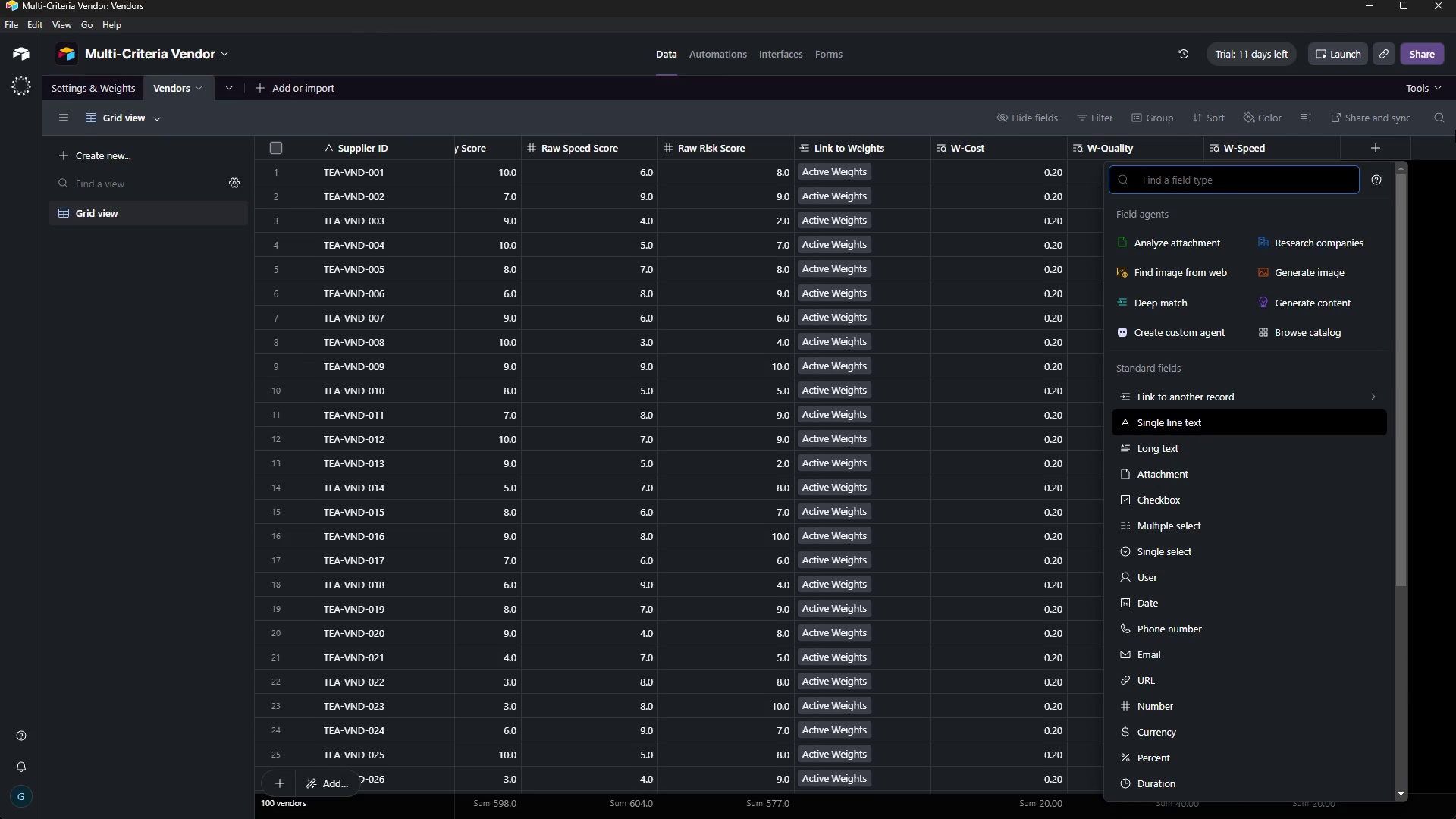 
wait(28.02)
 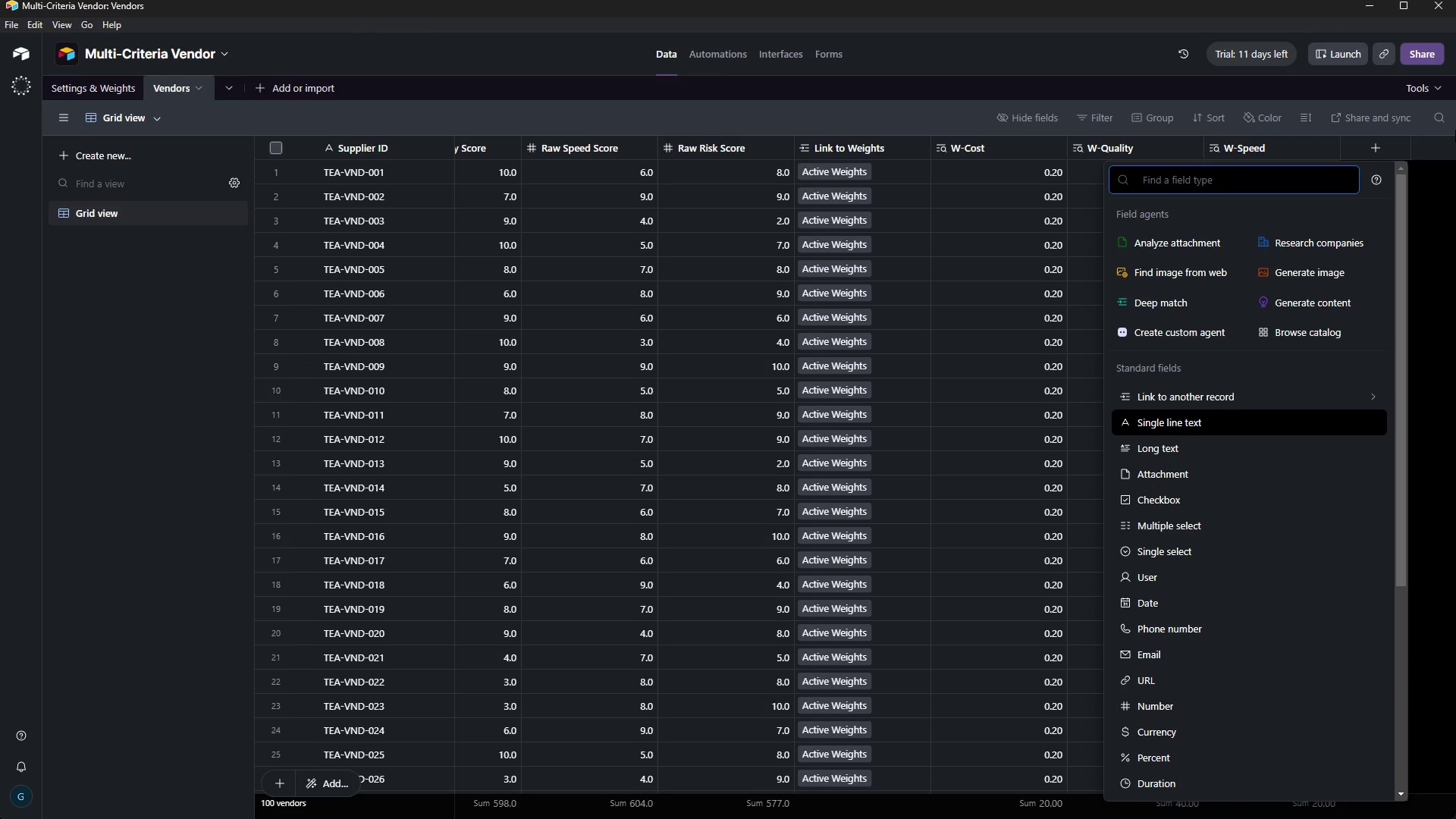 
scroll: coordinate [1207, 651], scroll_direction: down, amount: 4.0
 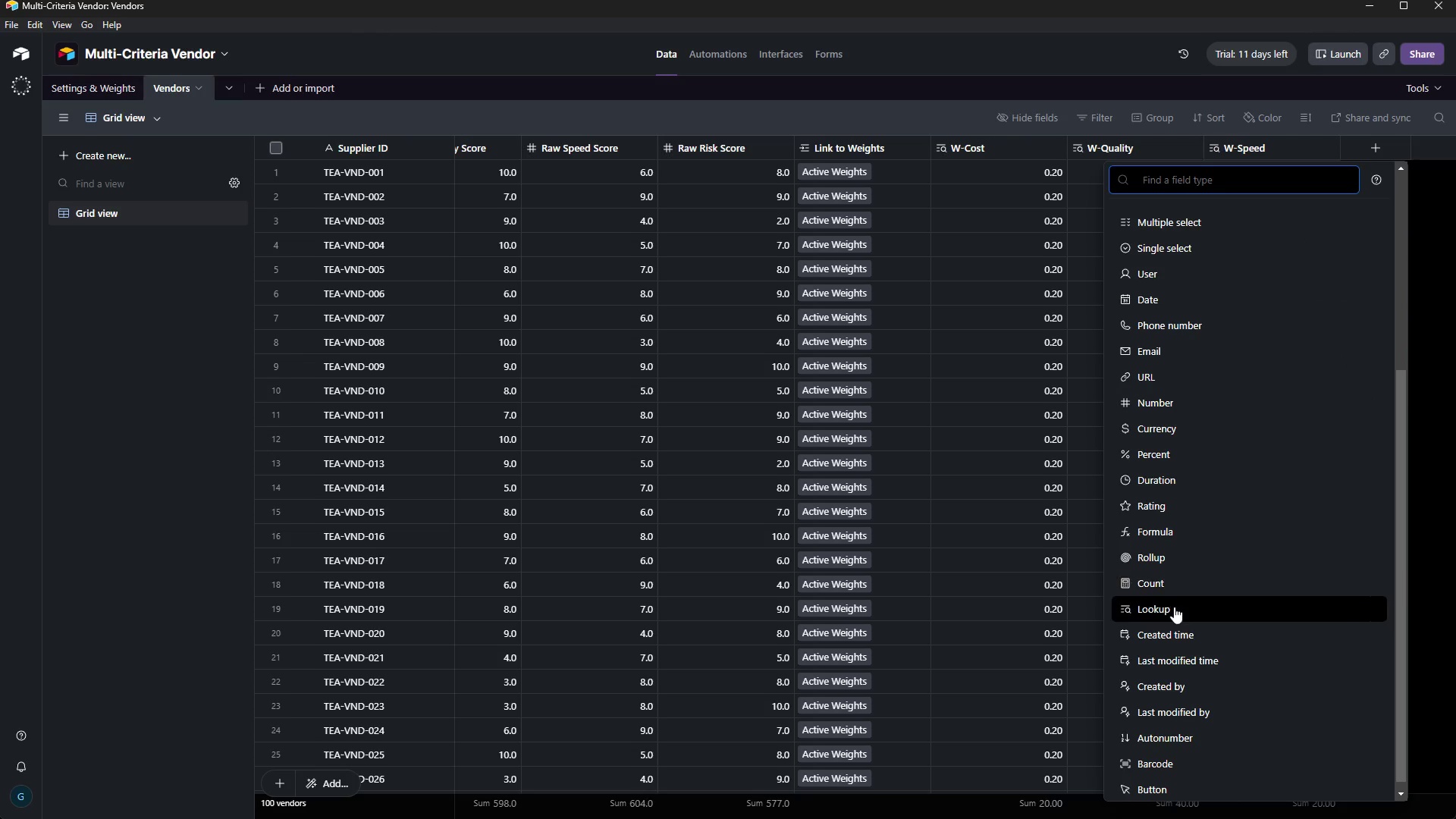 
left_click([1174, 607])
 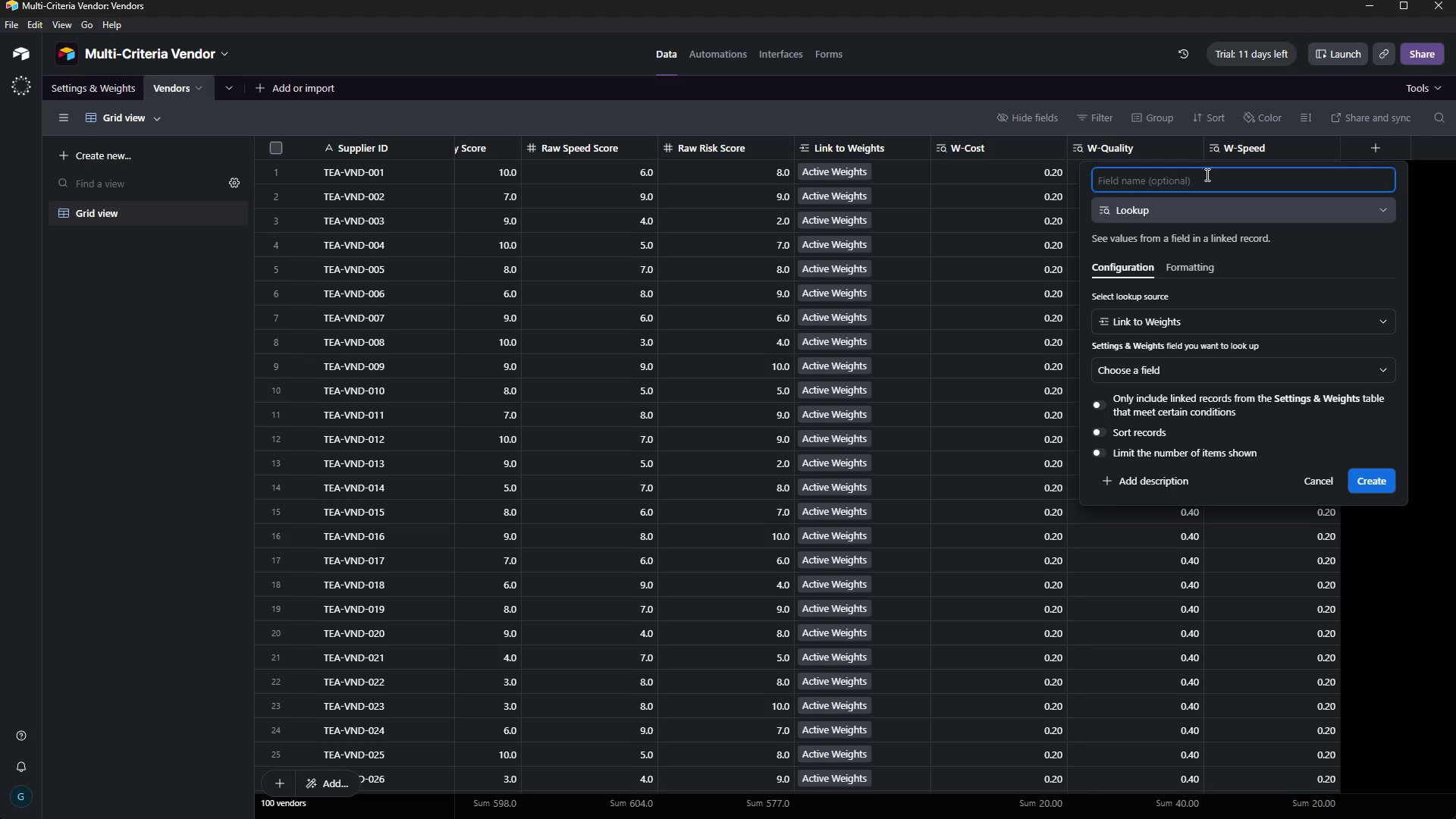 
key(CapsLock)
 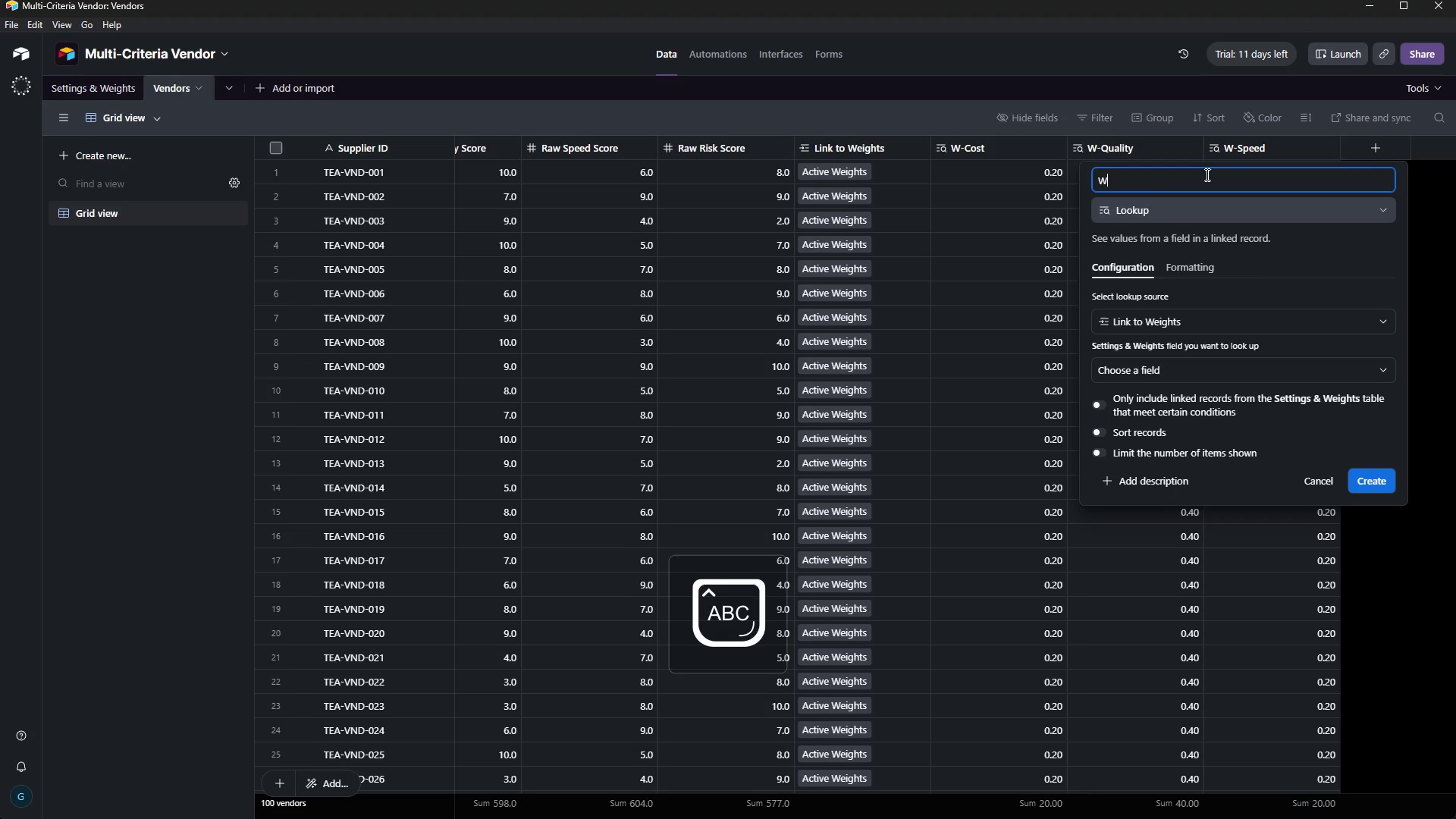 
key(W)
 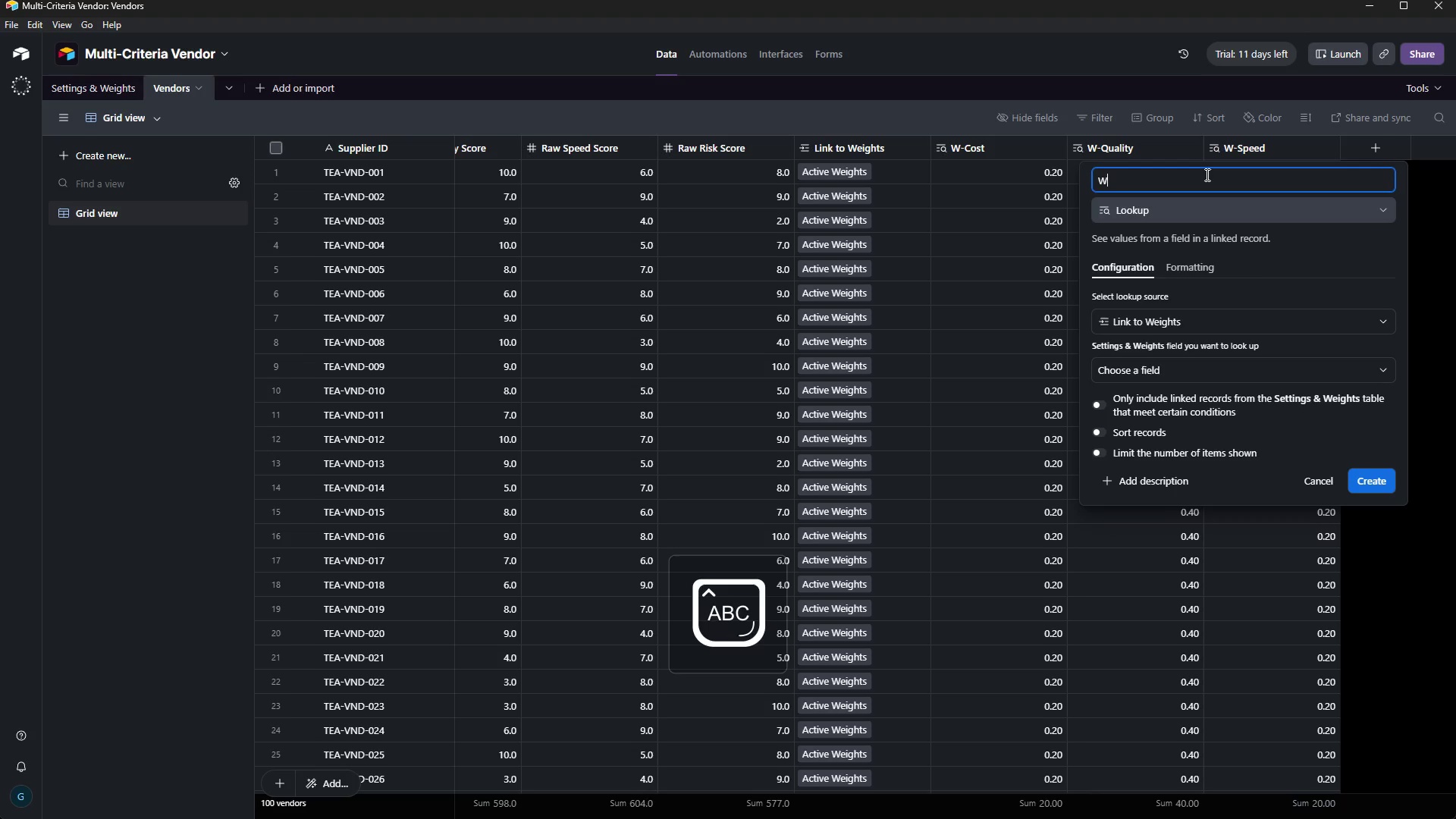 
key(CapsLock)
 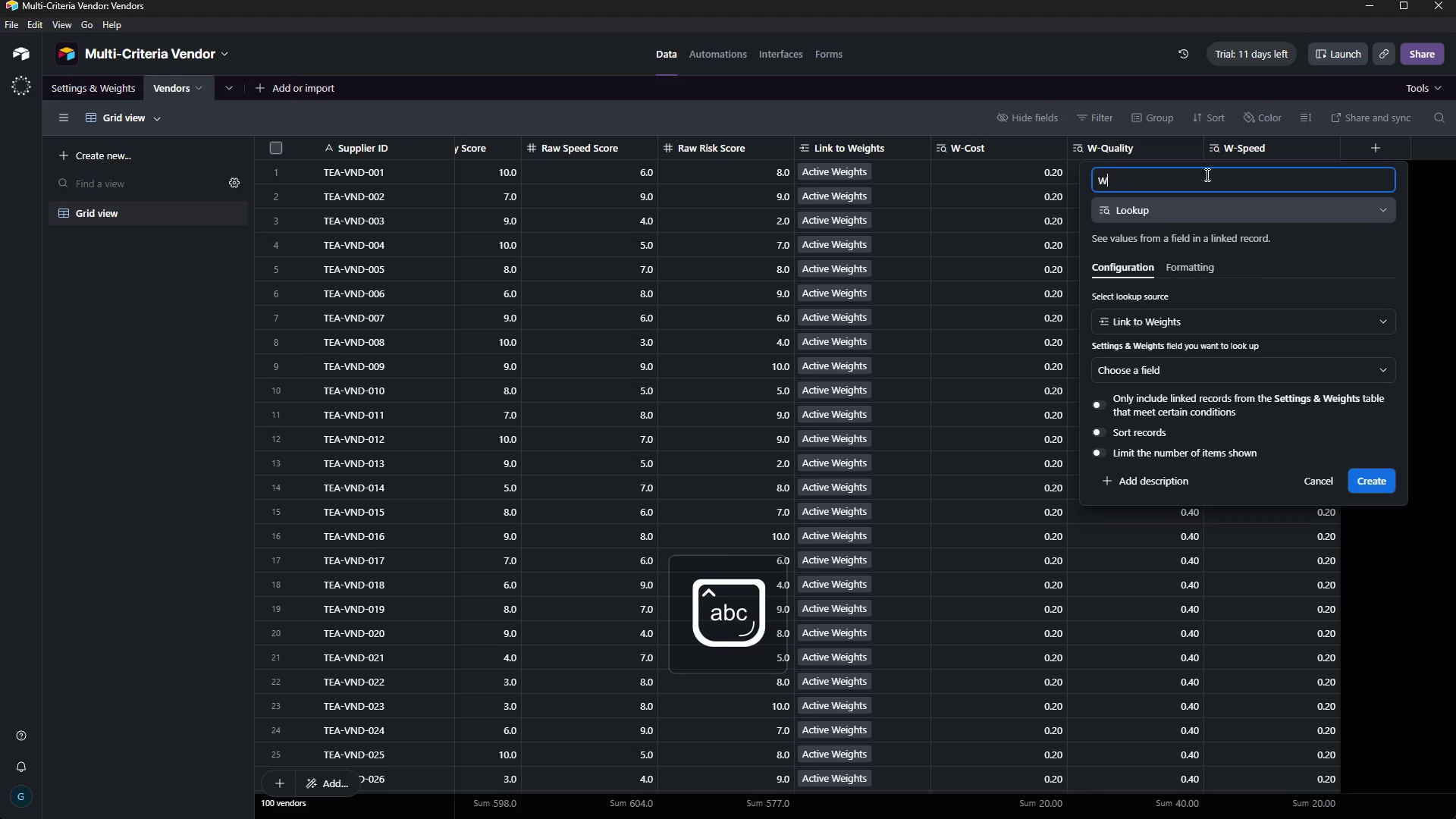 
key(Minus)
 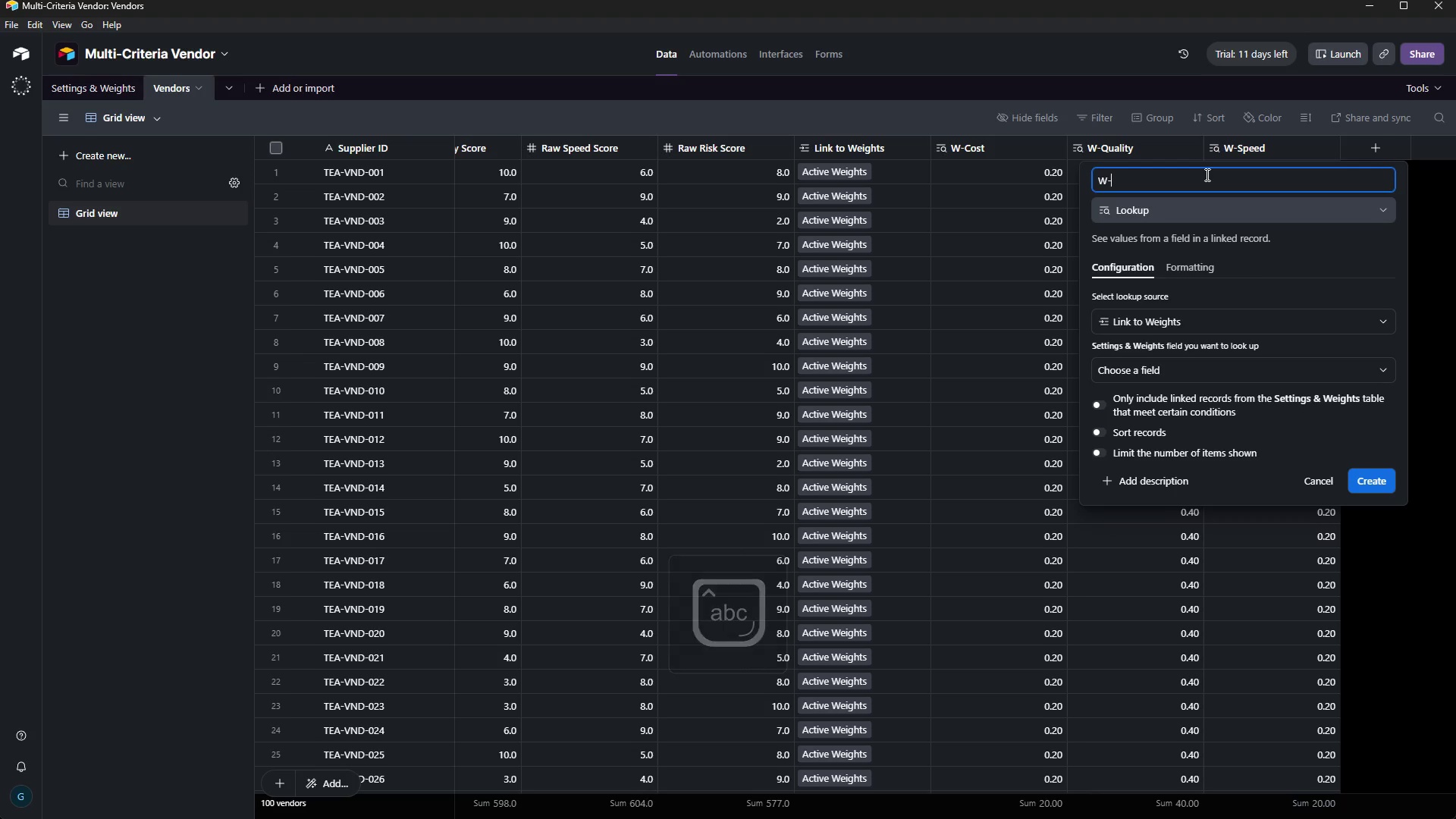 
type(Risk)
 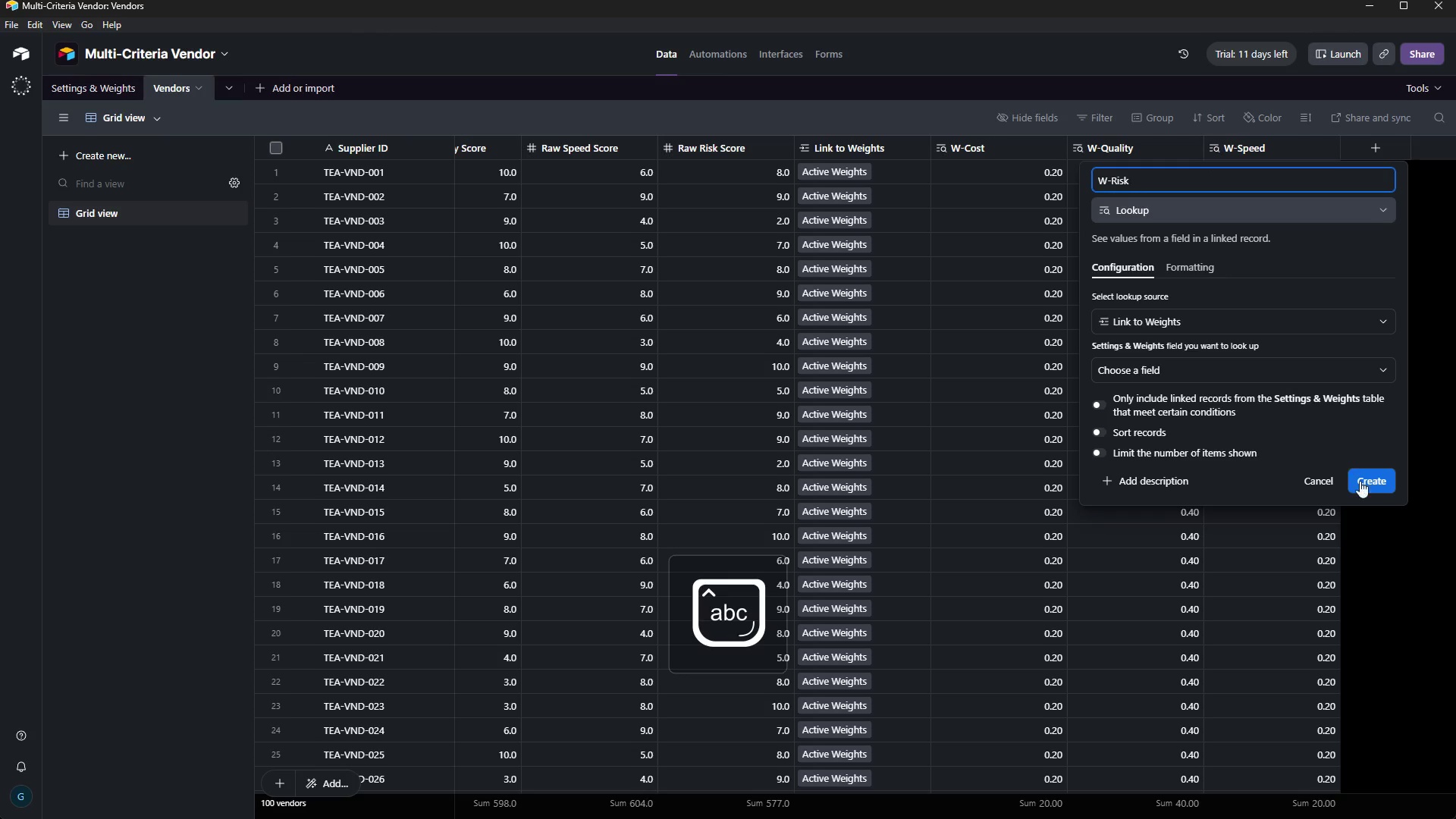 
left_click([1370, 486])
 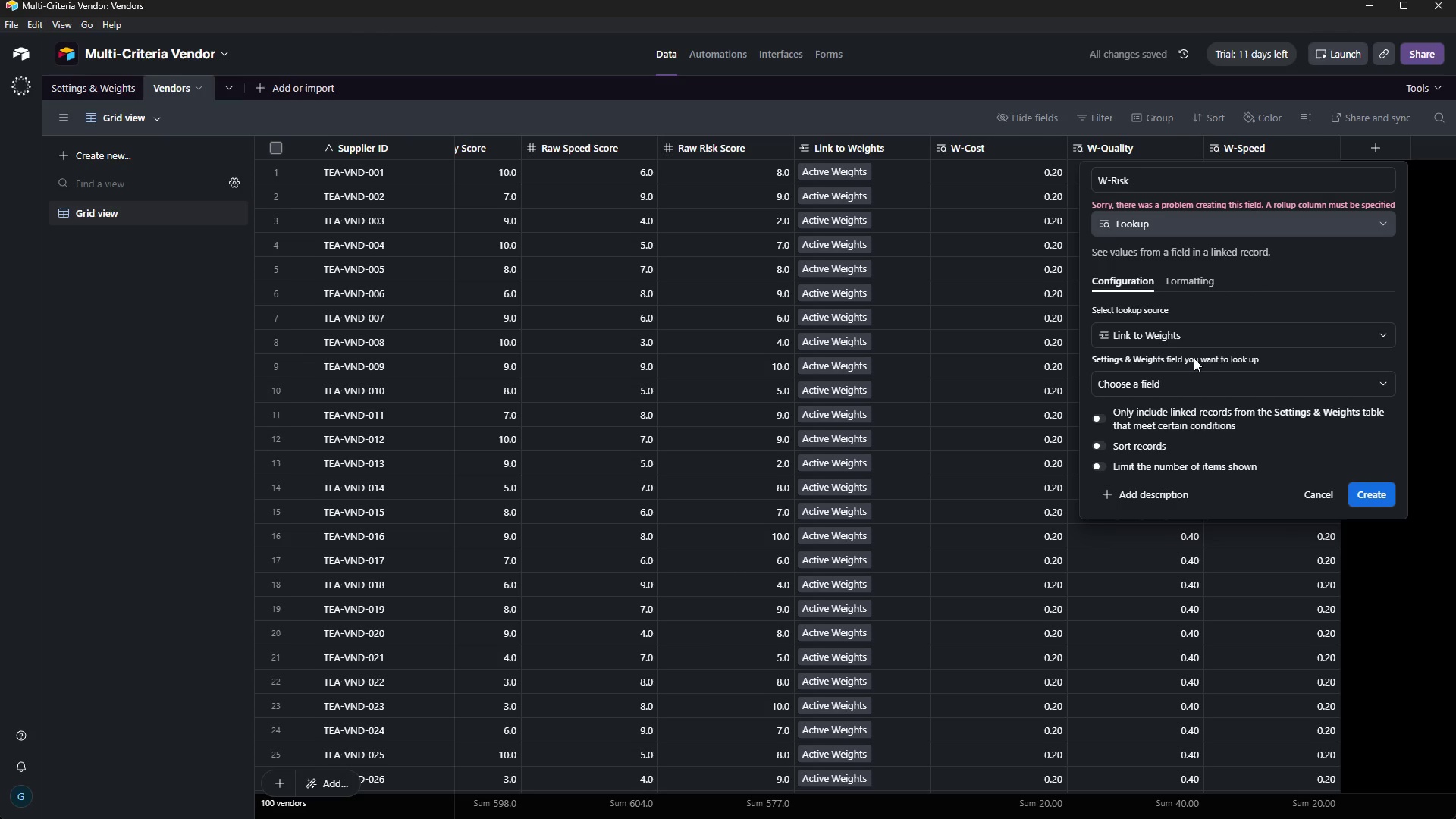 
wait(5.23)
 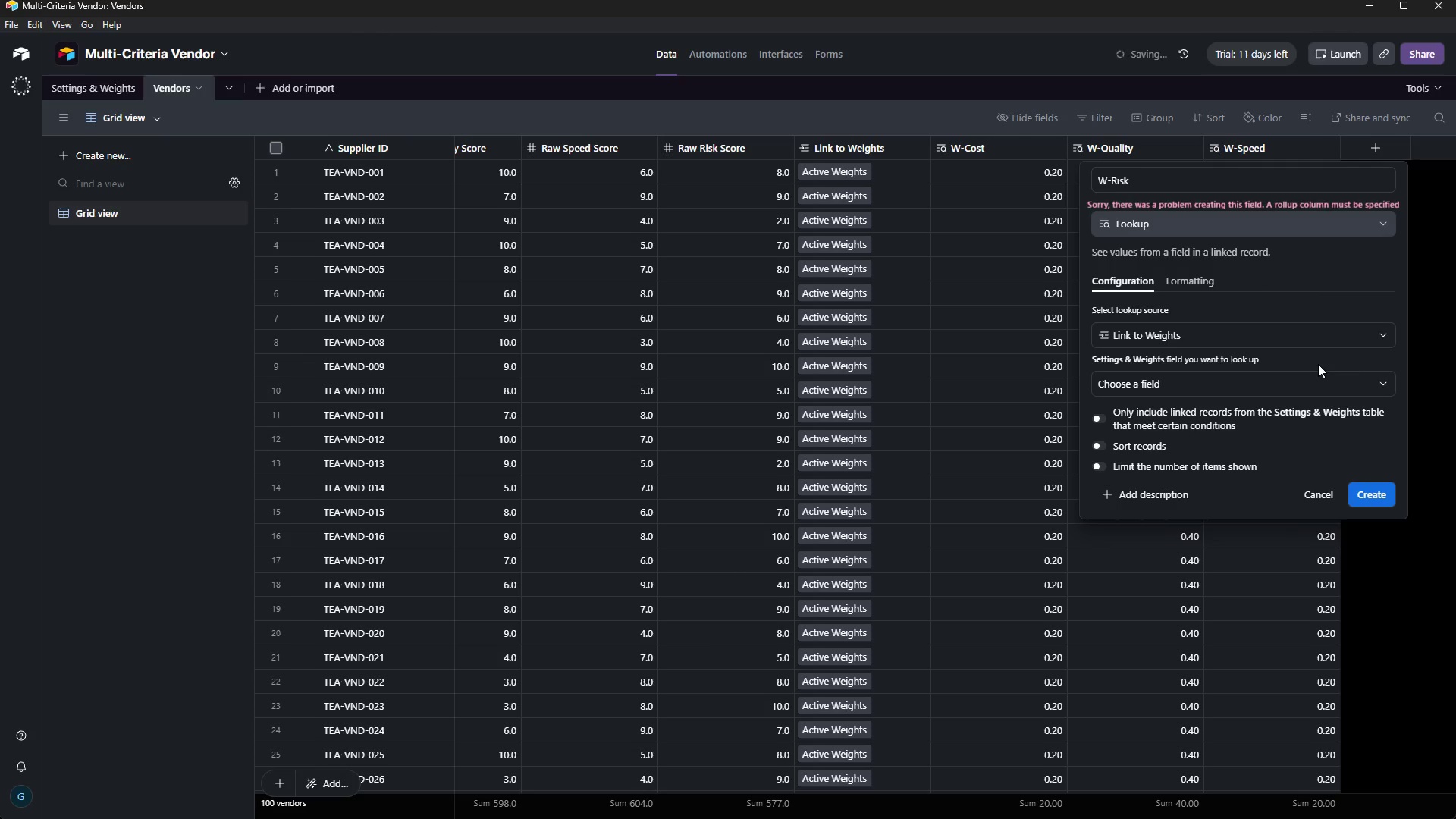 
left_click([1194, 382])
 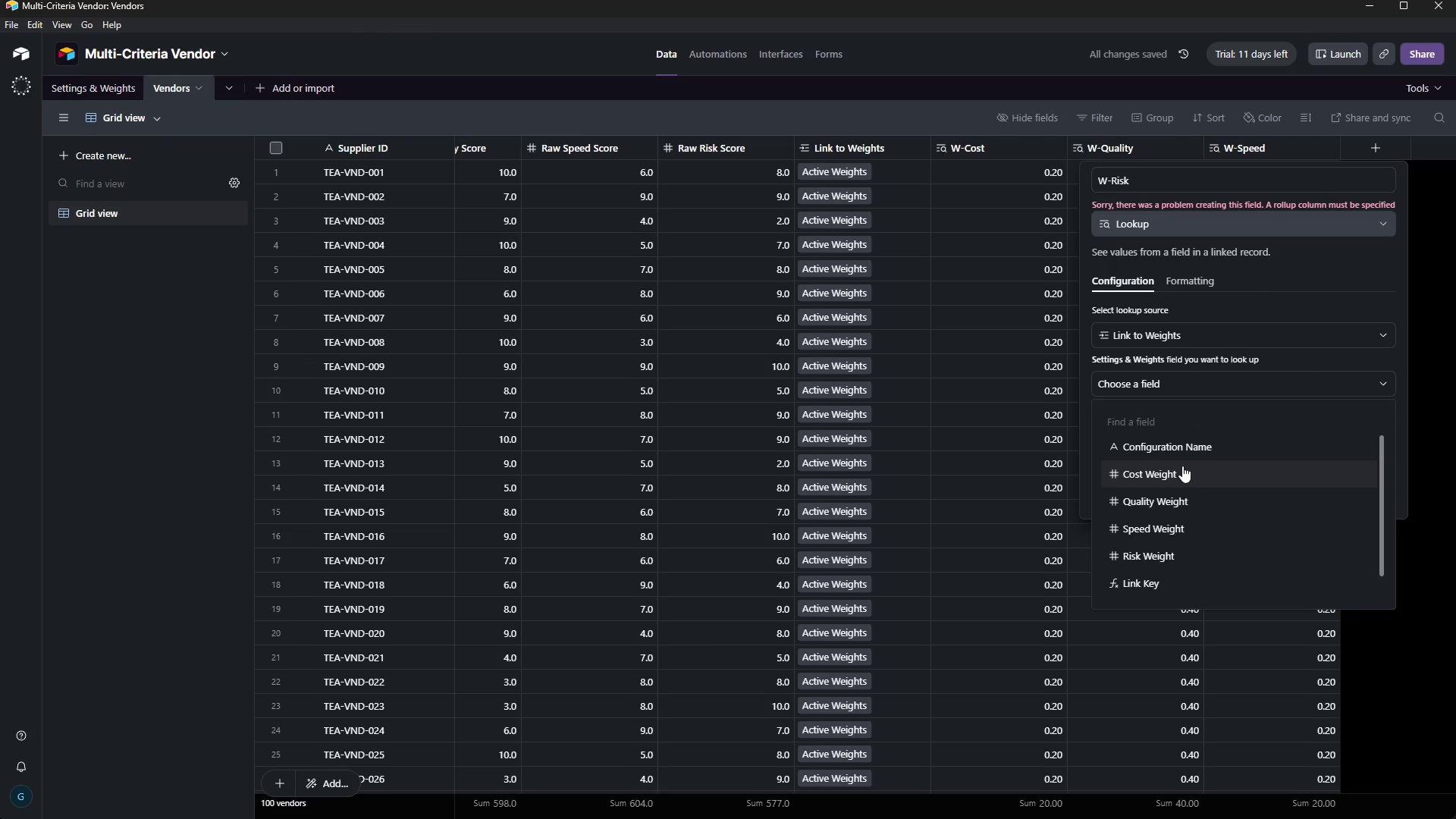 
scroll: coordinate [1188, 476], scroll_direction: down, amount: 2.0
 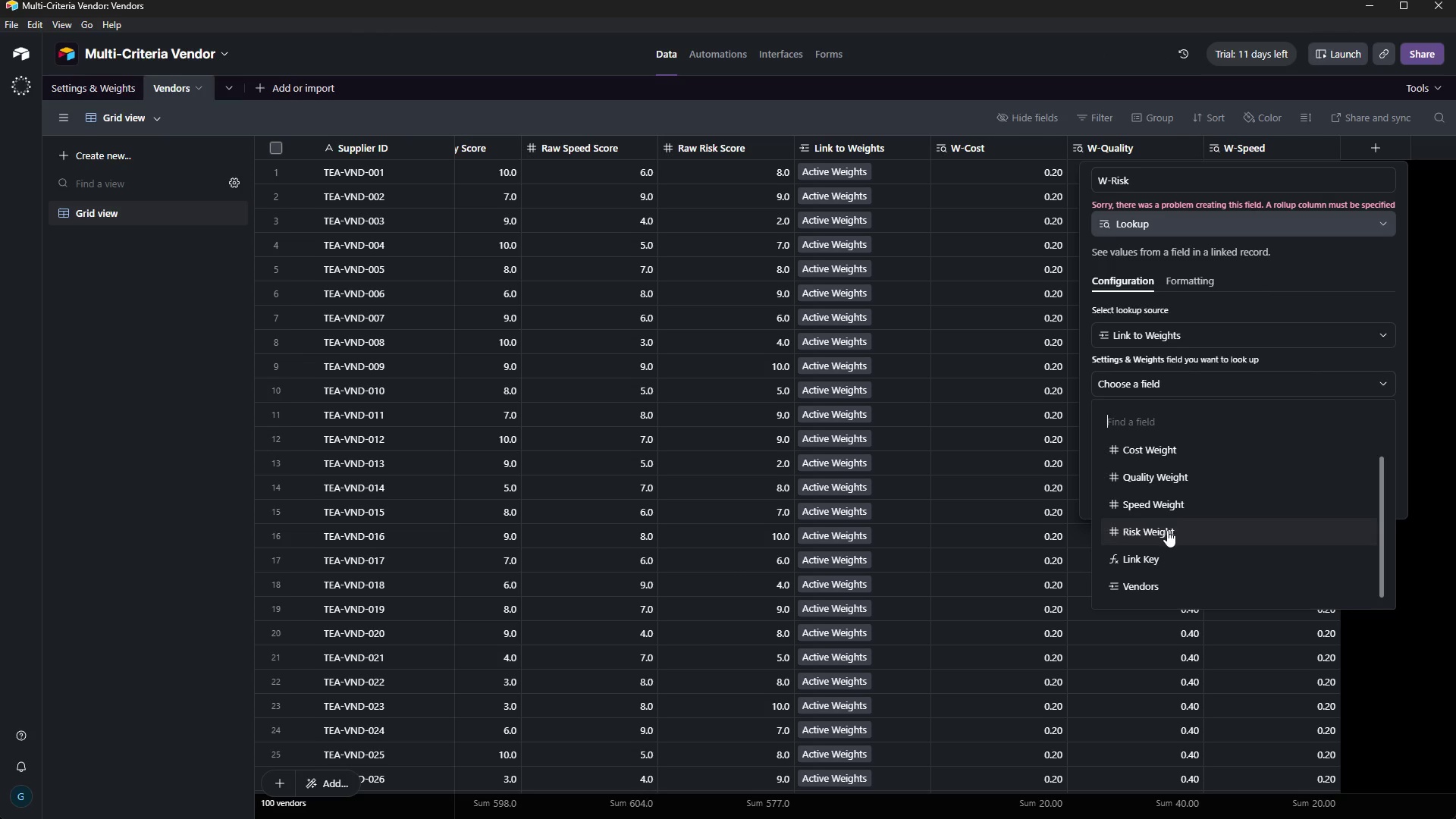 
left_click([1167, 530])
 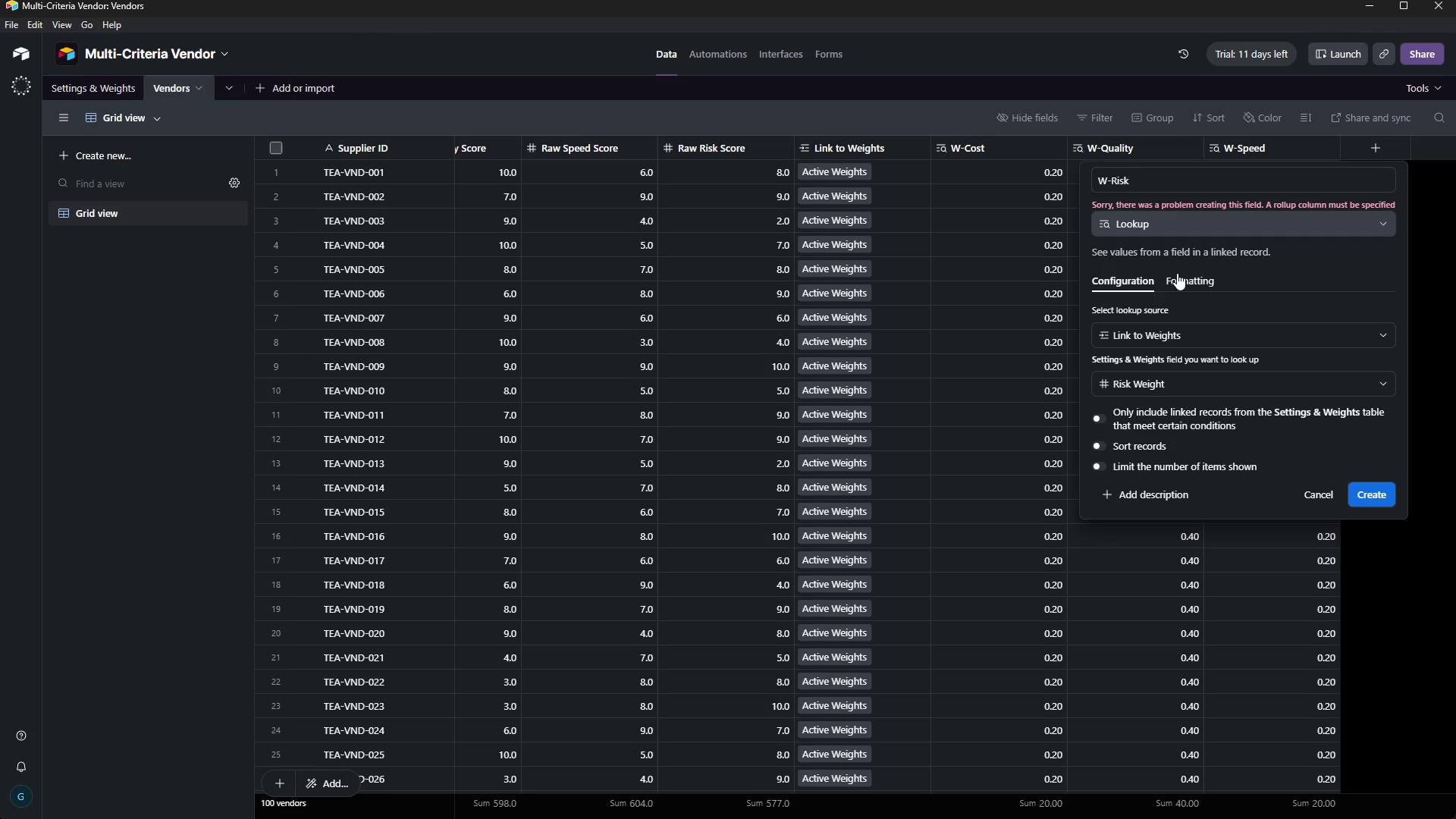 
wait(17.91)
 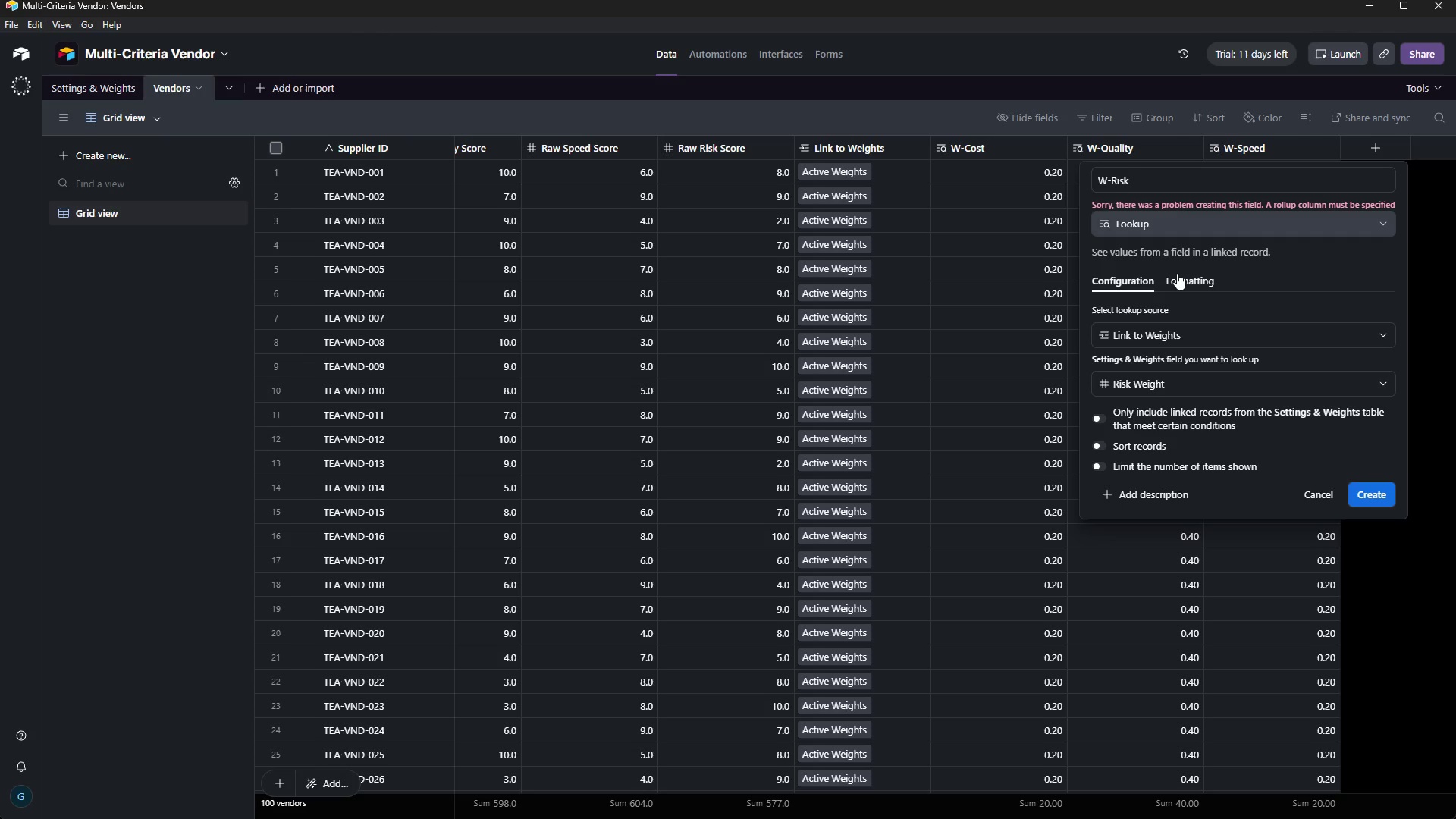 
left_click([1372, 490])
 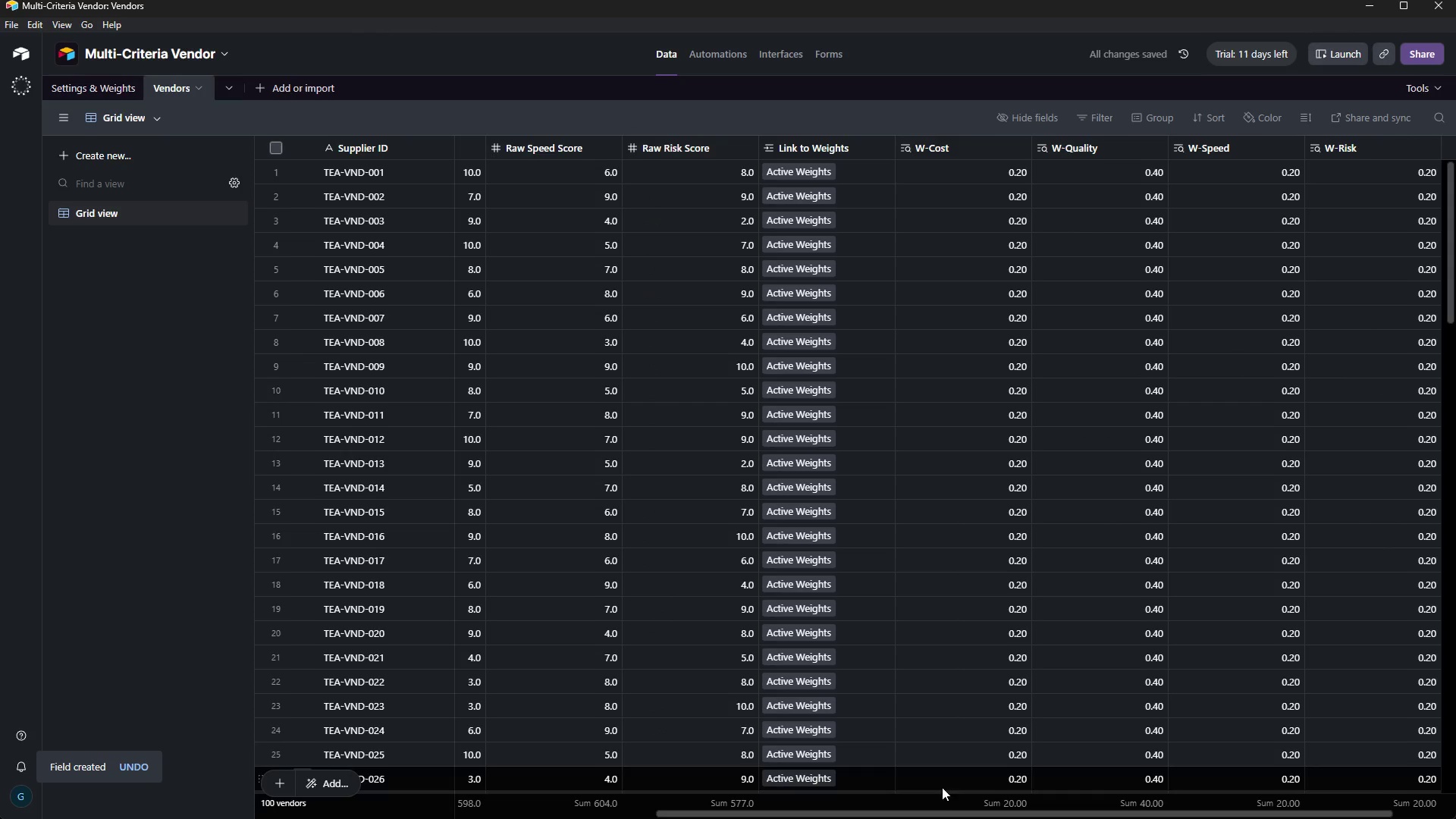 
left_click_drag(start_coordinate=[965, 817], to_coordinate=[1130, 807])
 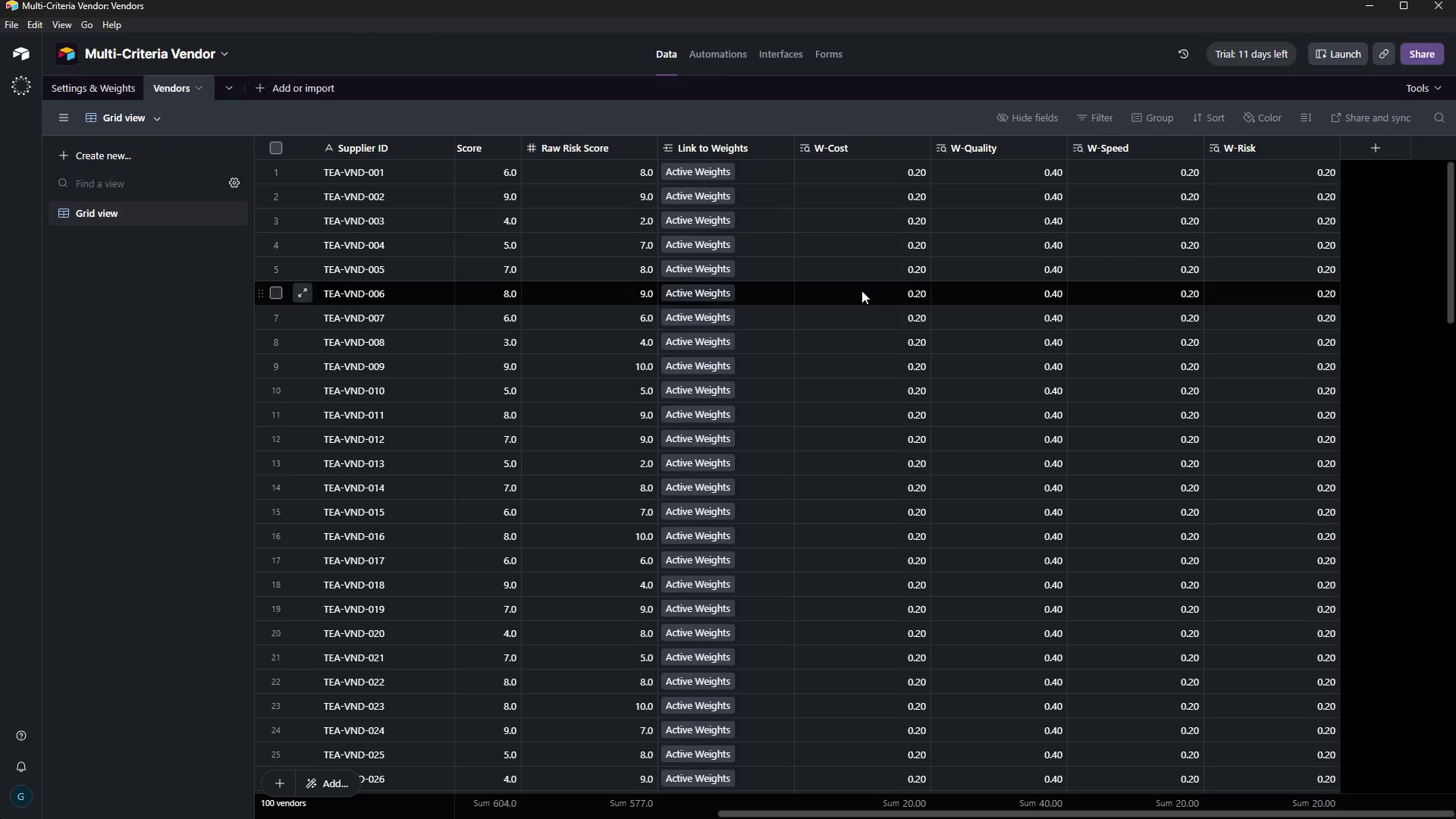 
wait(29.64)
 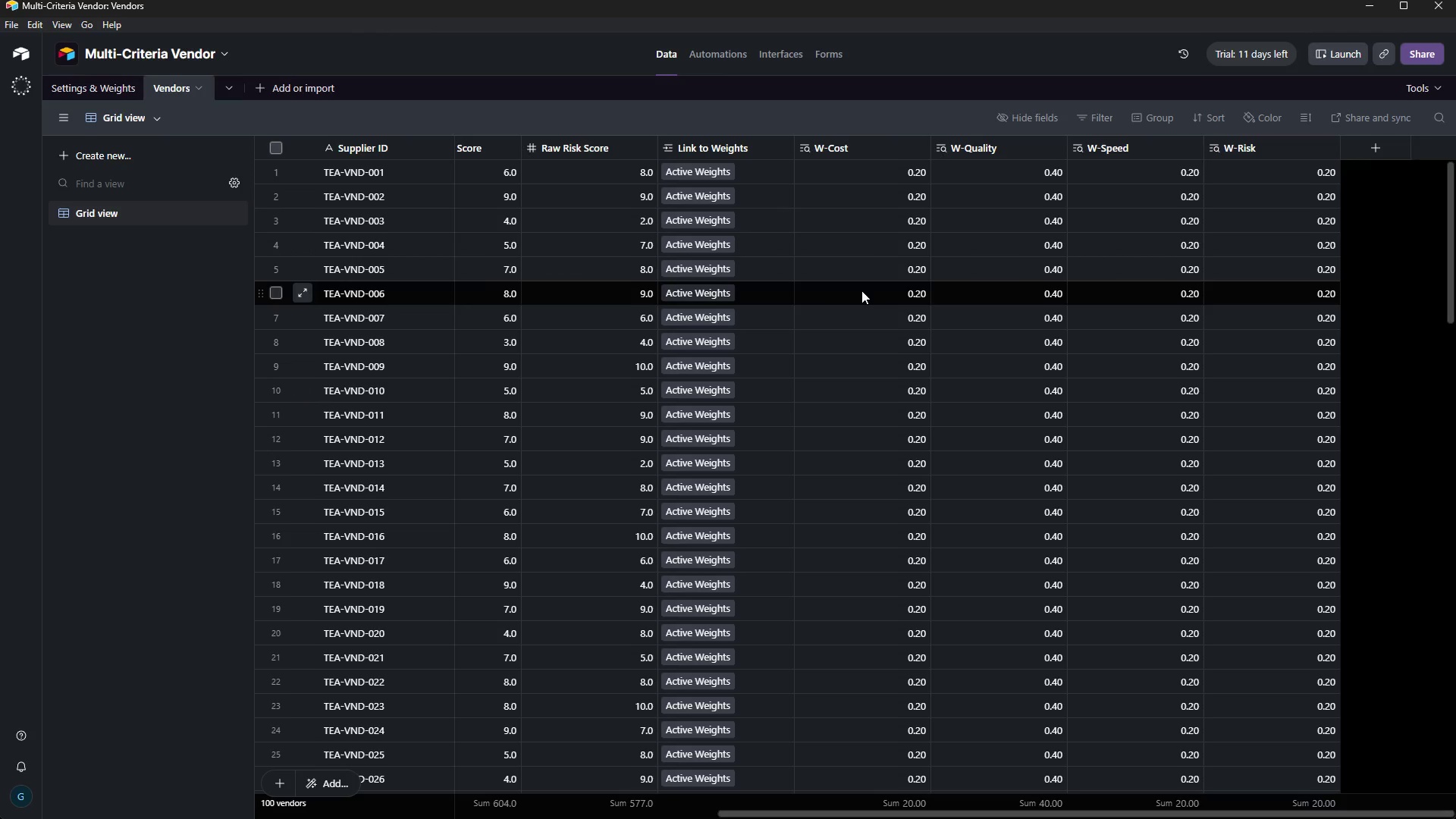 
left_click([1385, 156])
 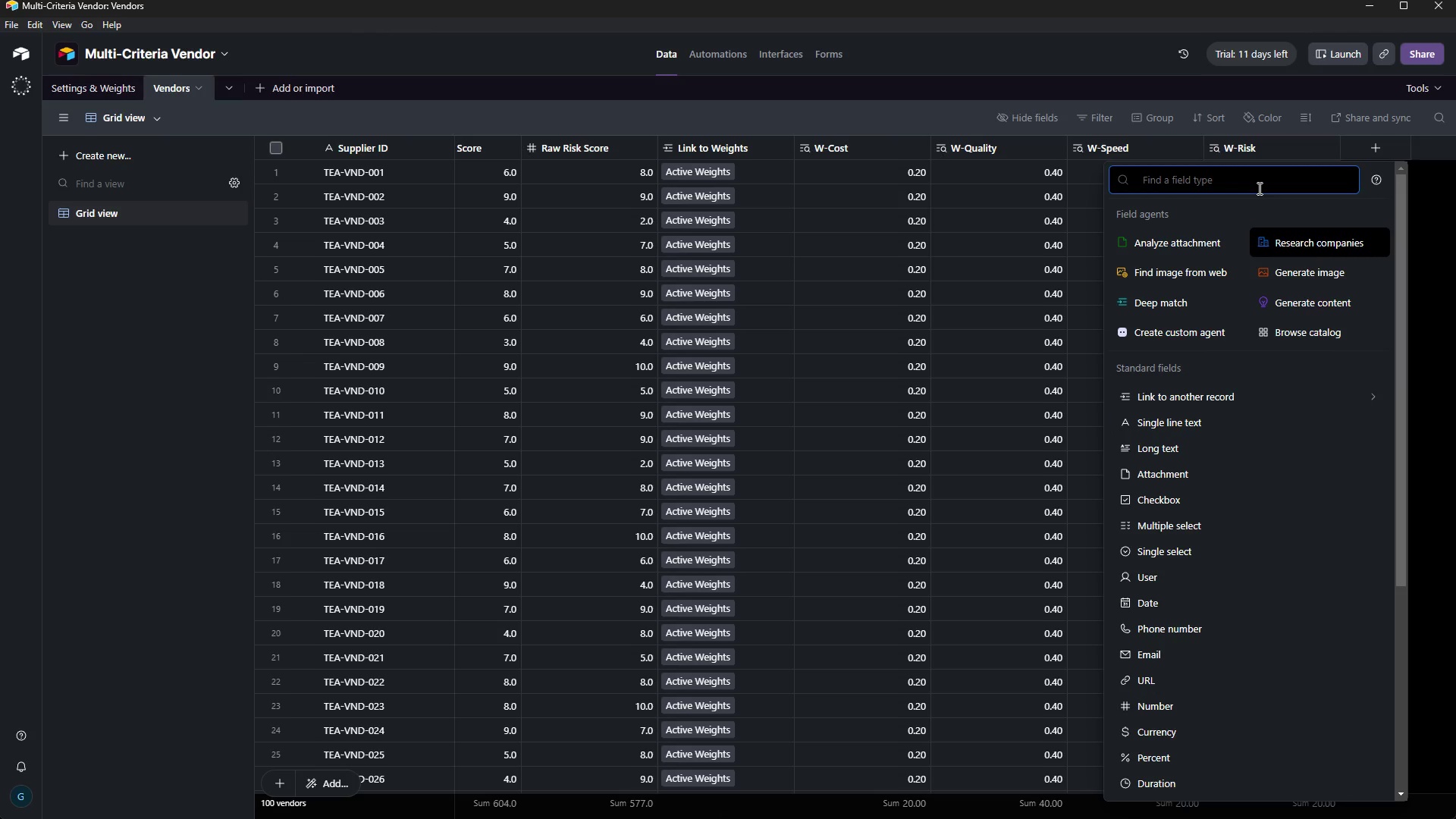 
key(F)
 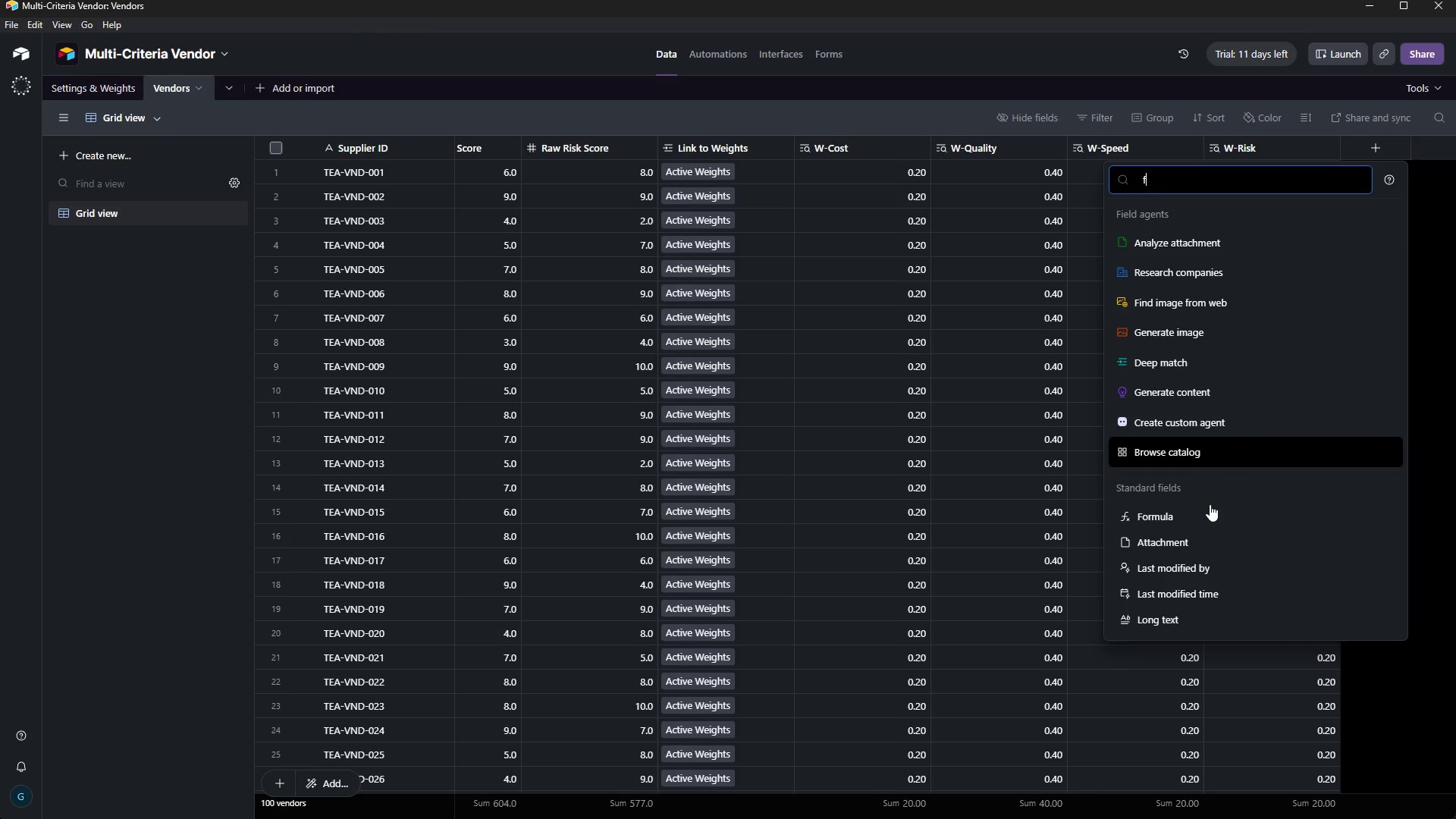 
left_click([1210, 506])
 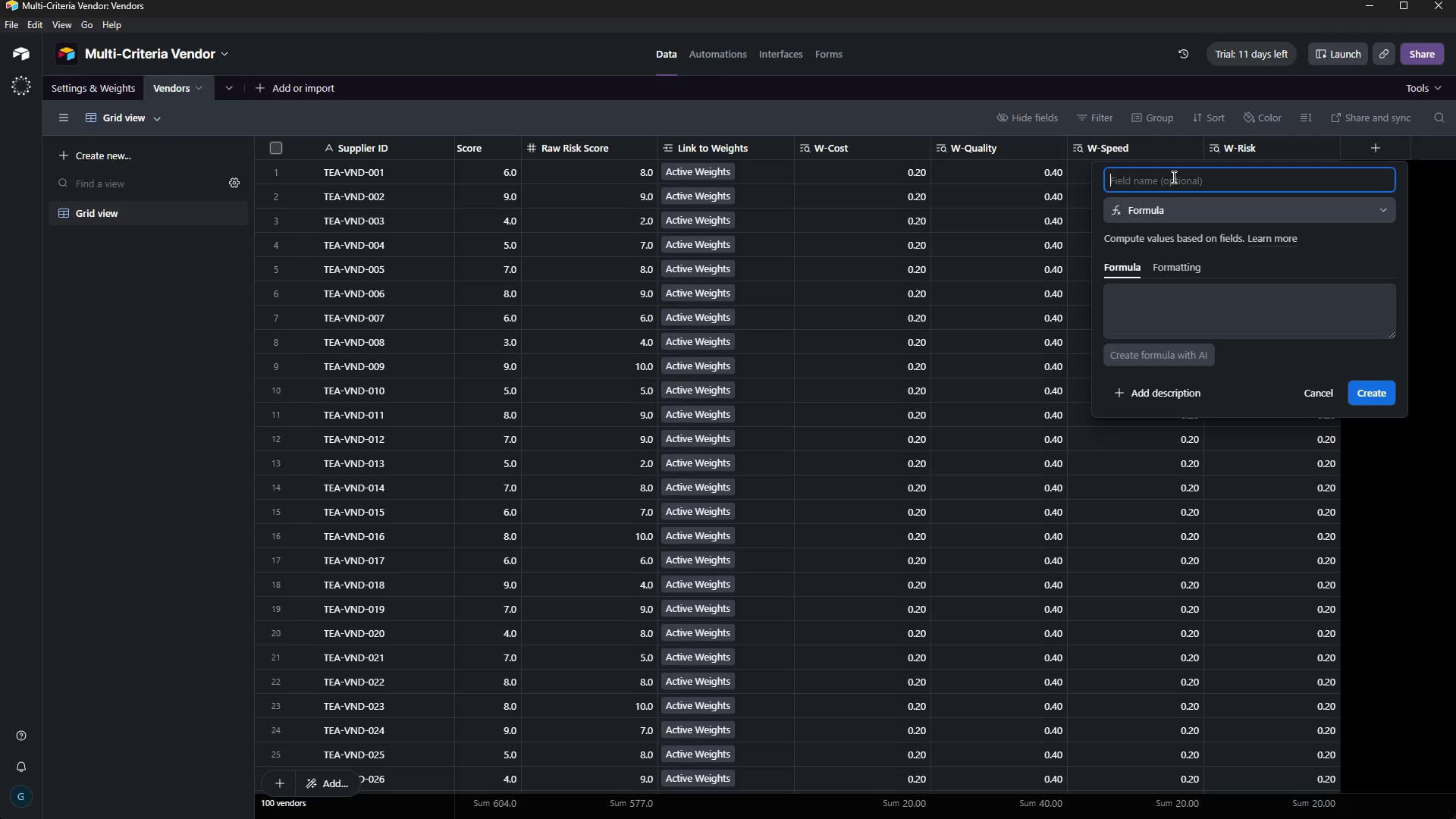 
wait(15.28)
 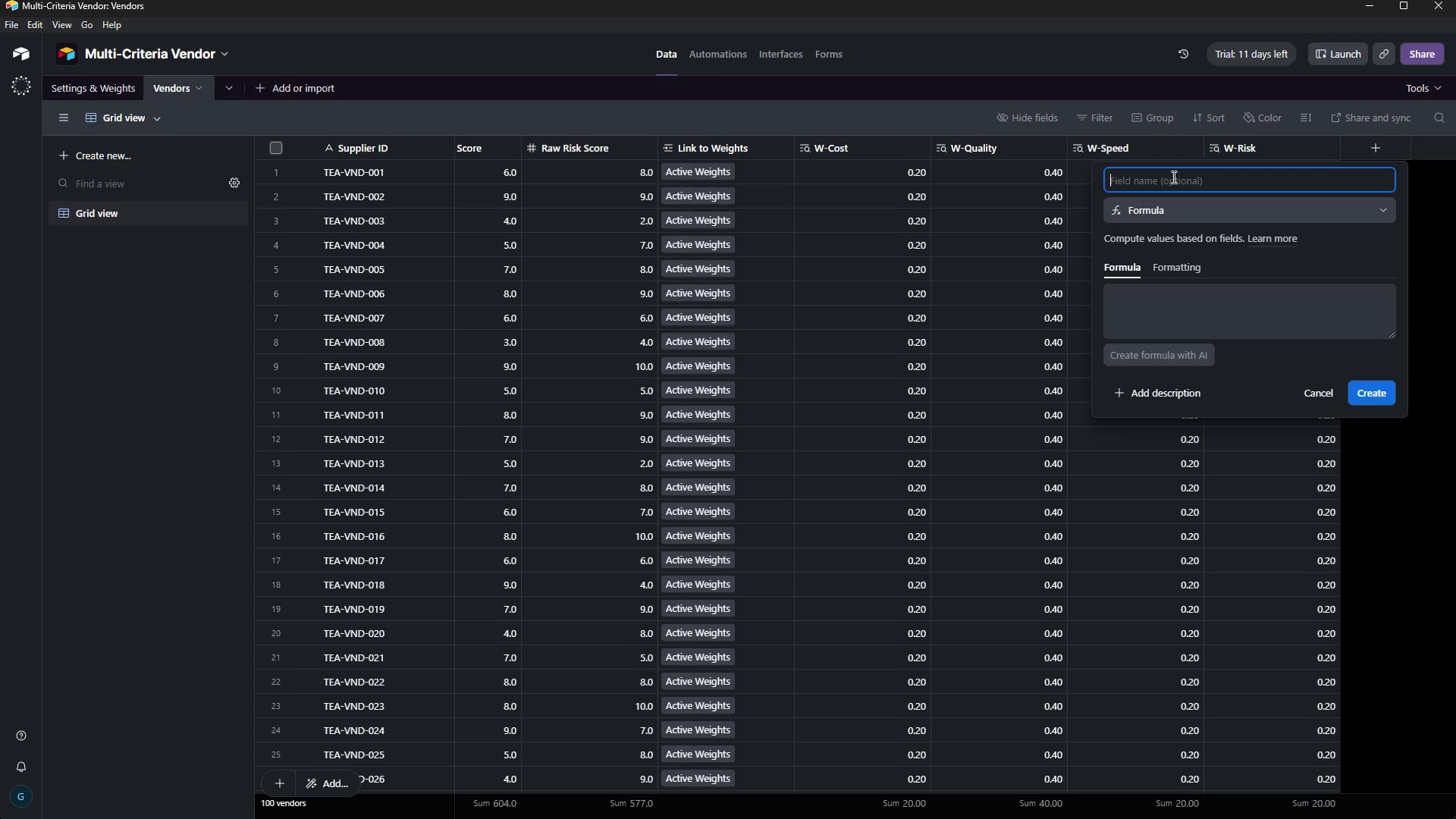 
type(Weihj)
key(Backspace)
key(Backspace)
type(ghted Total)
 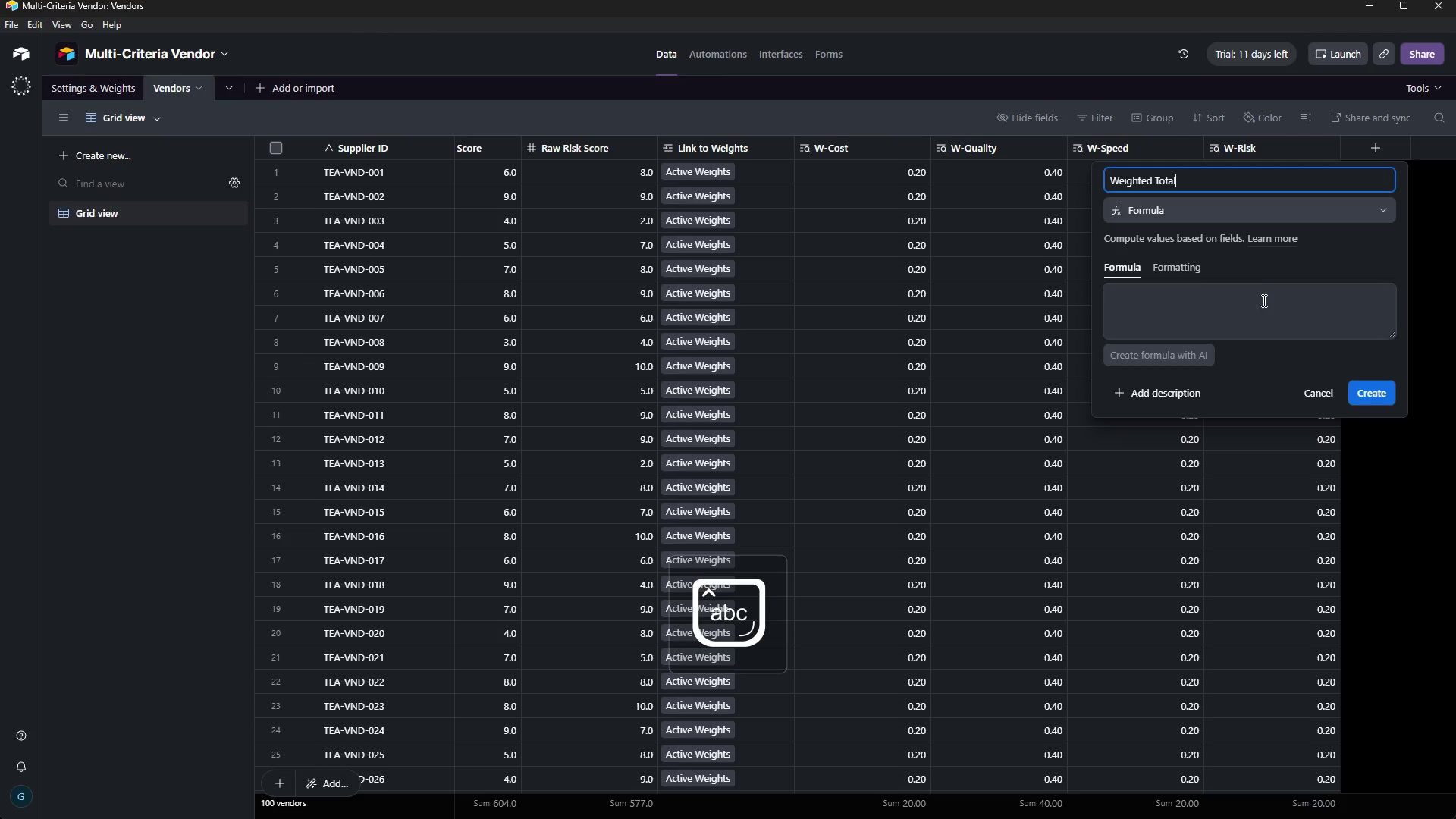 
left_click([1262, 285])
 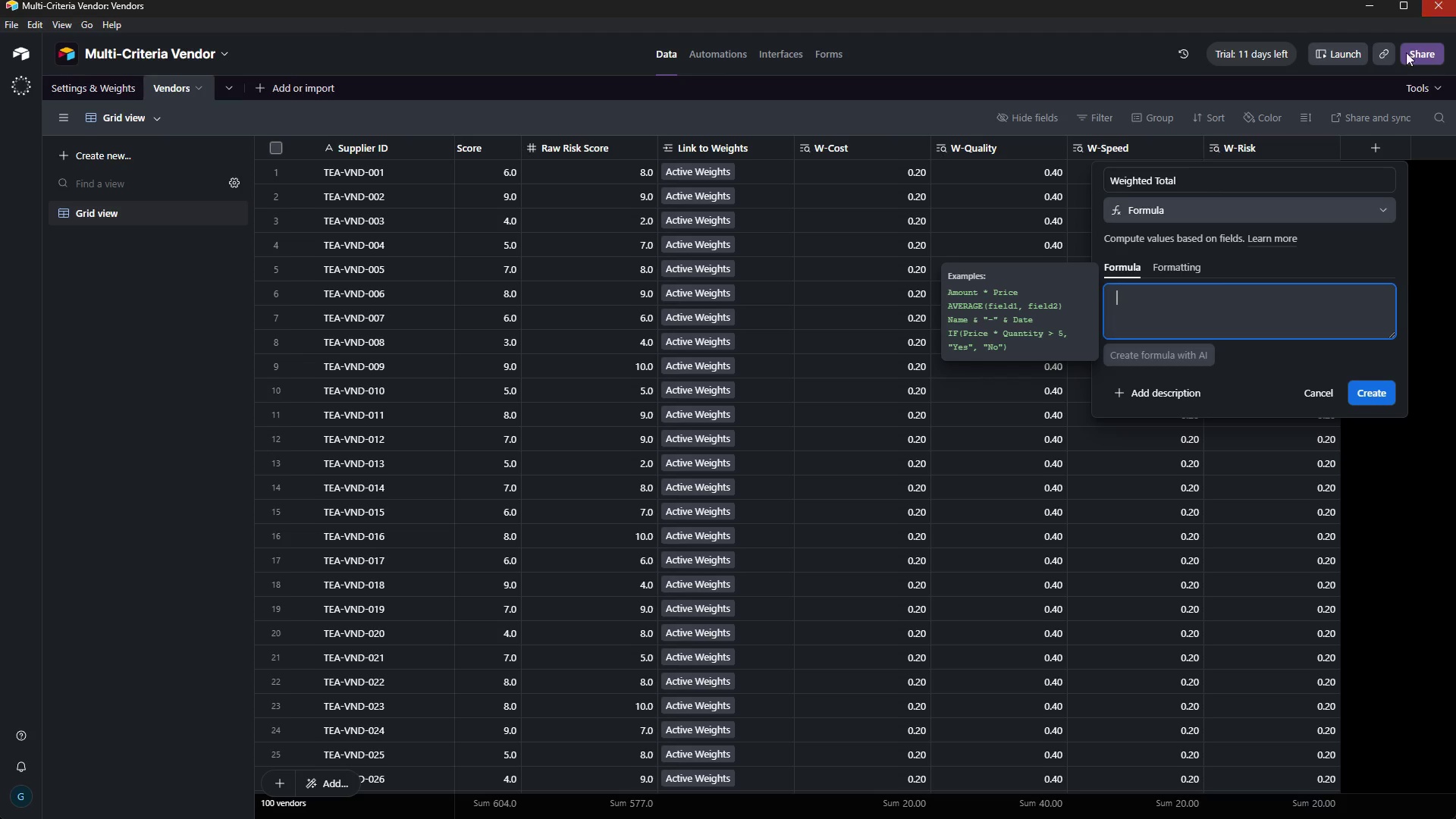 
wait(31.94)
 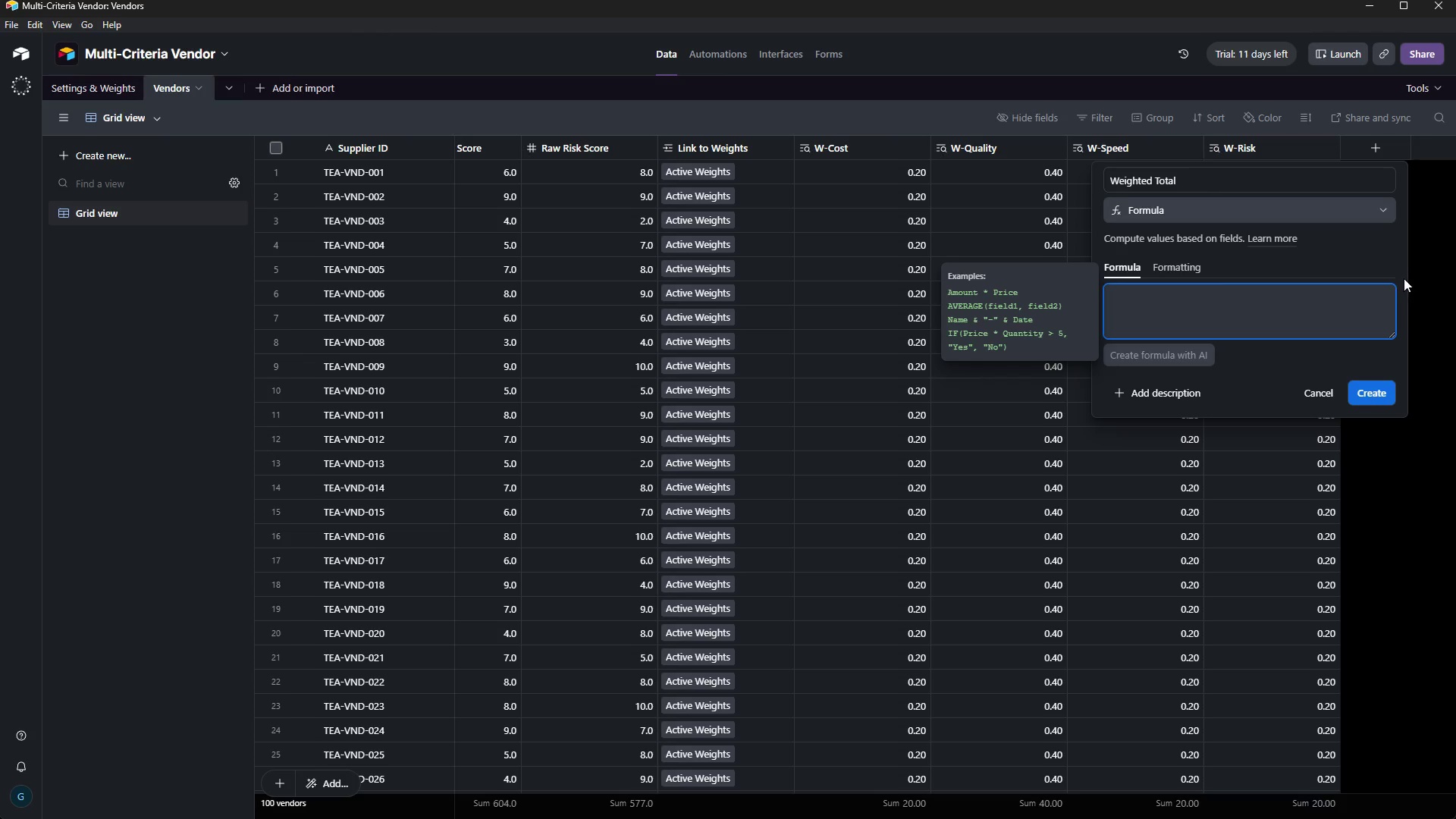 
key(Shift+9)
 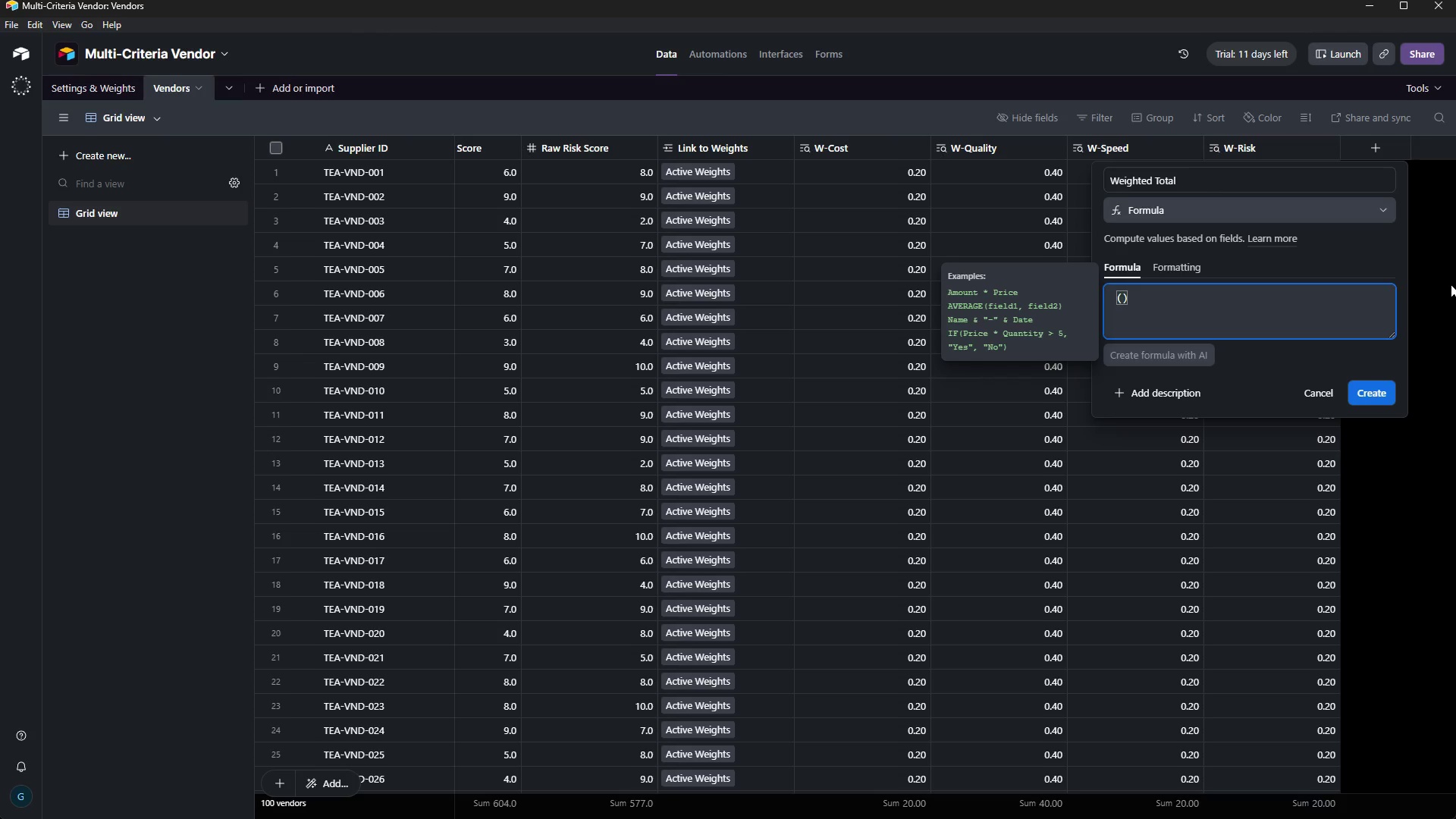 
key(Shift+BracketLeft)
 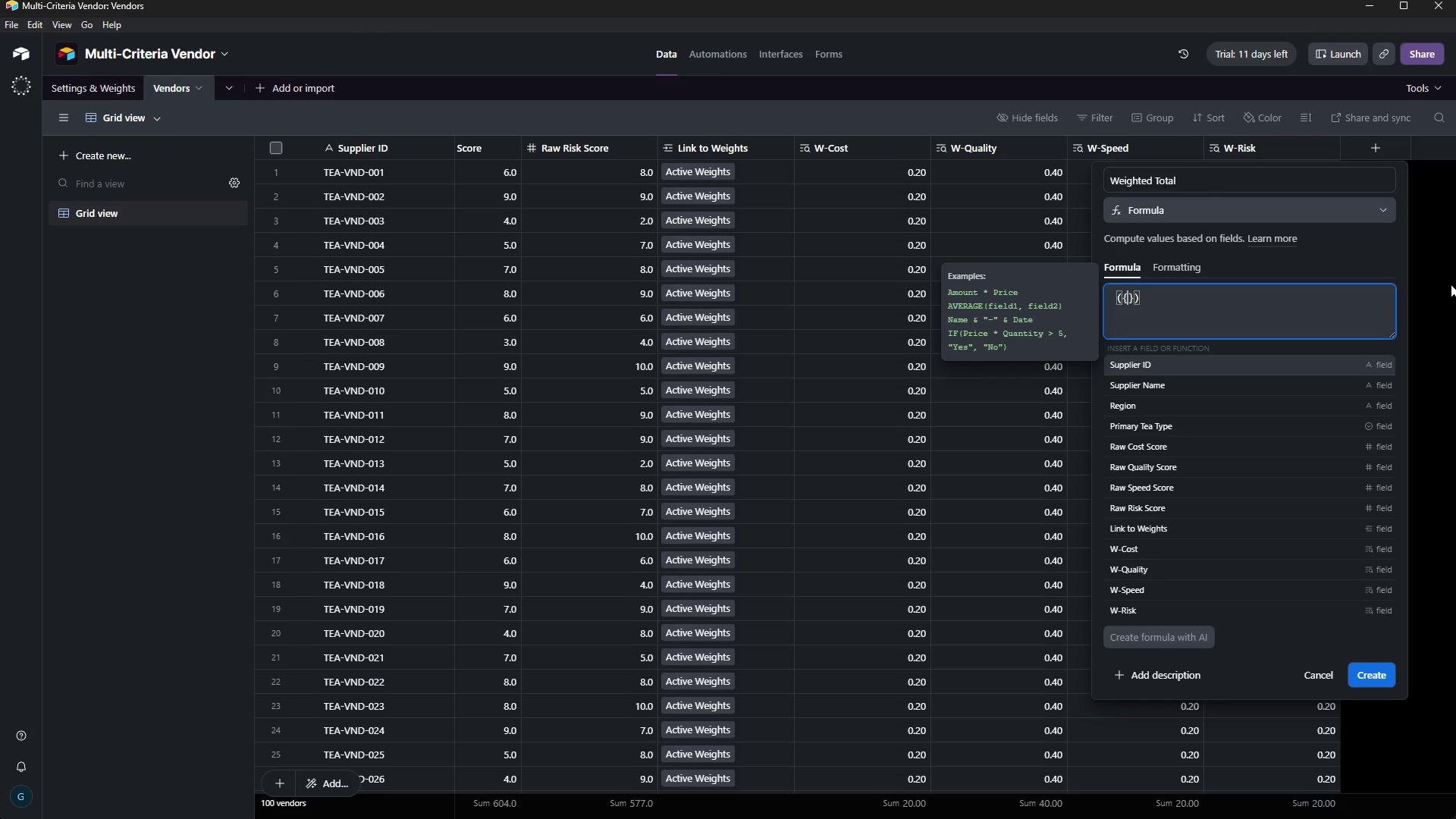 
type(Raw Cost Score)
 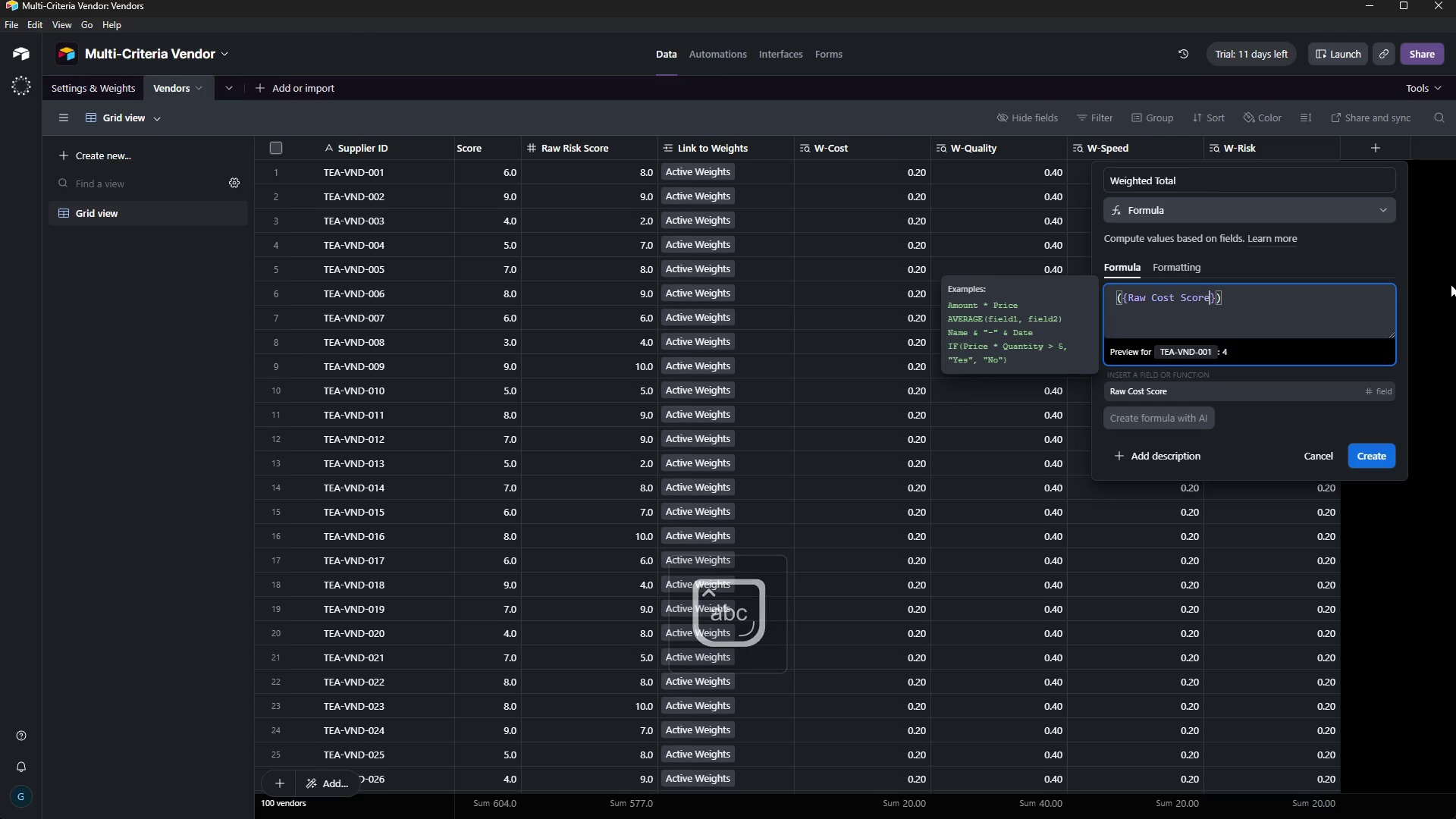 
key(ArrowRight)
 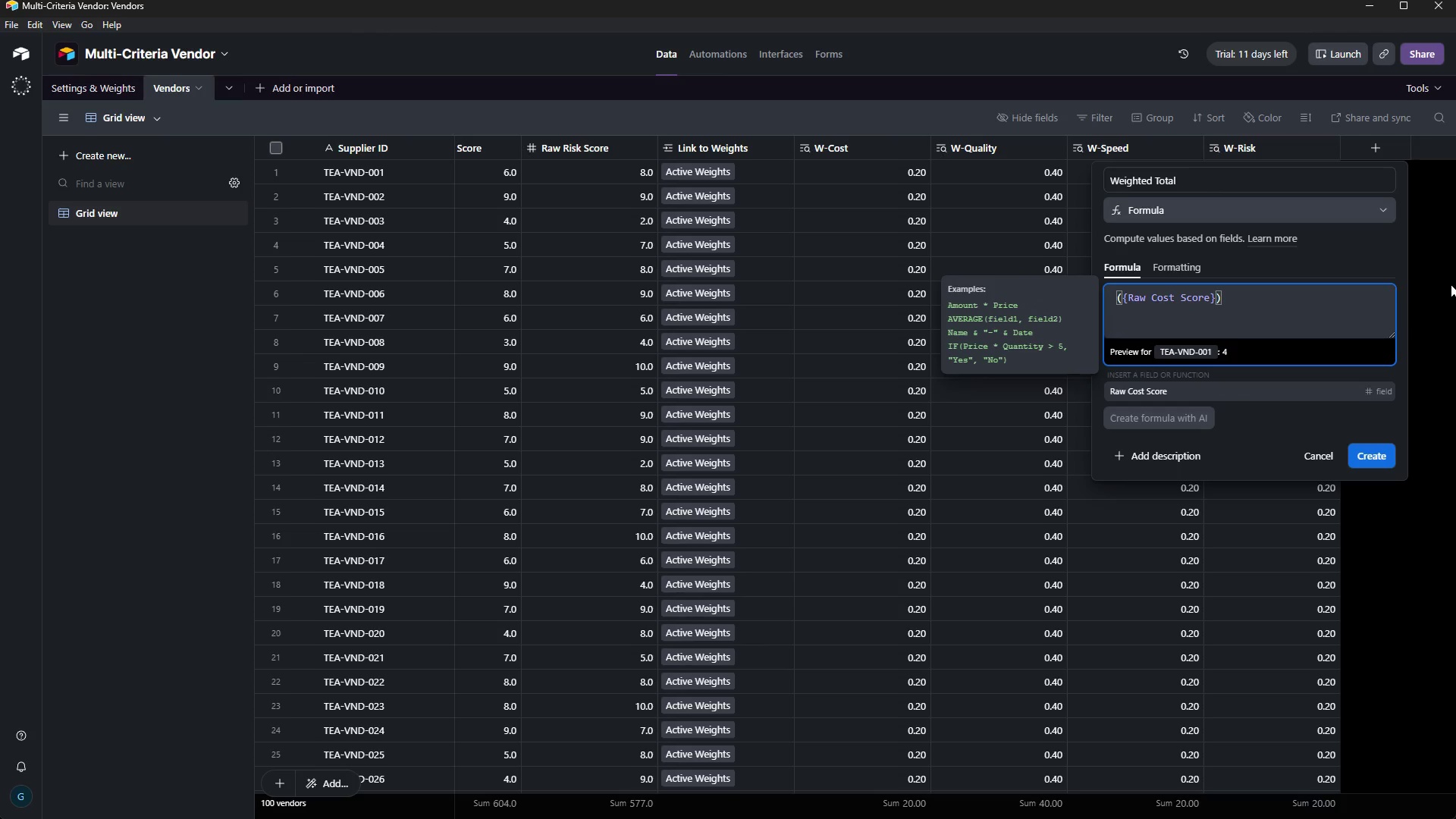 
key(Shift+BracketRight)
 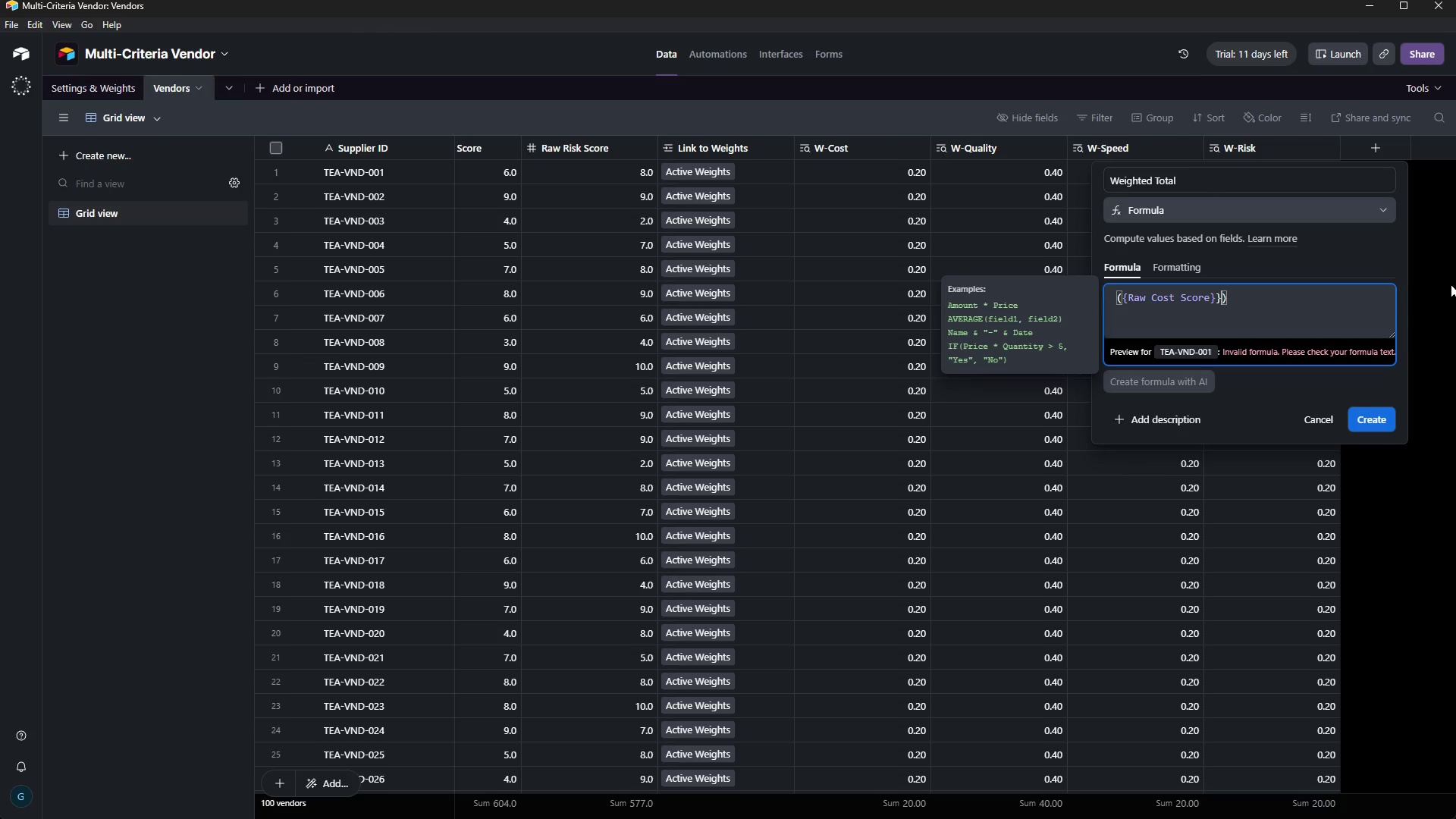 
key(Backspace)
 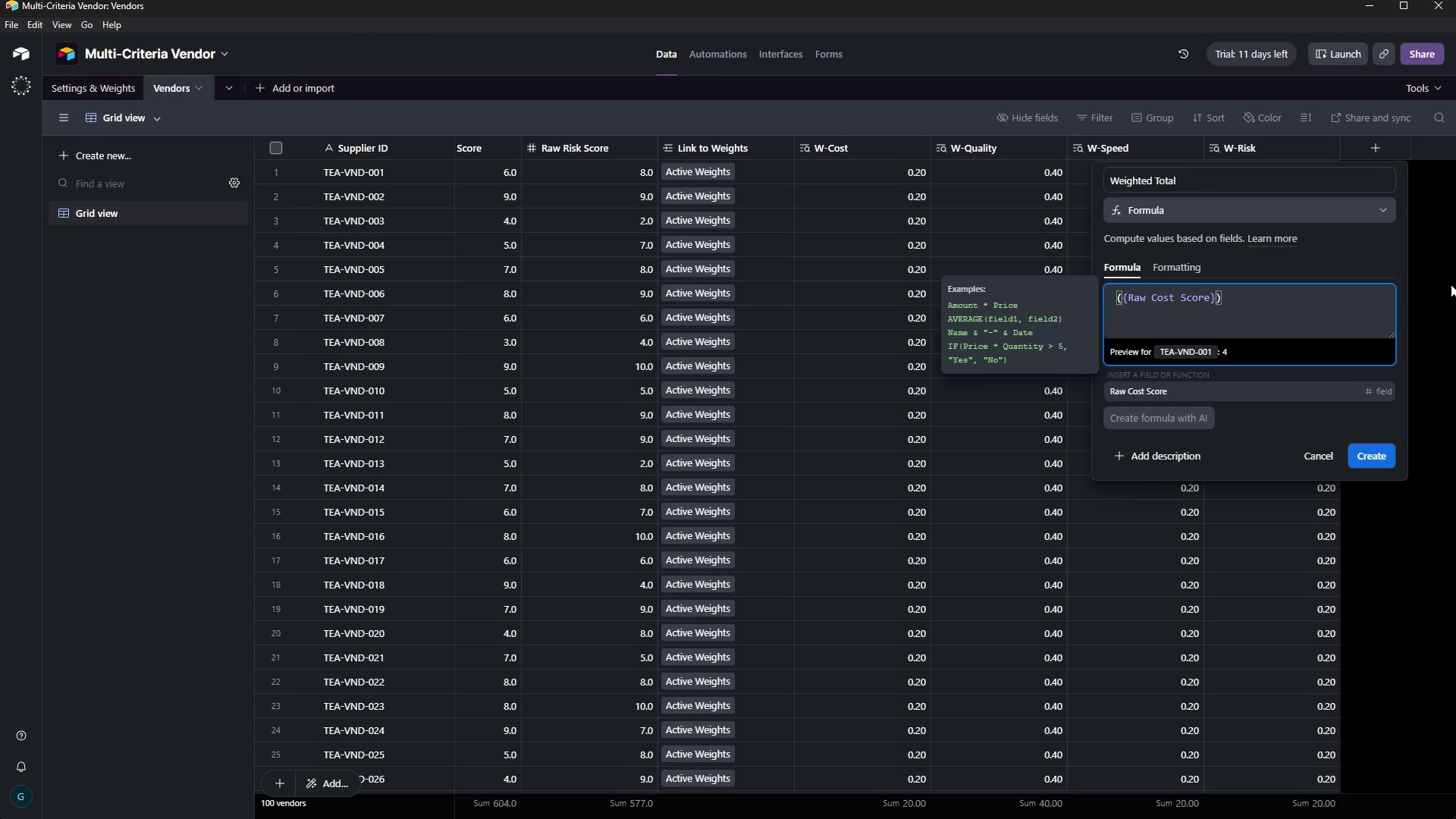 
key(Shift+8)
 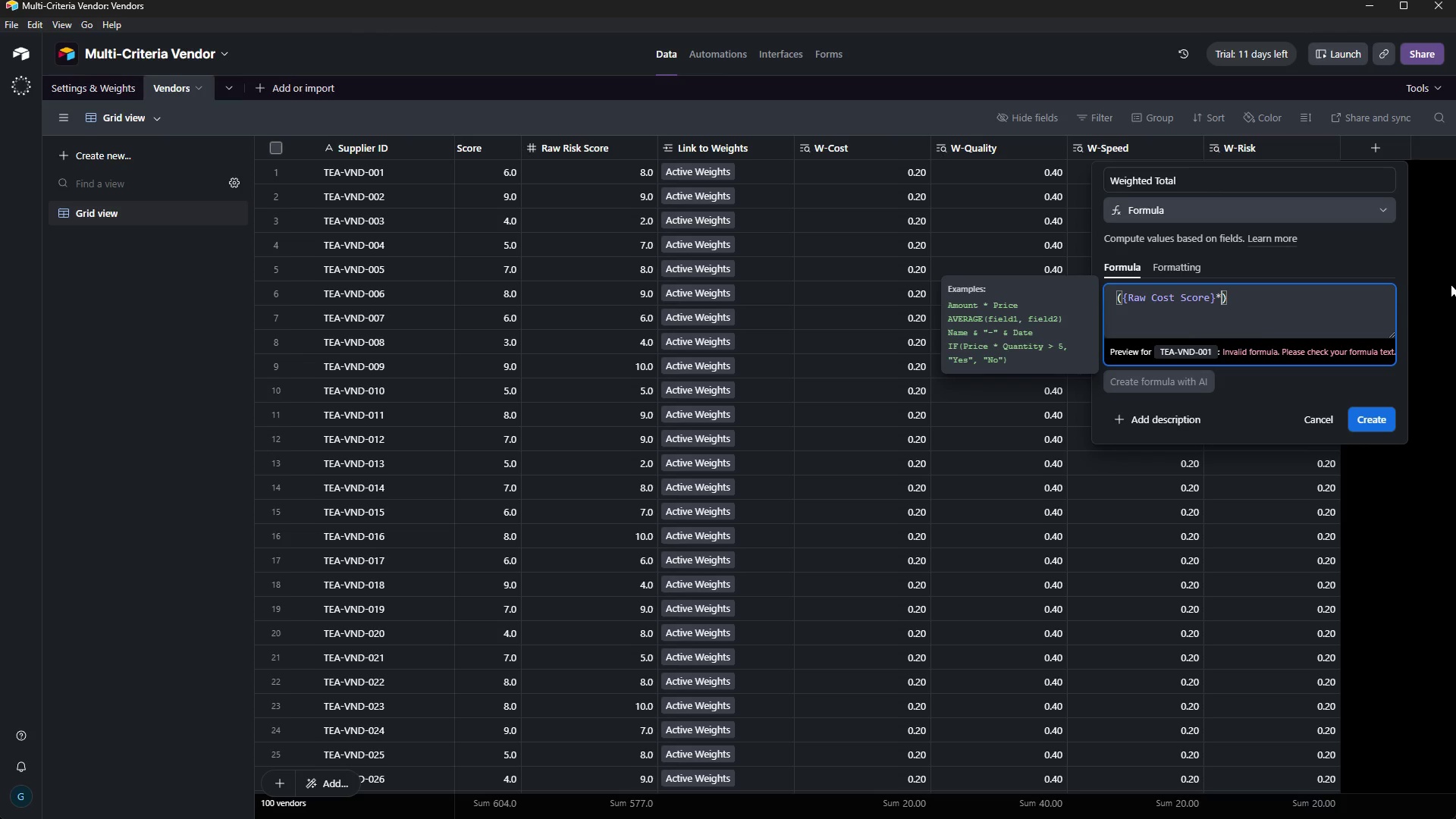 
type({2-)
key(Backspace)
key(Backspace)
type(W-COST)
key(Backspace)
key(Backspace)
key(Backspace)
type(ost)
 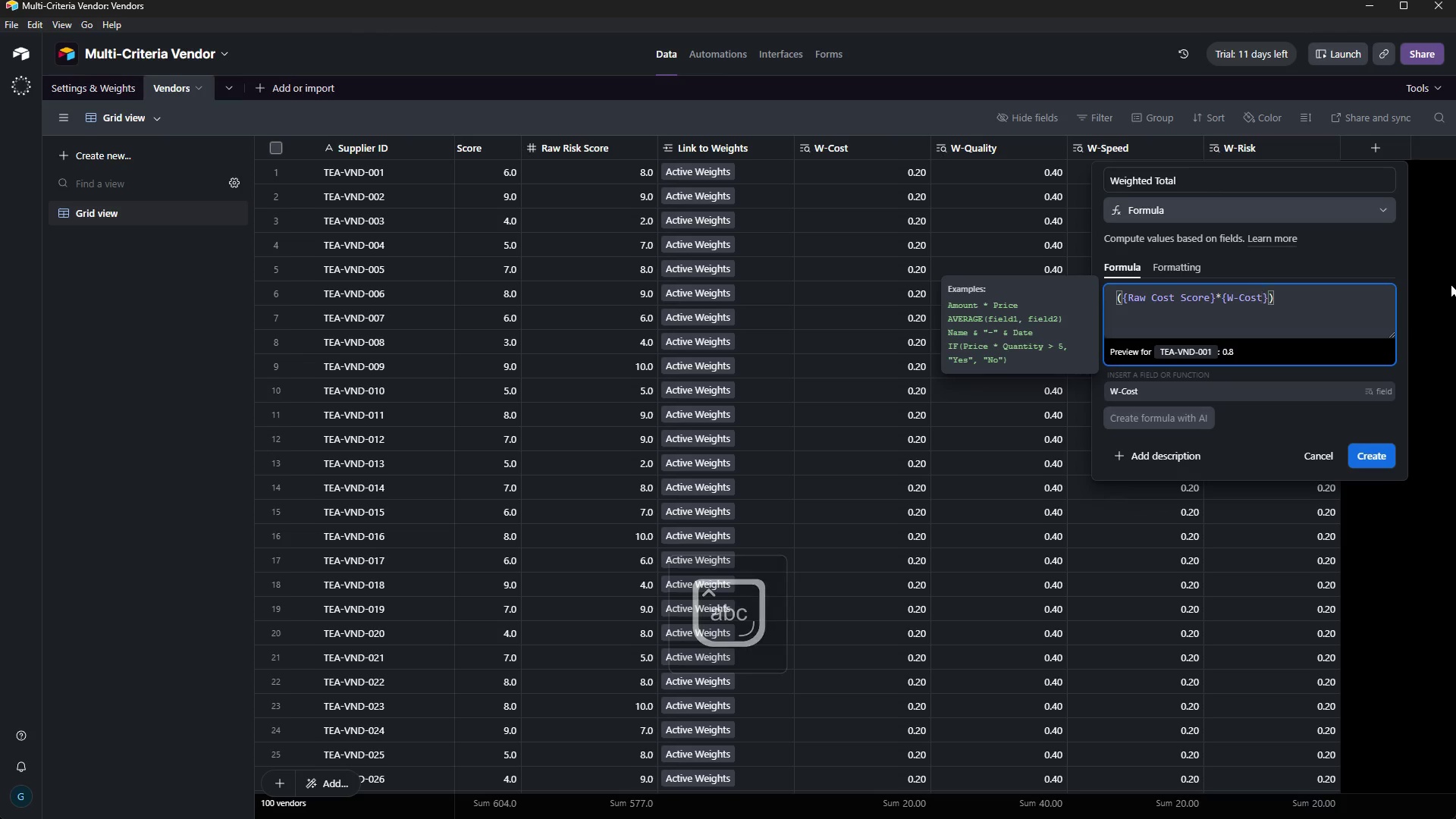 
key(ArrowRight)
 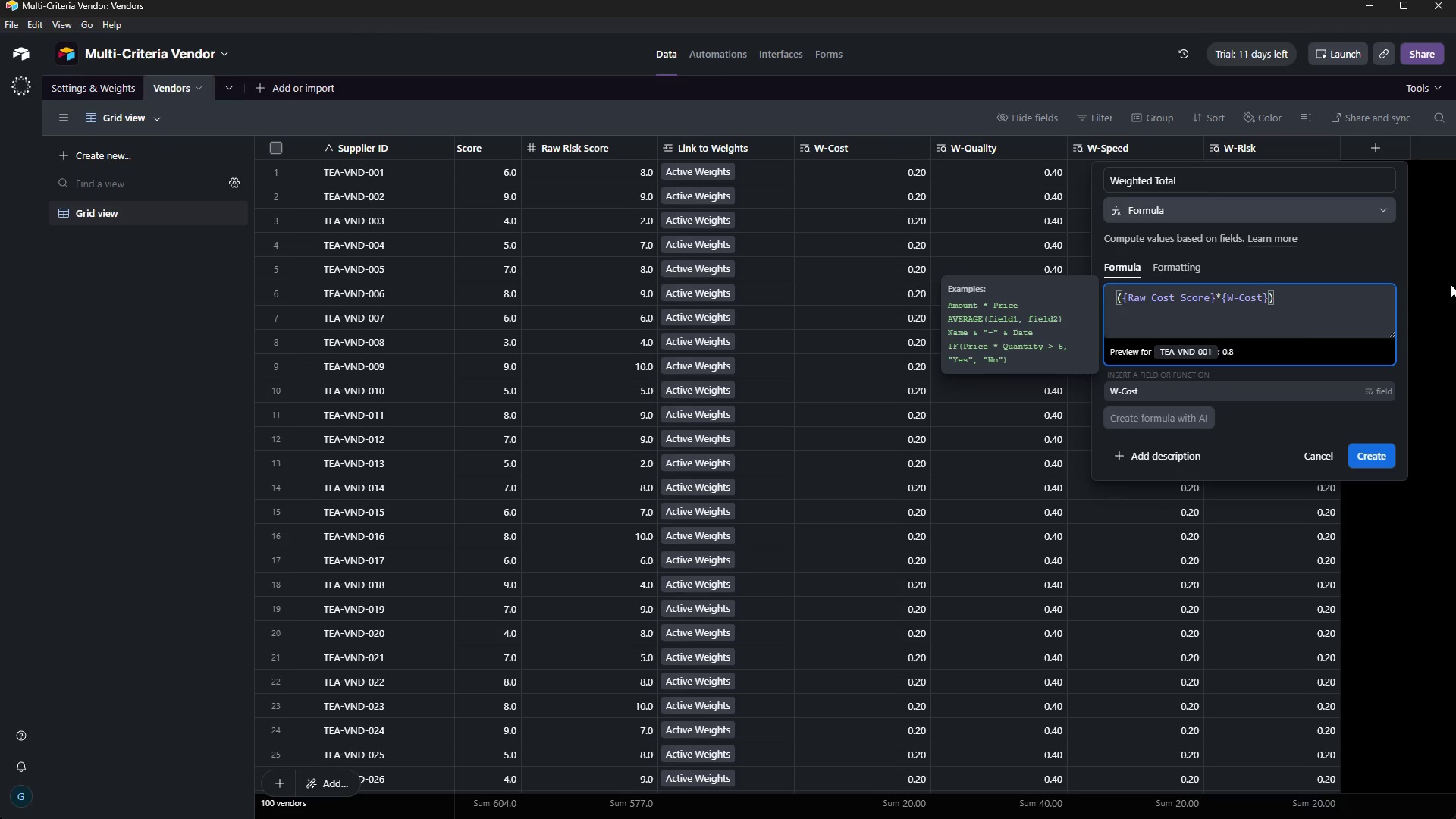 
key(NumpadAdd)
 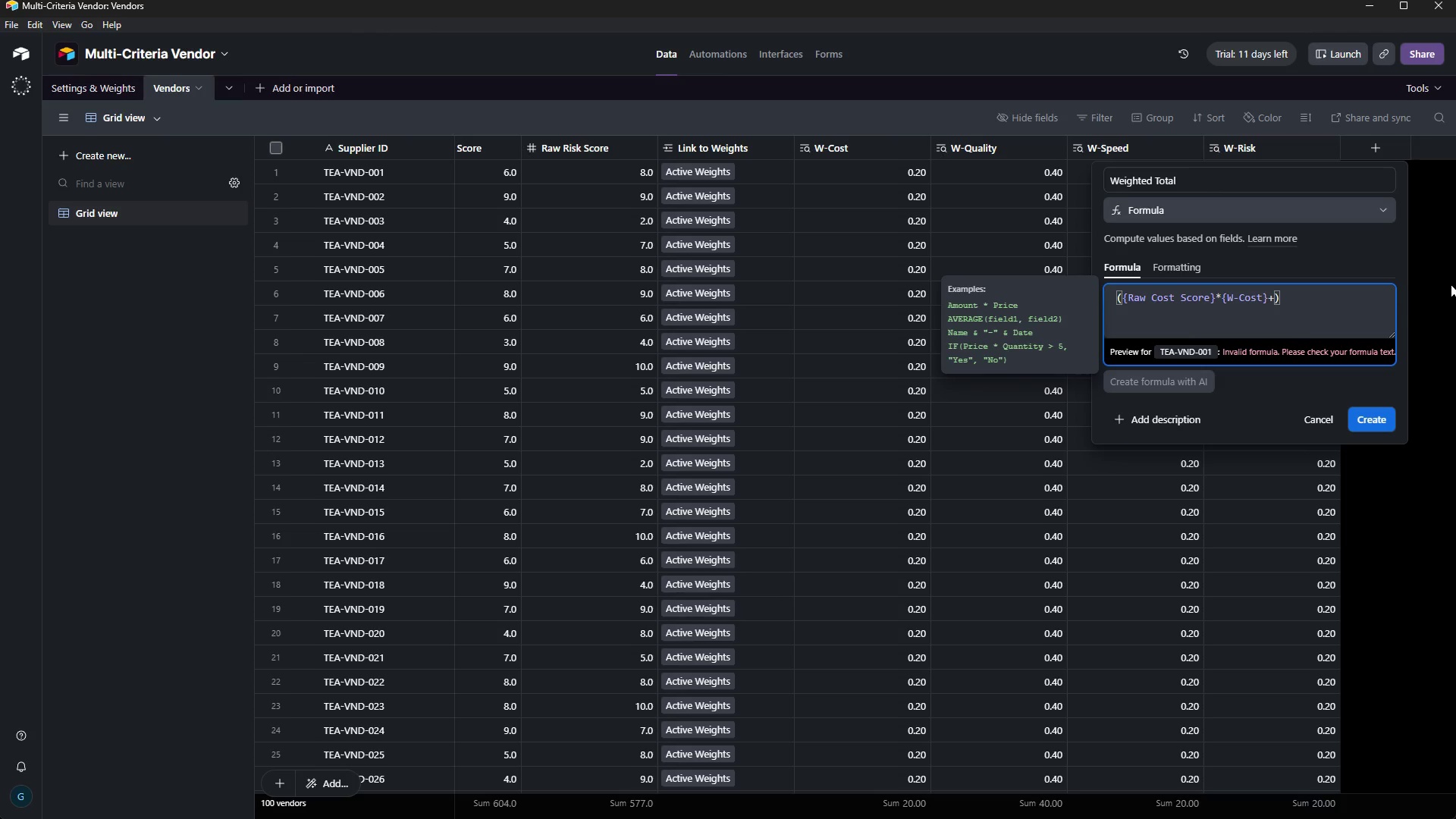 
wait(6.95)
 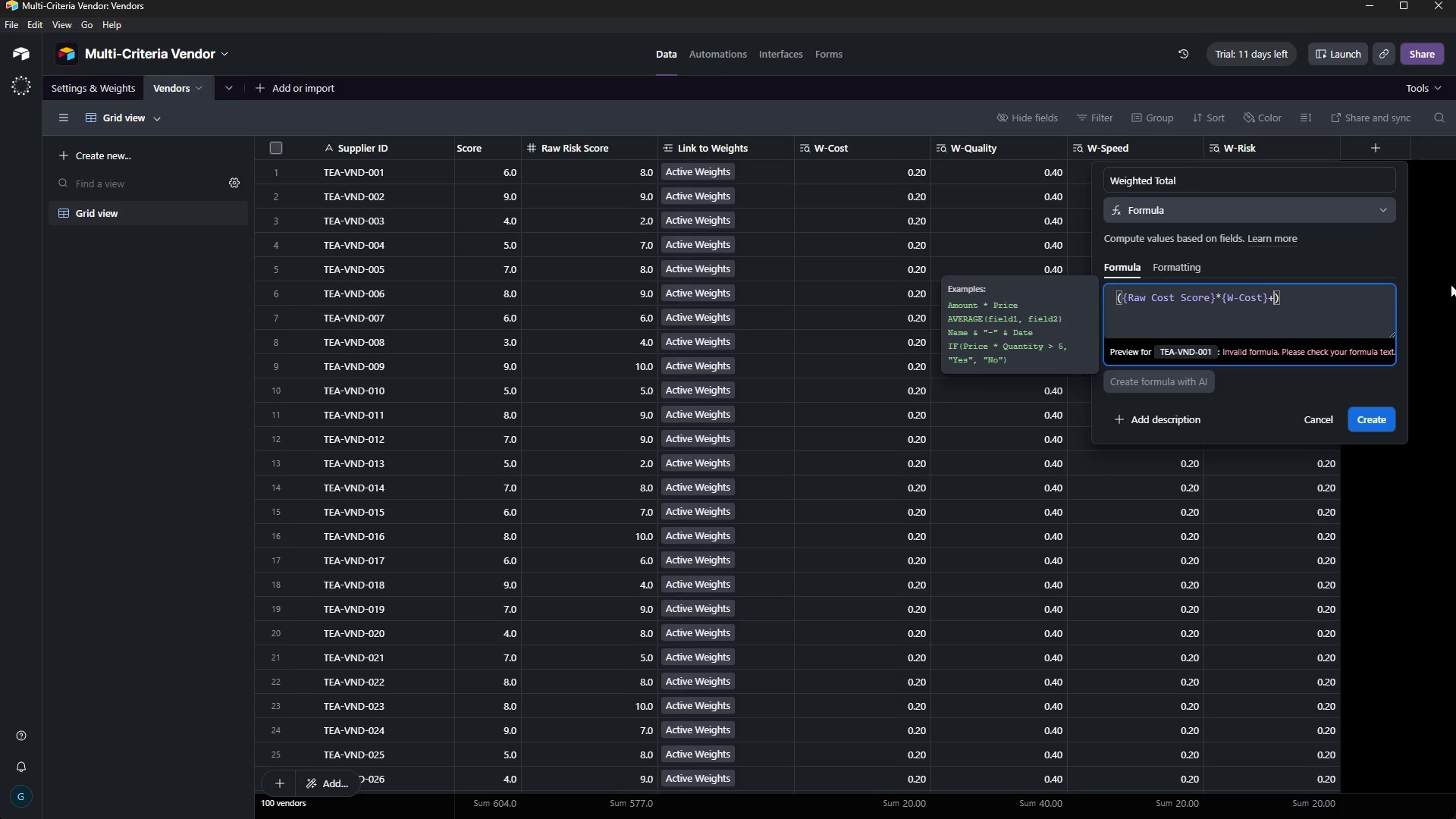 
key(Shift+9)
 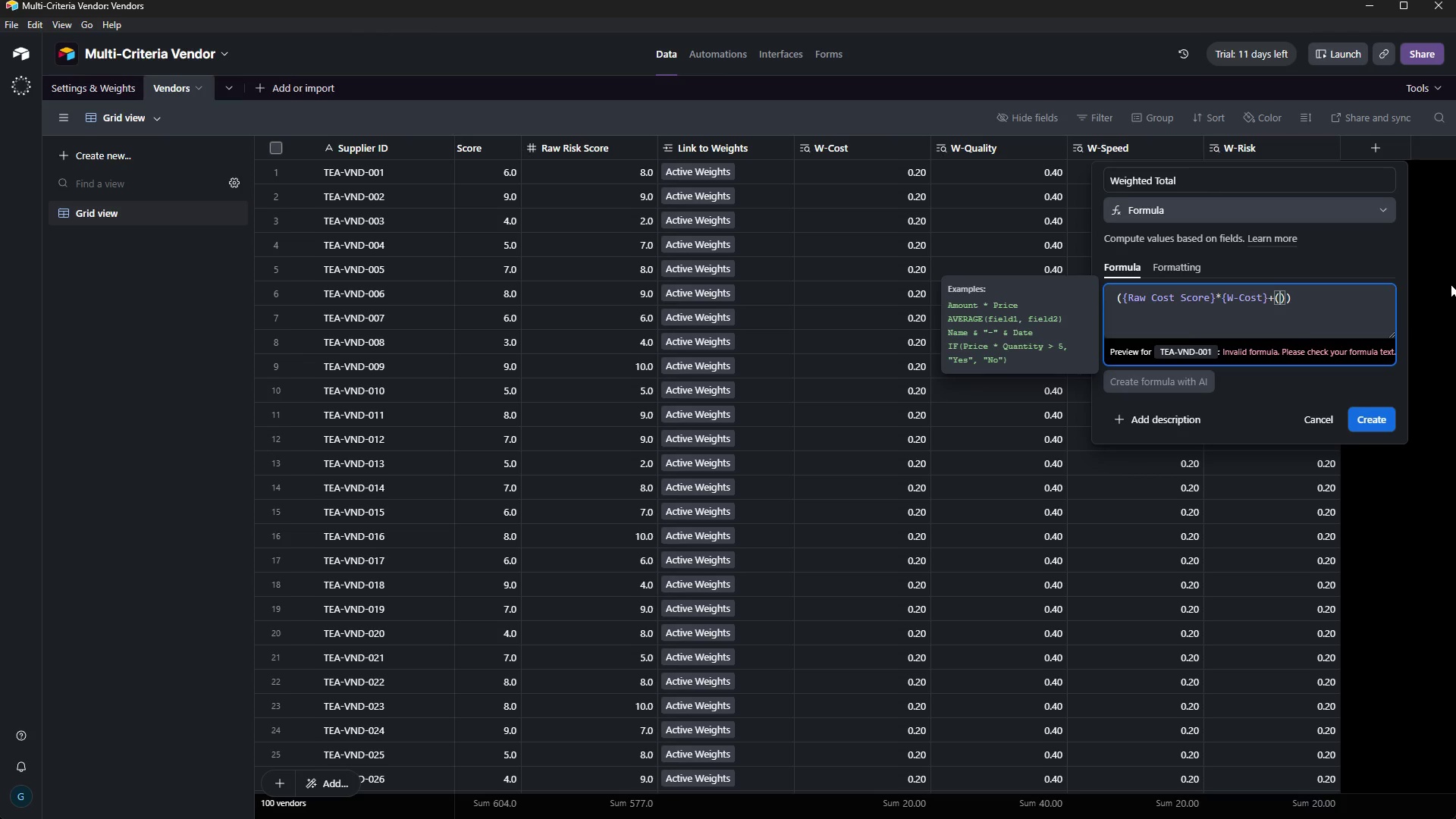 
wait(20.25)
 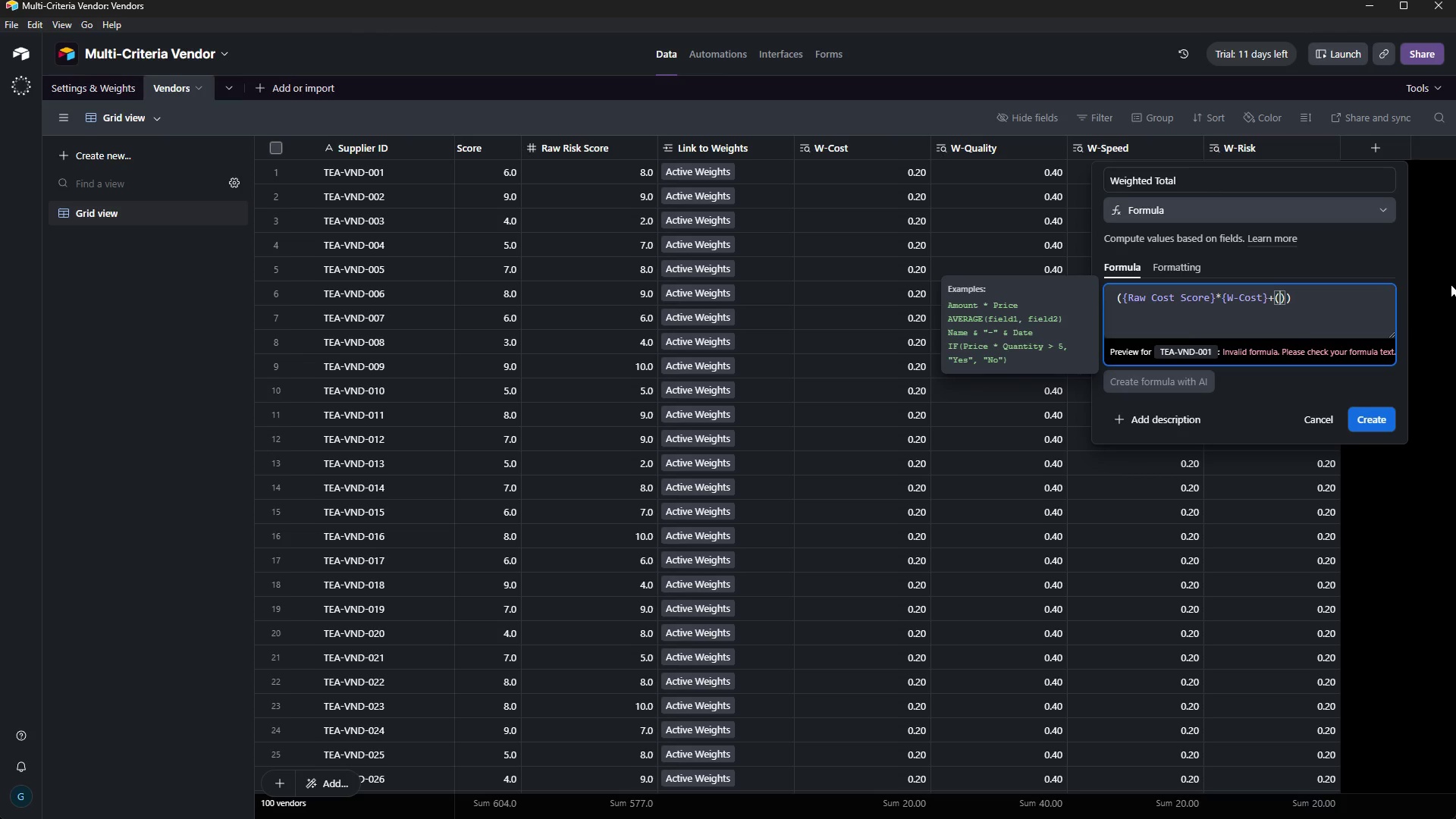 
key(Shift+BracketLeft)
 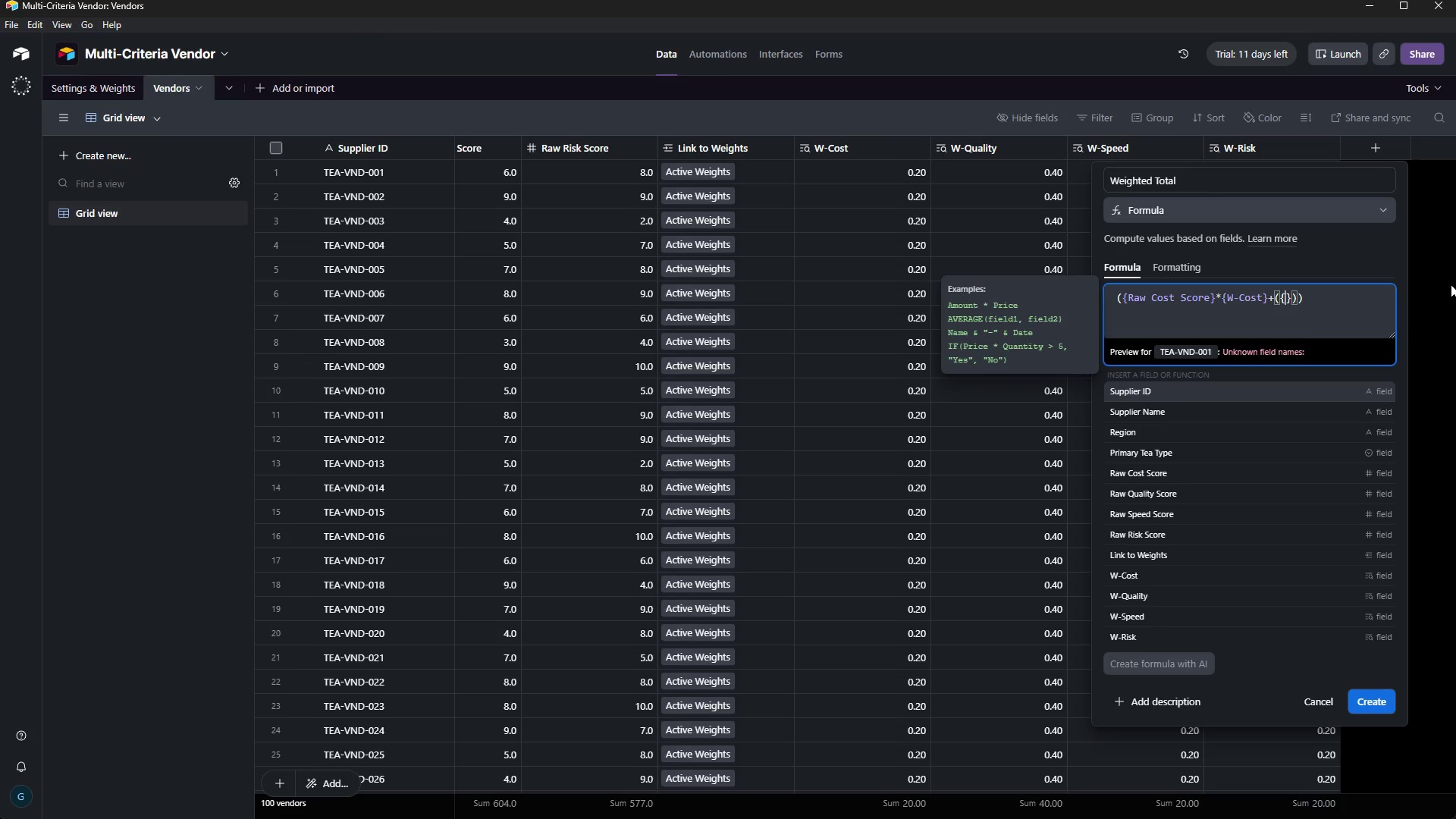 
wait(17.11)
 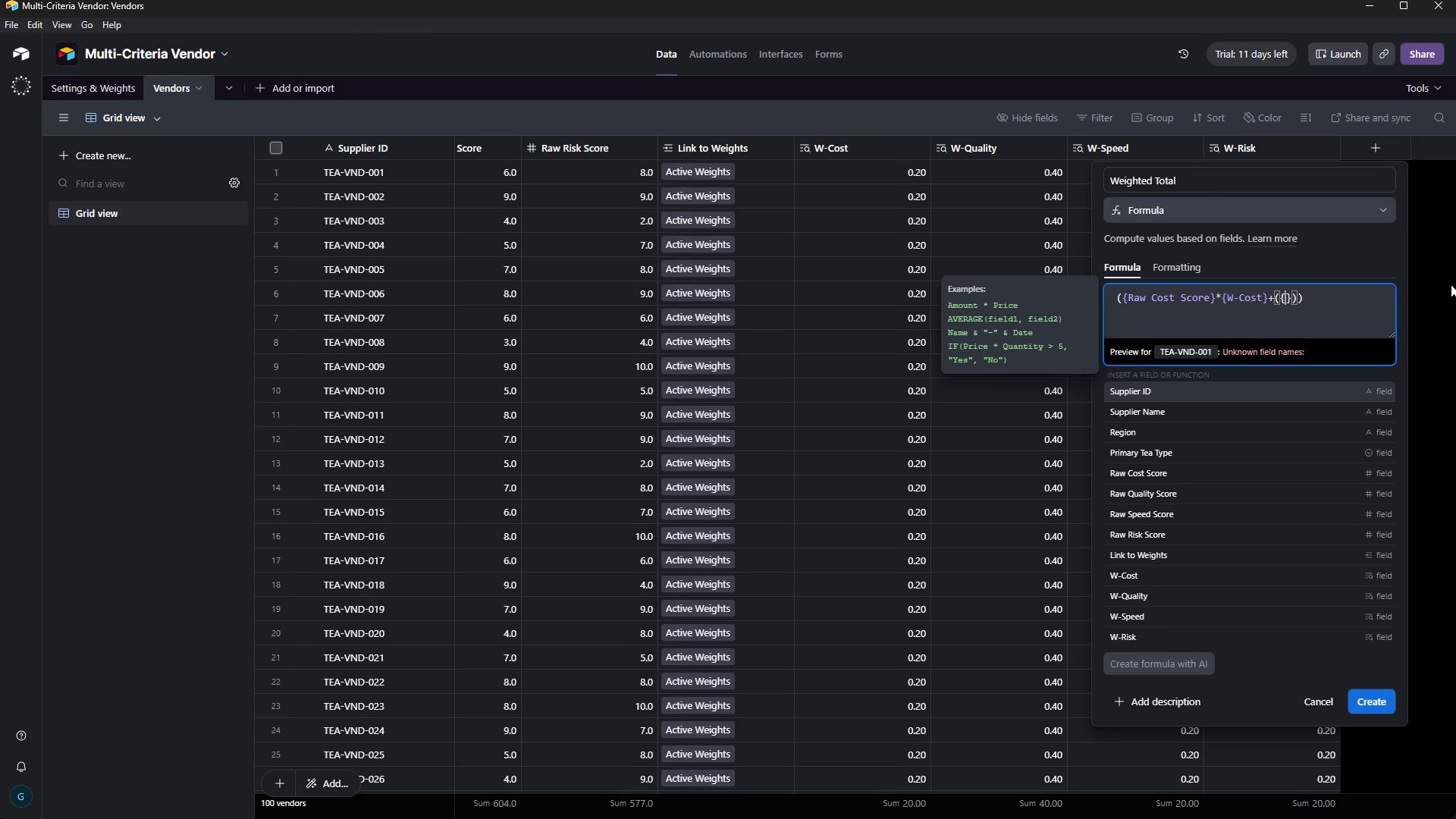 
type(Raw Quality SCORE)
key(Backspace)
key(Backspace)
key(Backspace)
key(Backspace)
type(core)
 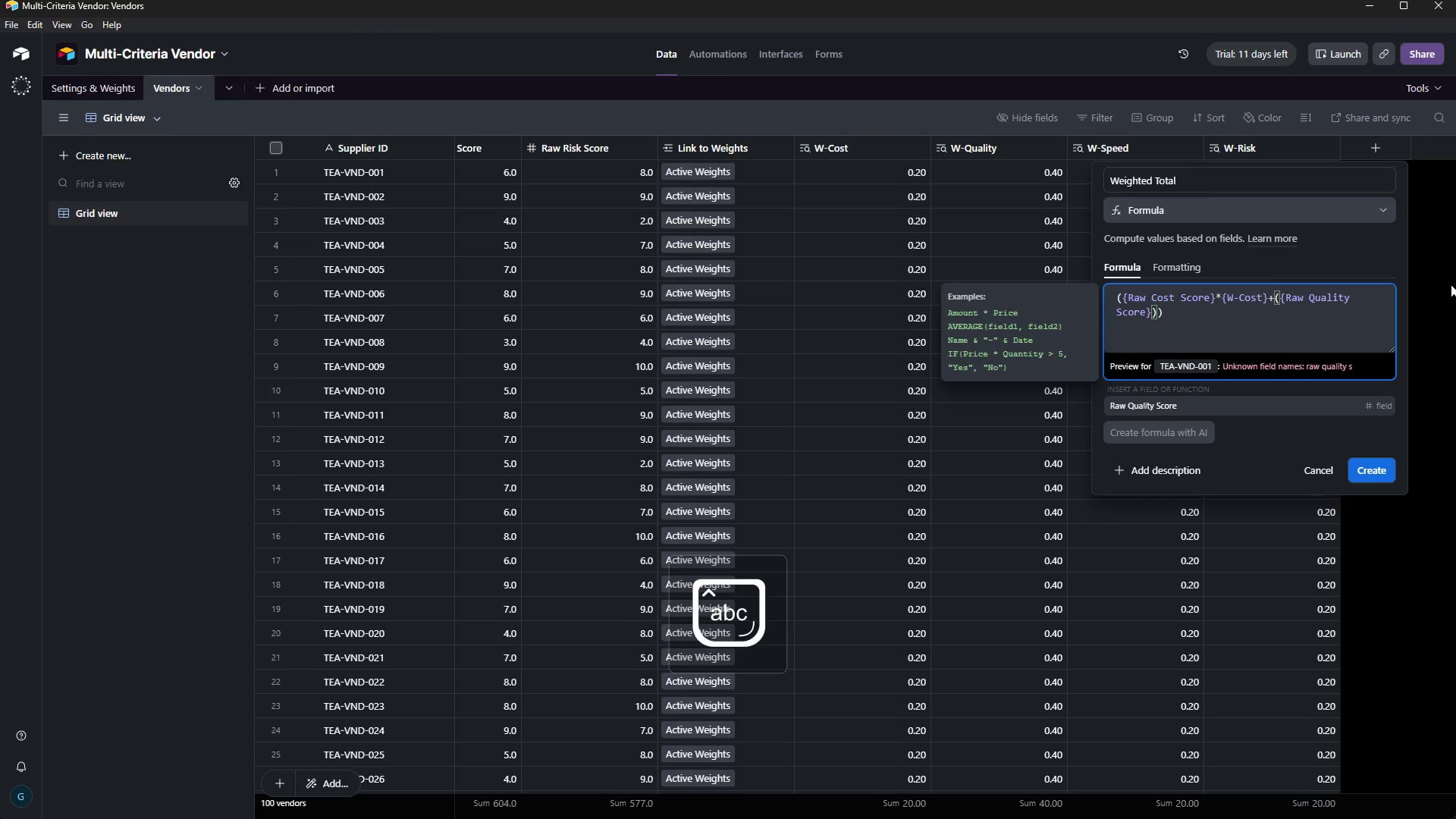 
key(ArrowRight)
 